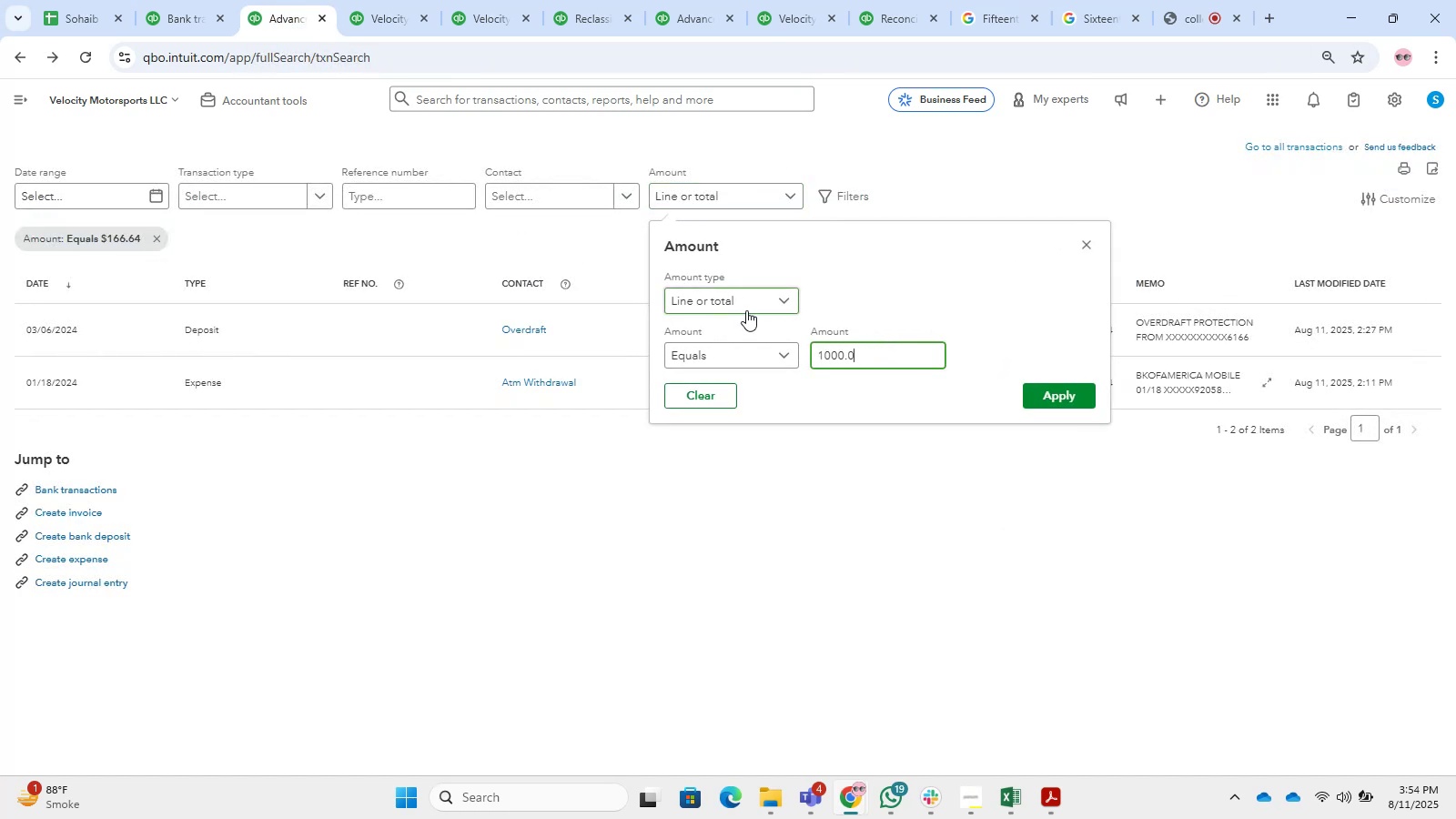 
key(Numpad0)
 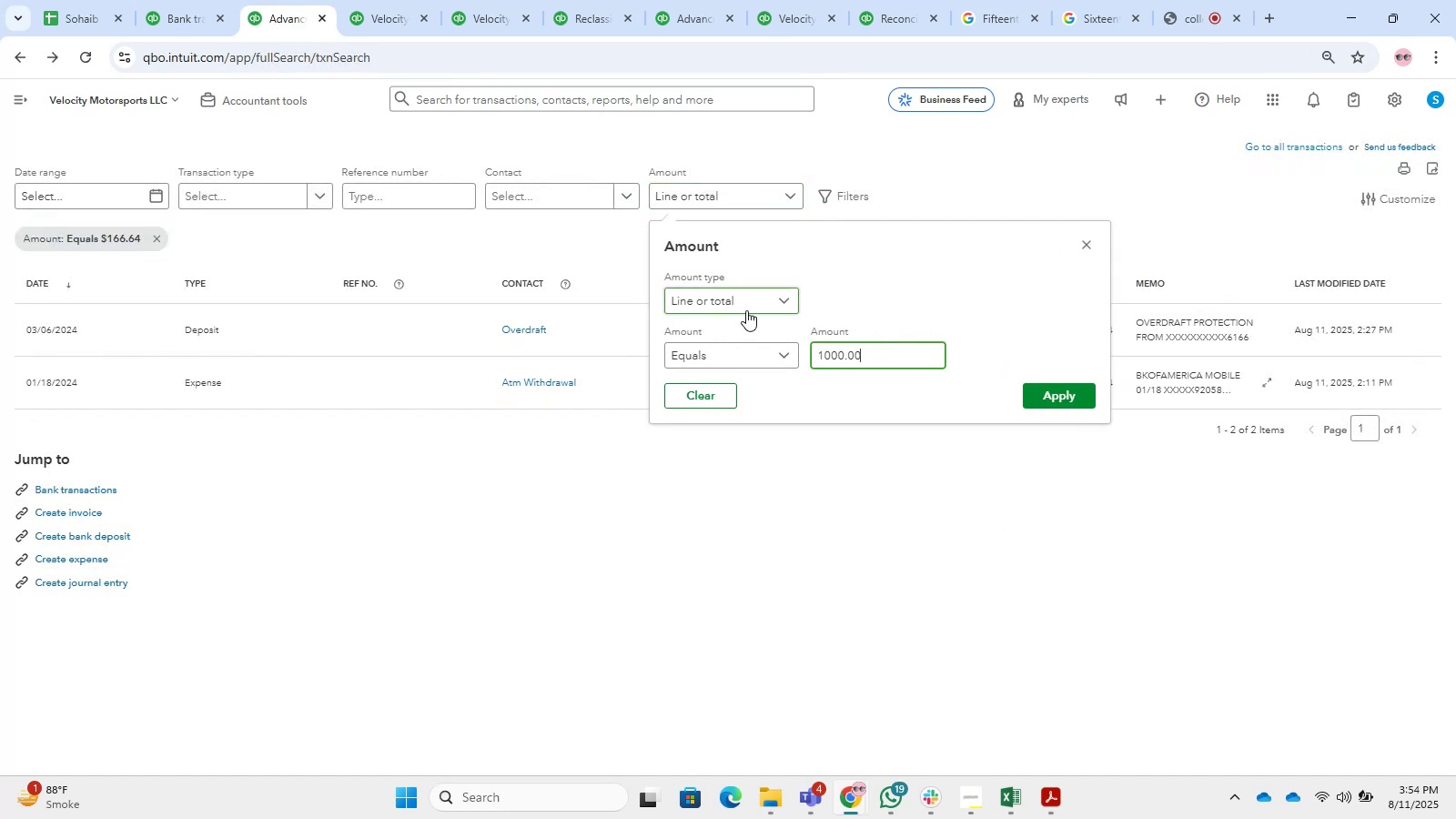 
key(NumpadEnter)
 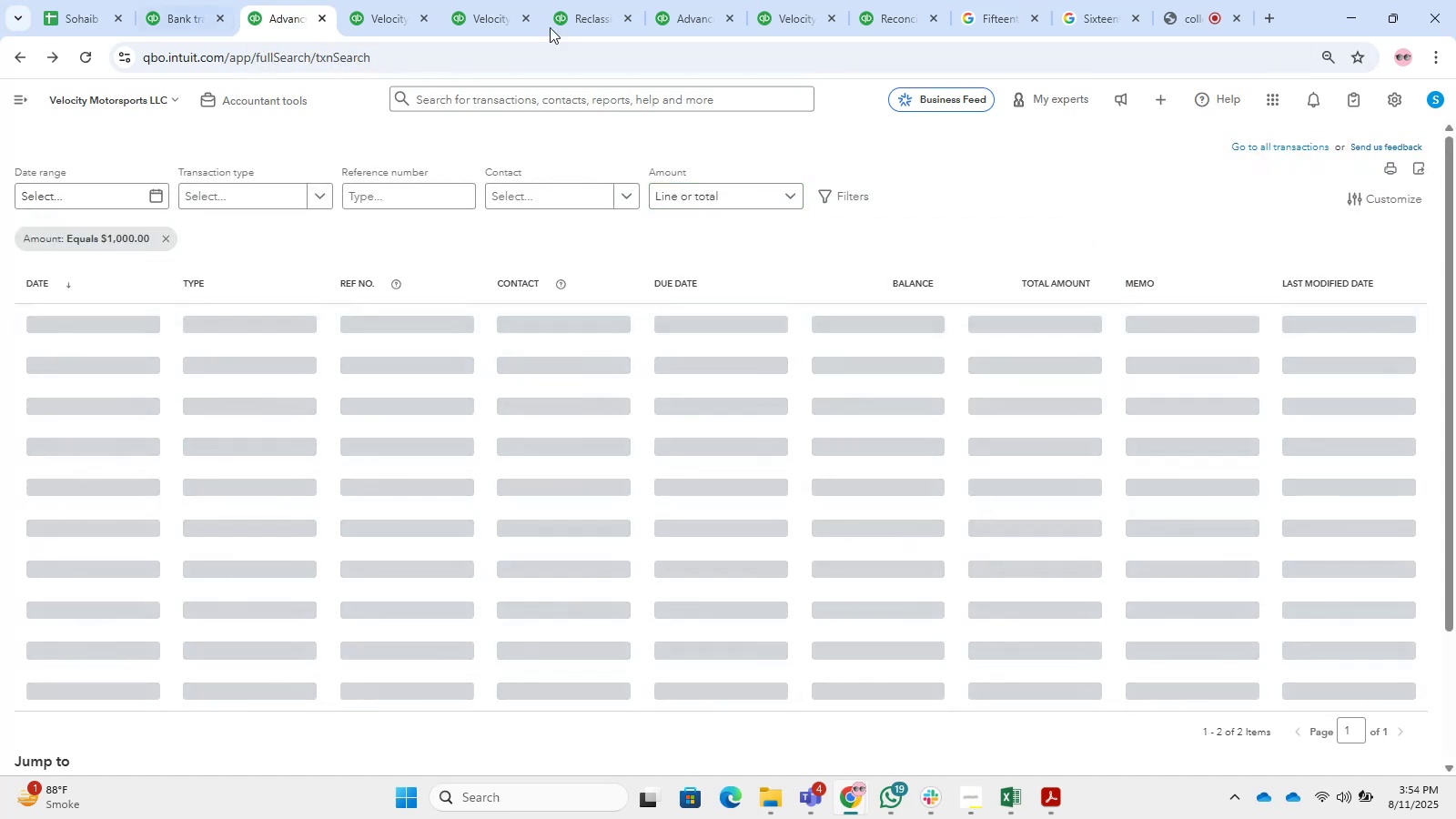 
left_click([1196, 0])
 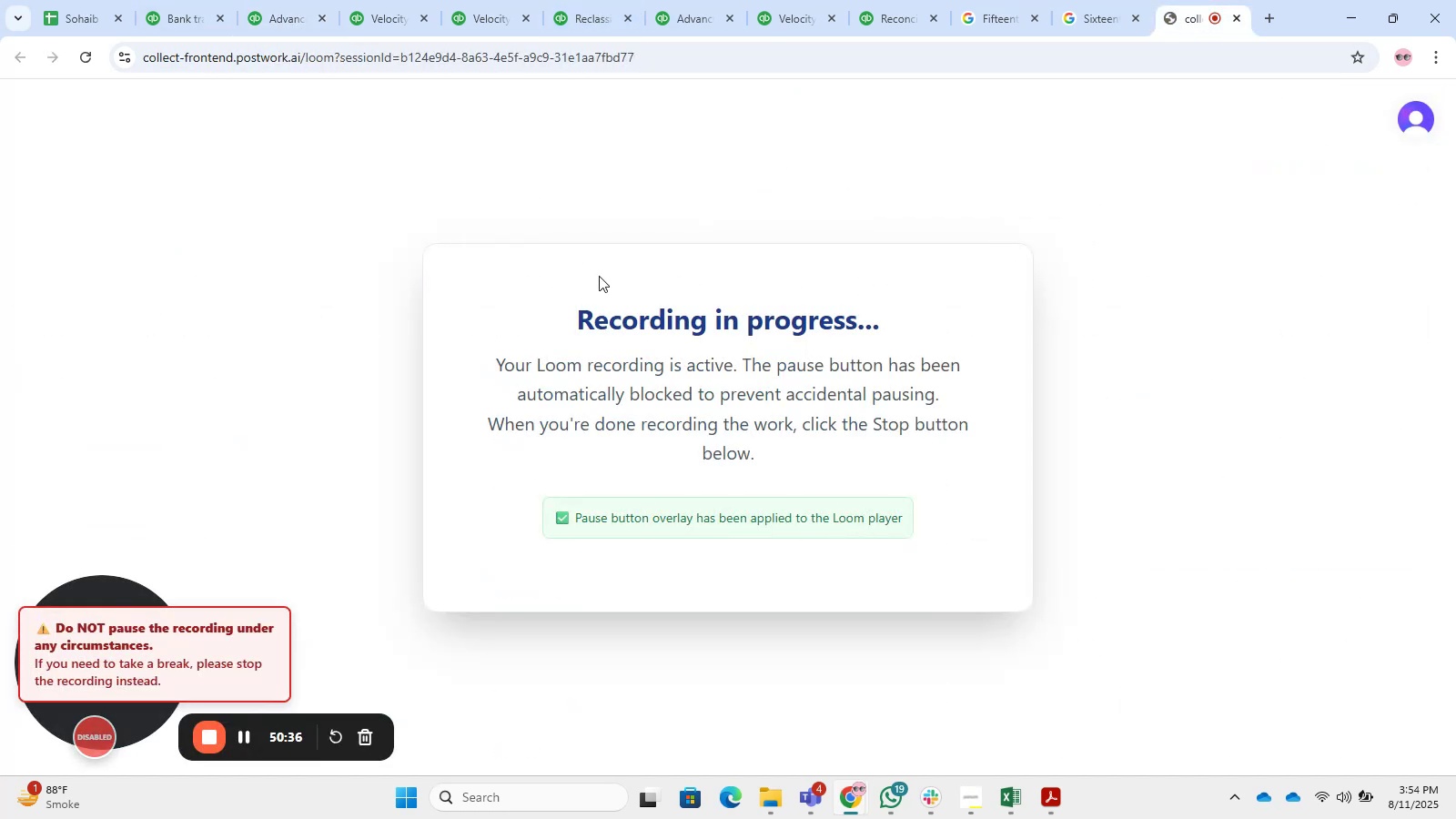 
left_click([378, 0])
 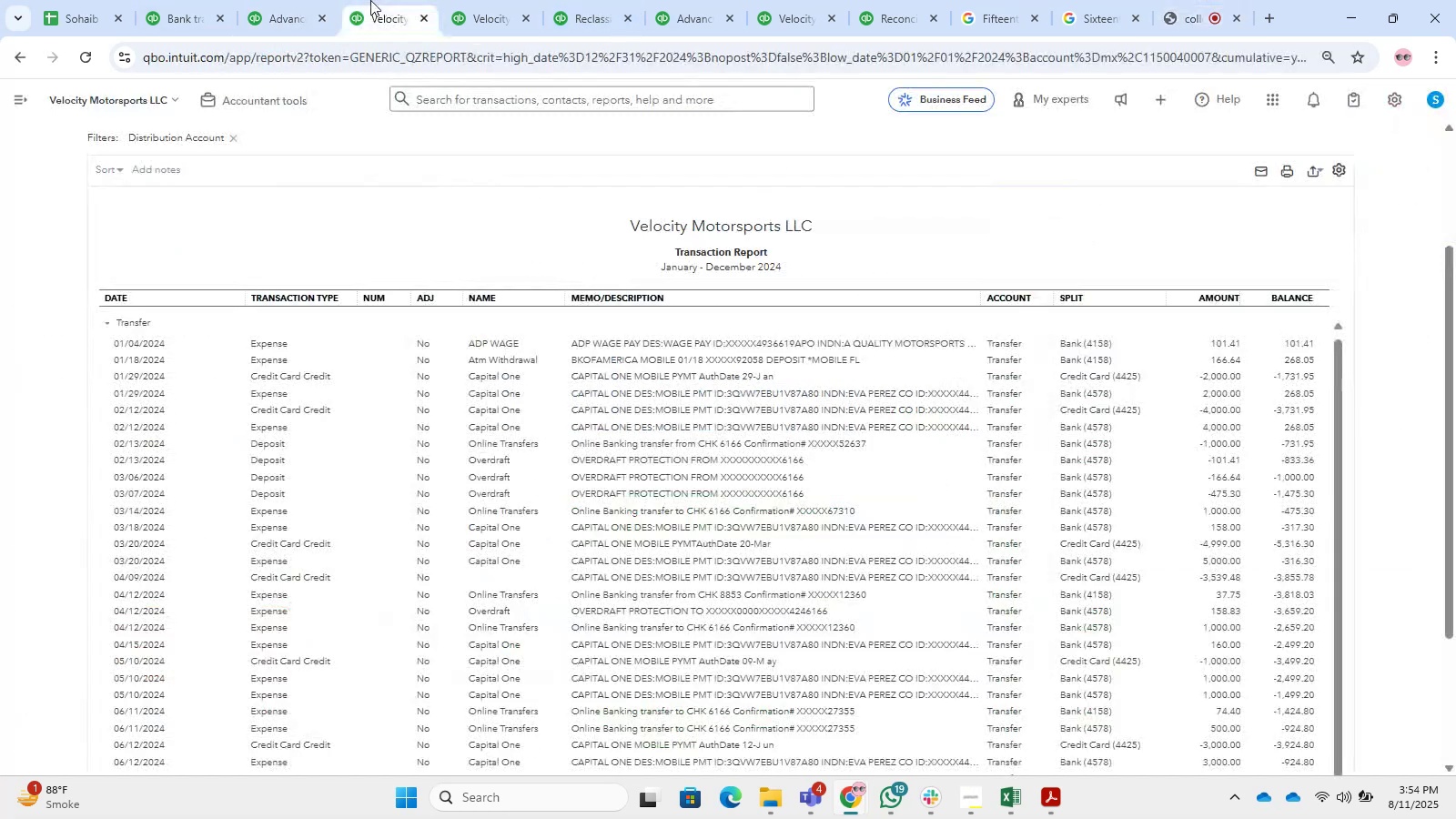 
left_click([328, 0])
 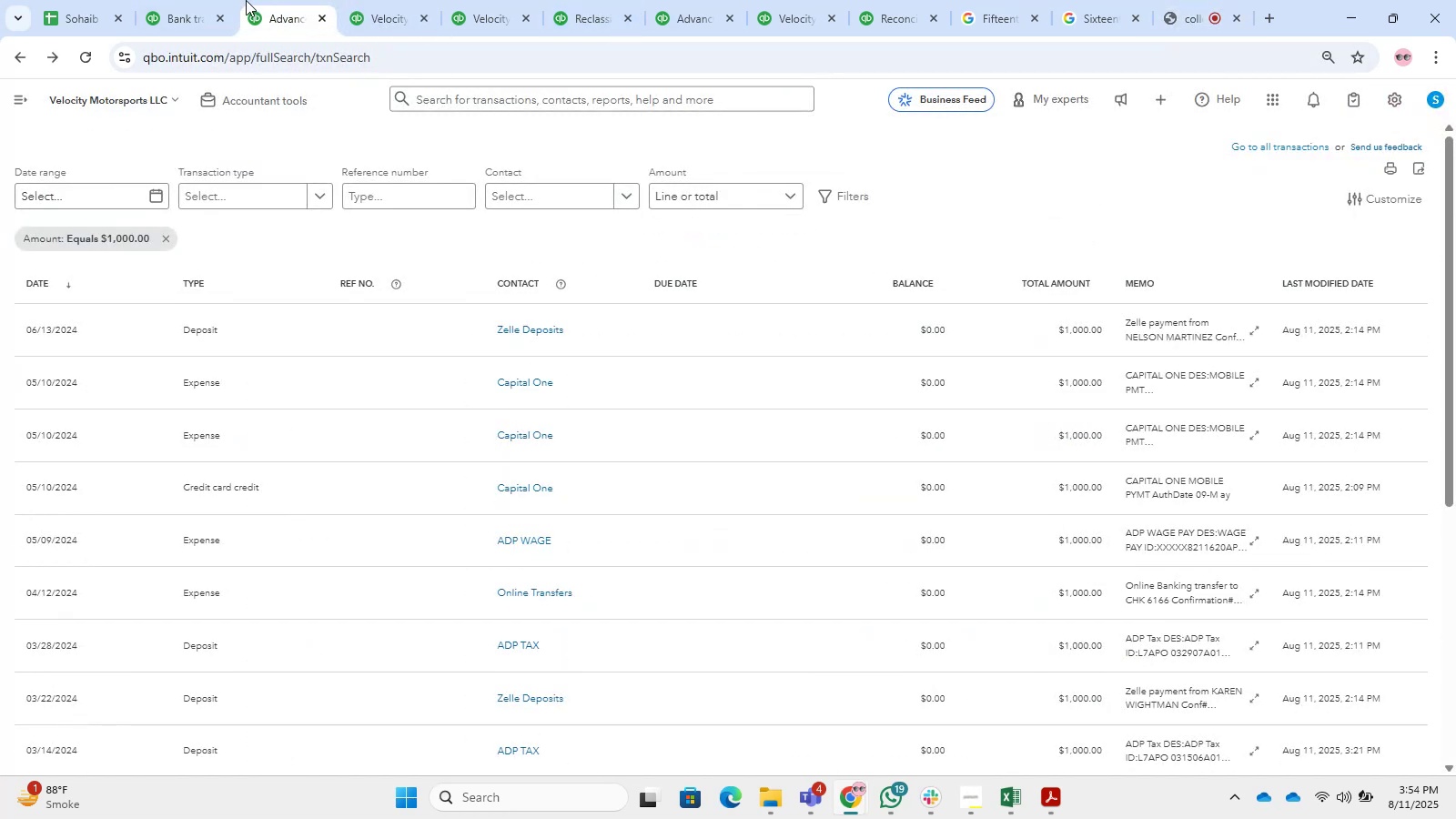 
double_click([215, 0])
 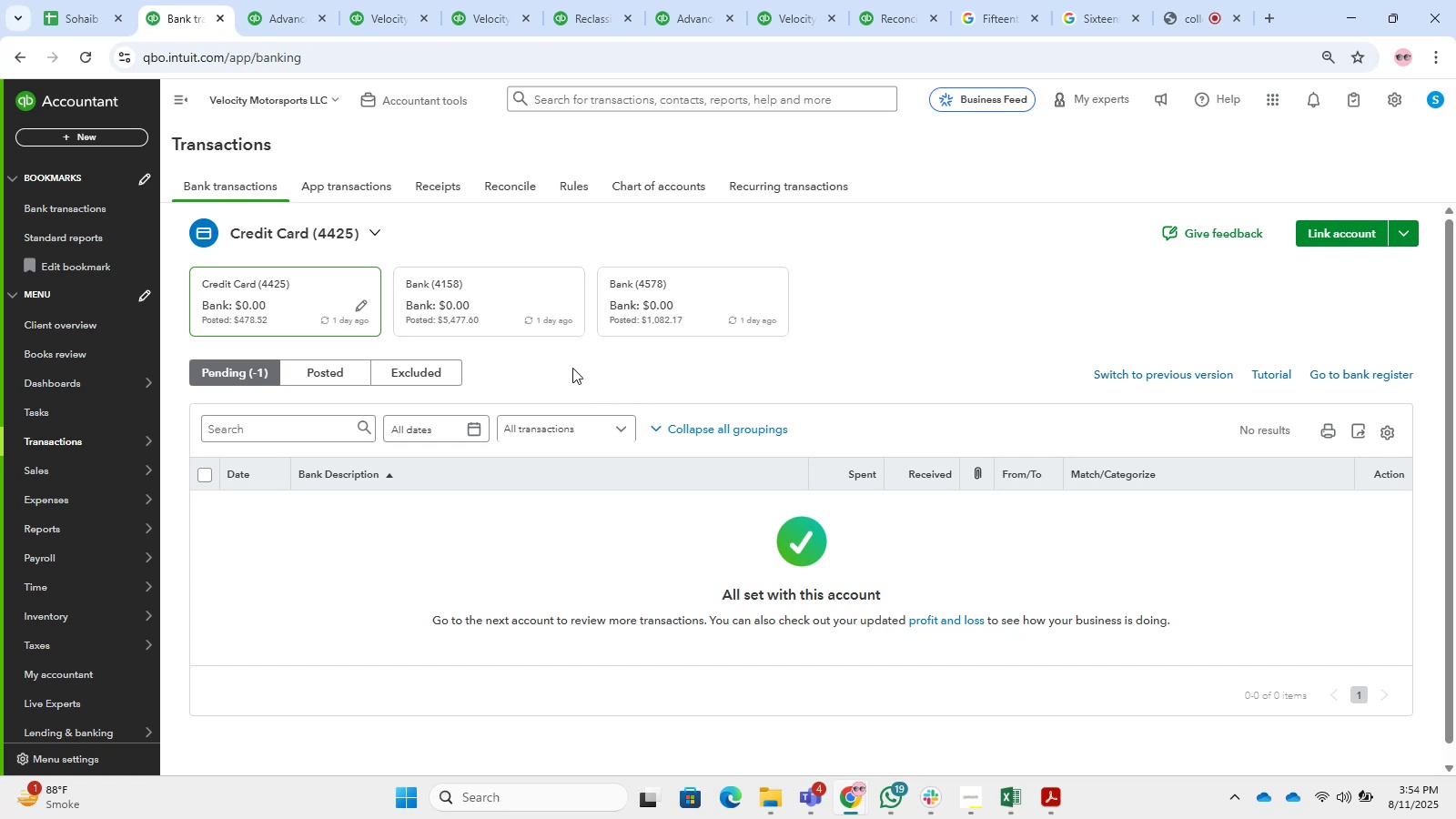 
left_click([273, 0])
 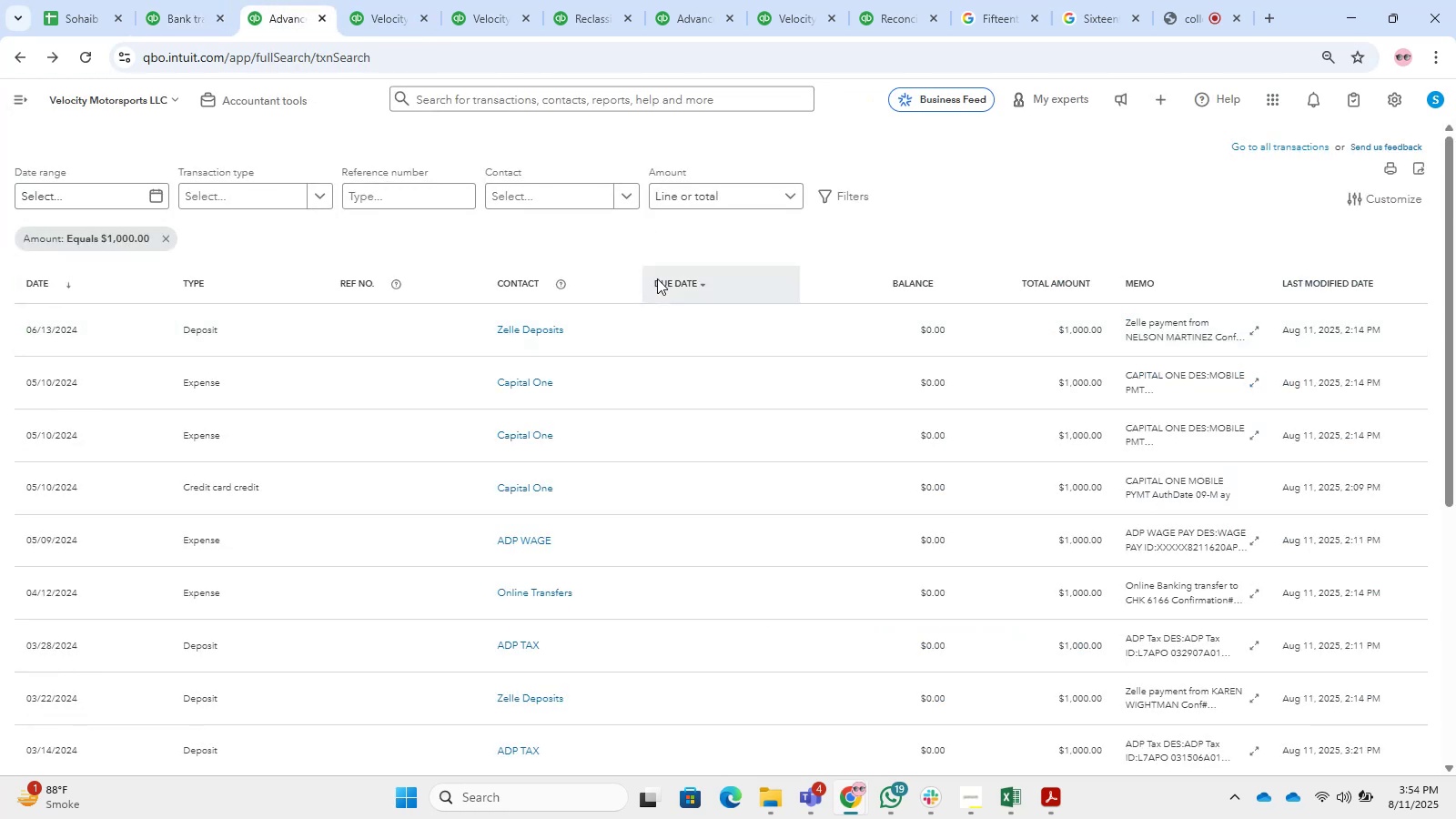 
scroll: coordinate [662, 541], scroll_direction: down, amount: 4.0
 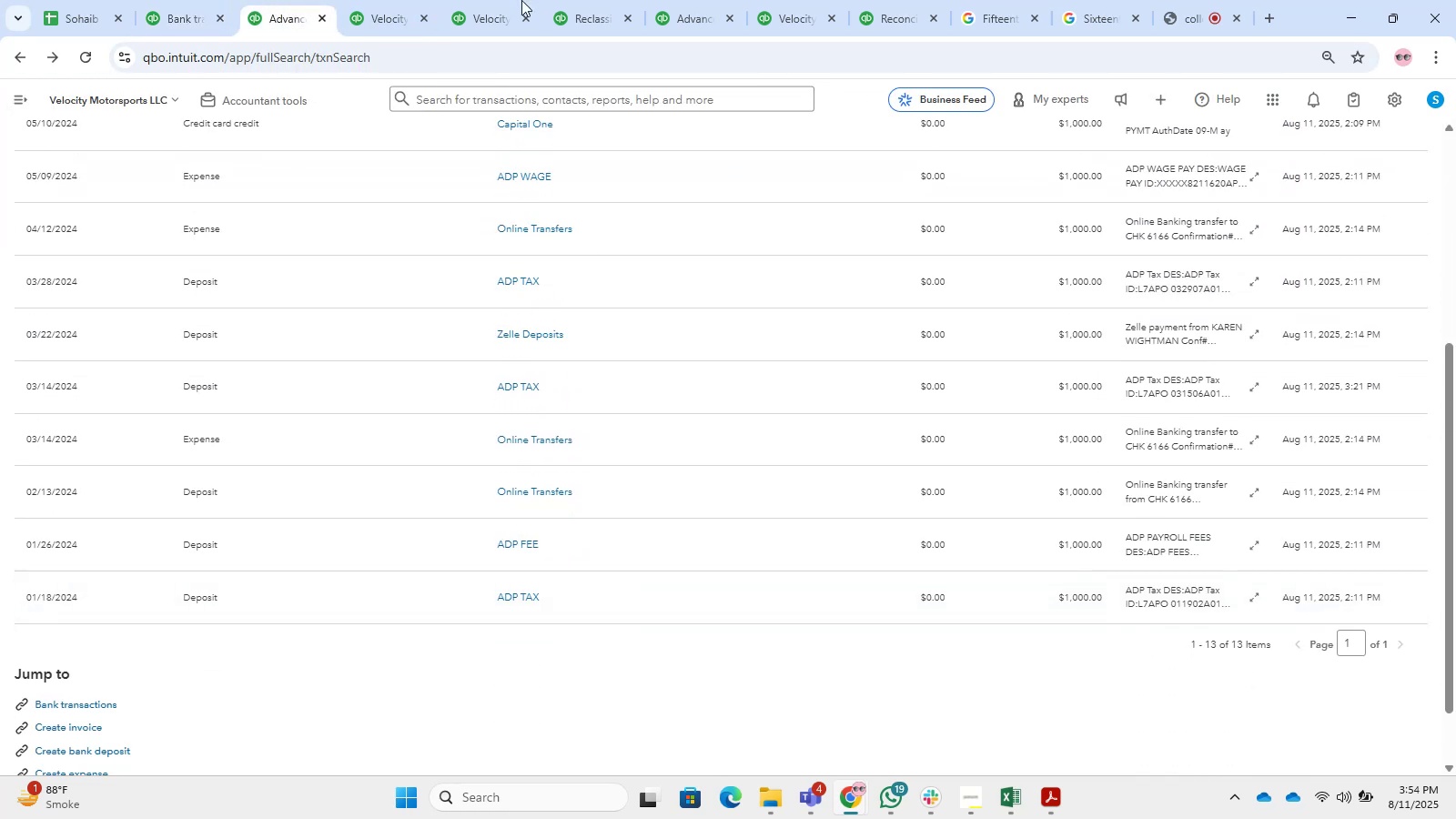 
left_click([519, 0])
 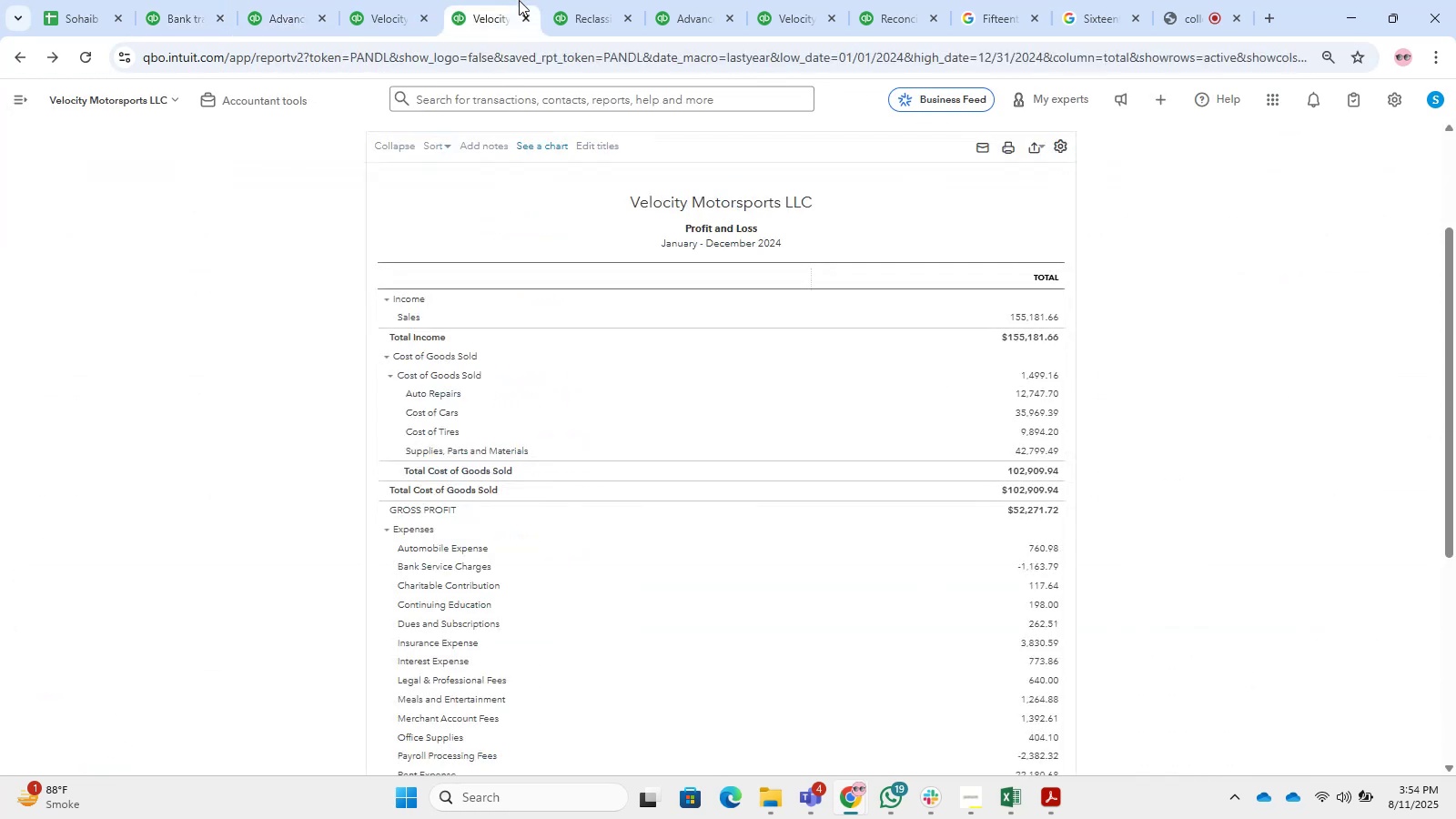 
left_click([554, 0])
 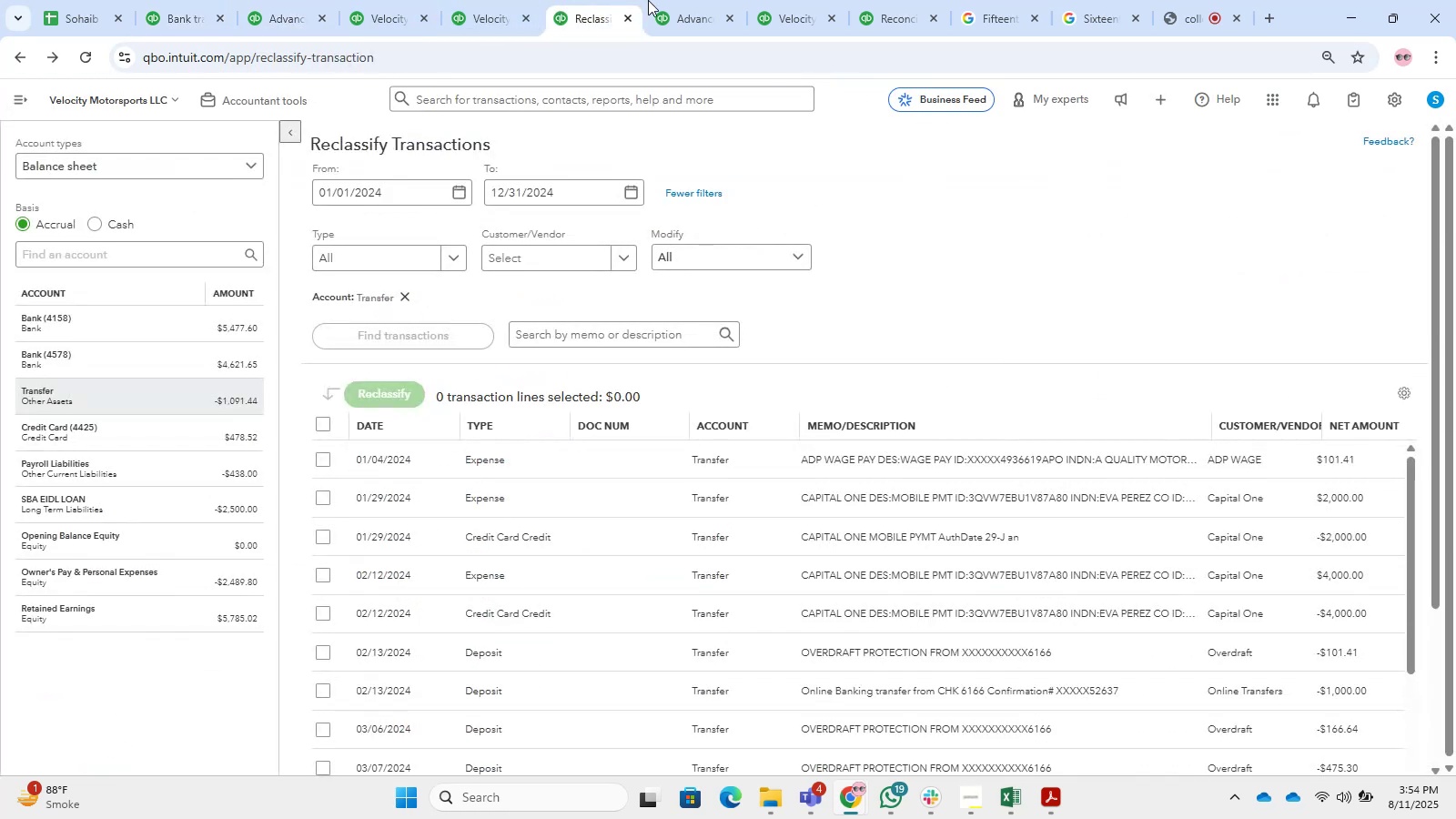 
left_click([669, 0])
 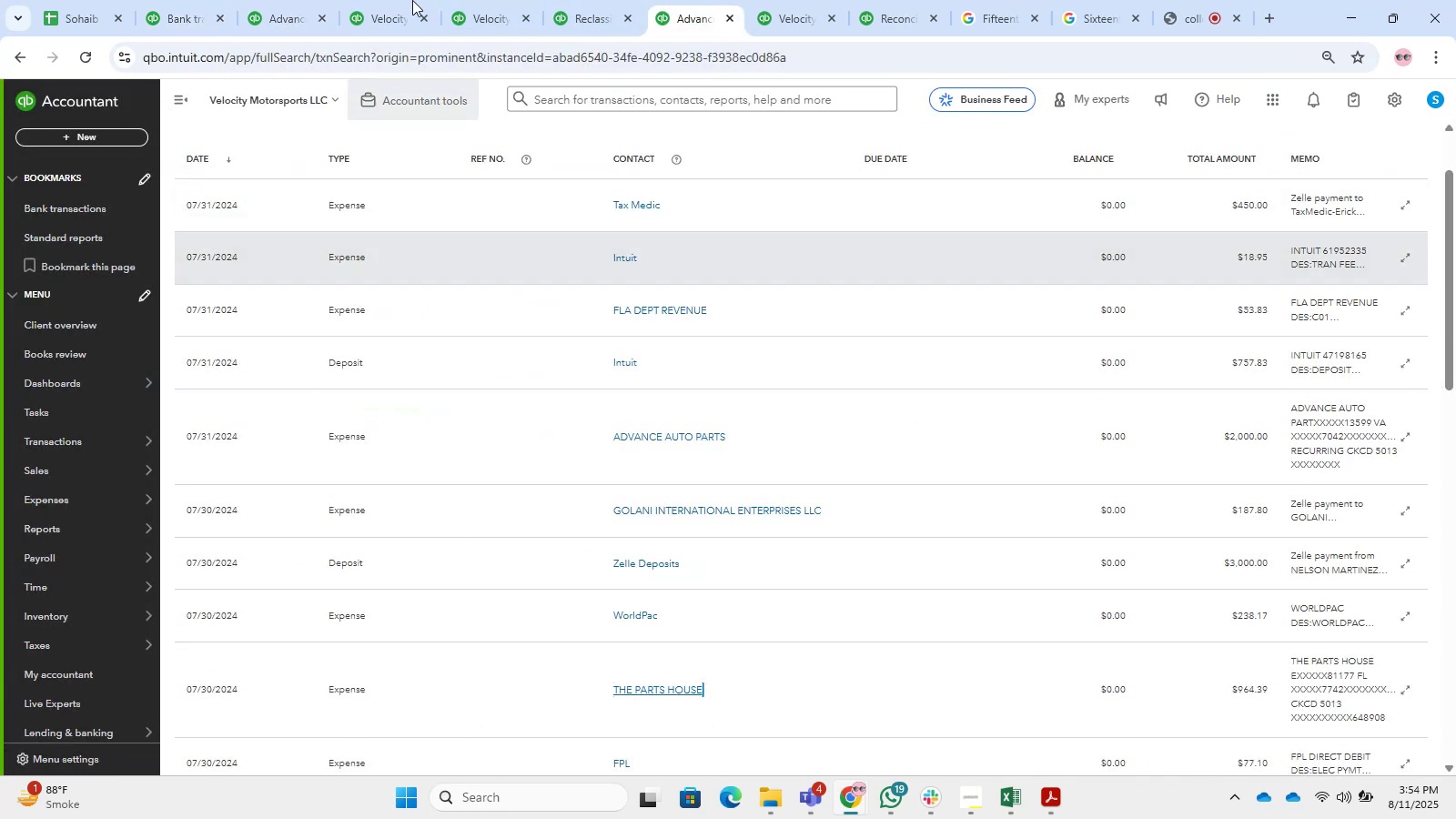 
left_click([353, 0])
 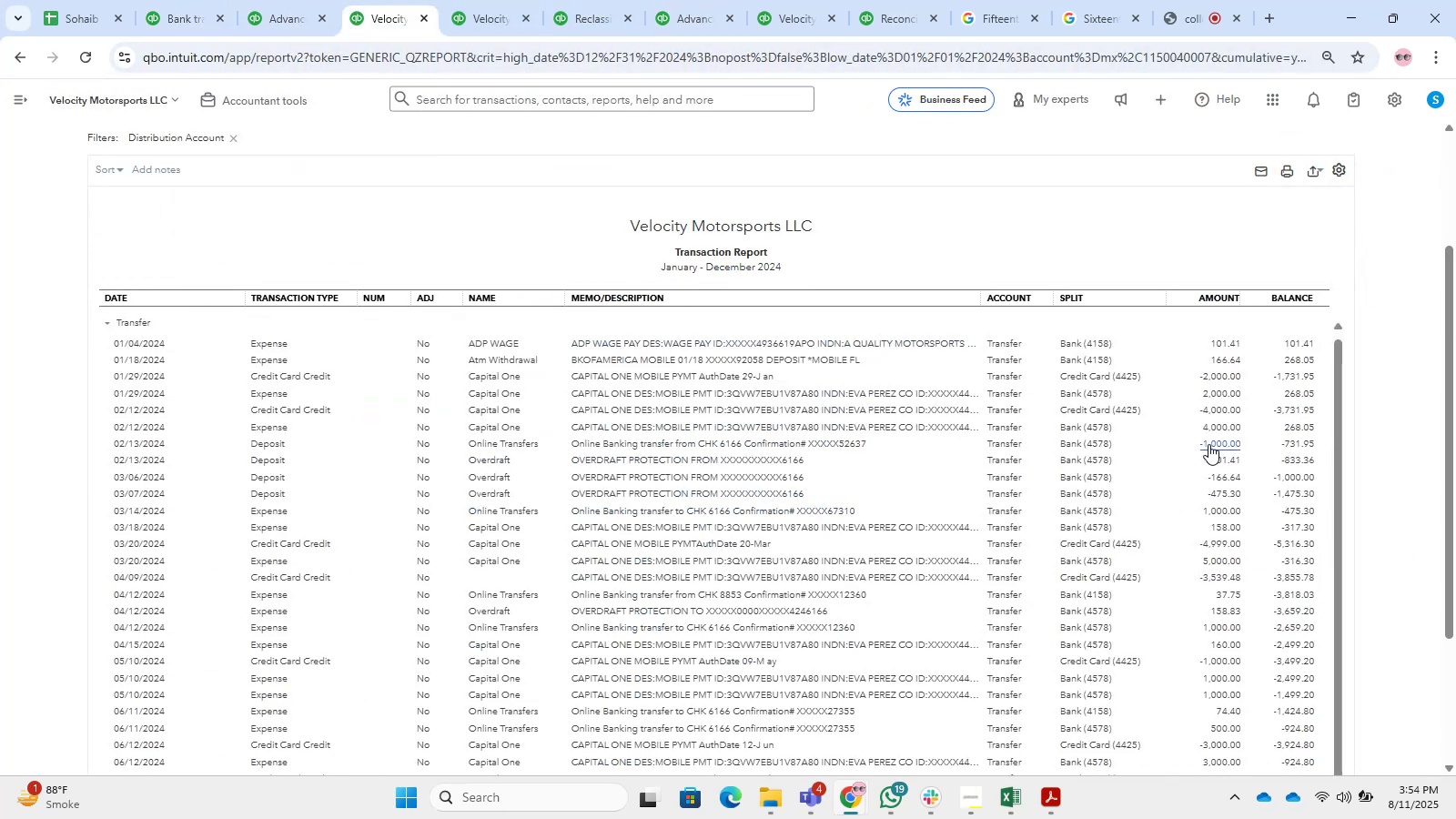 
left_click([308, 0])
 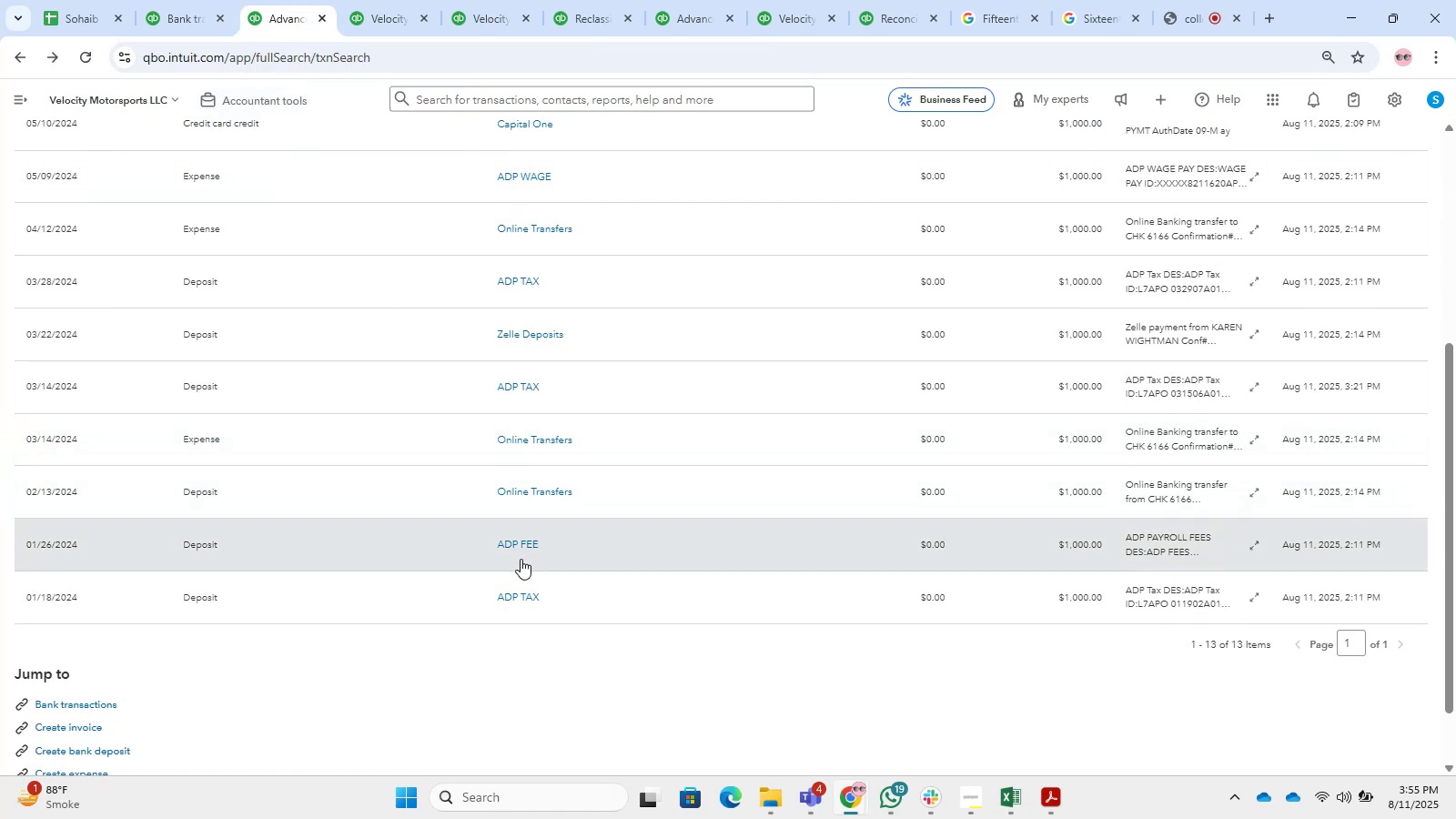 
wait(14.07)
 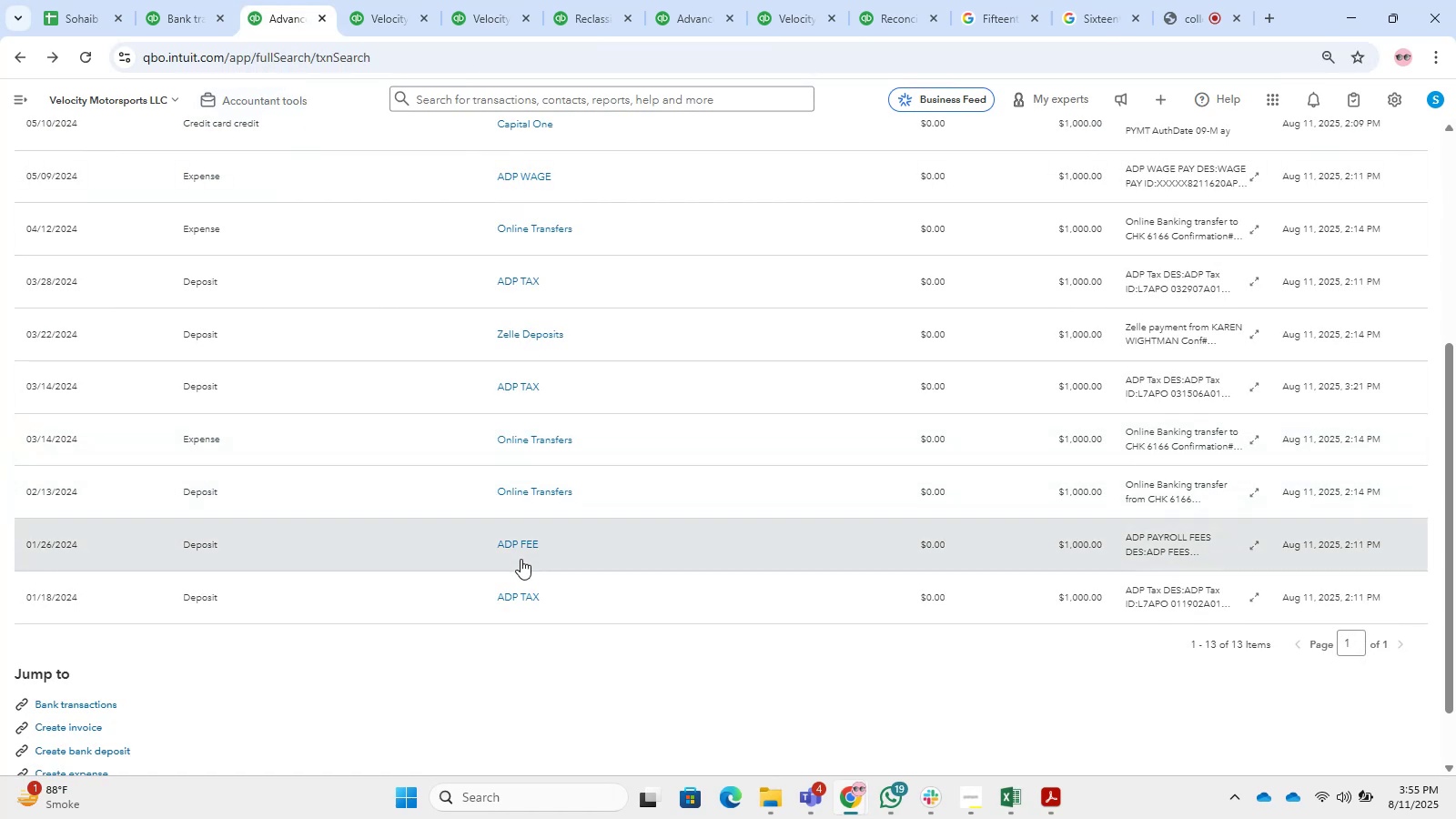 
left_click([641, 391])
 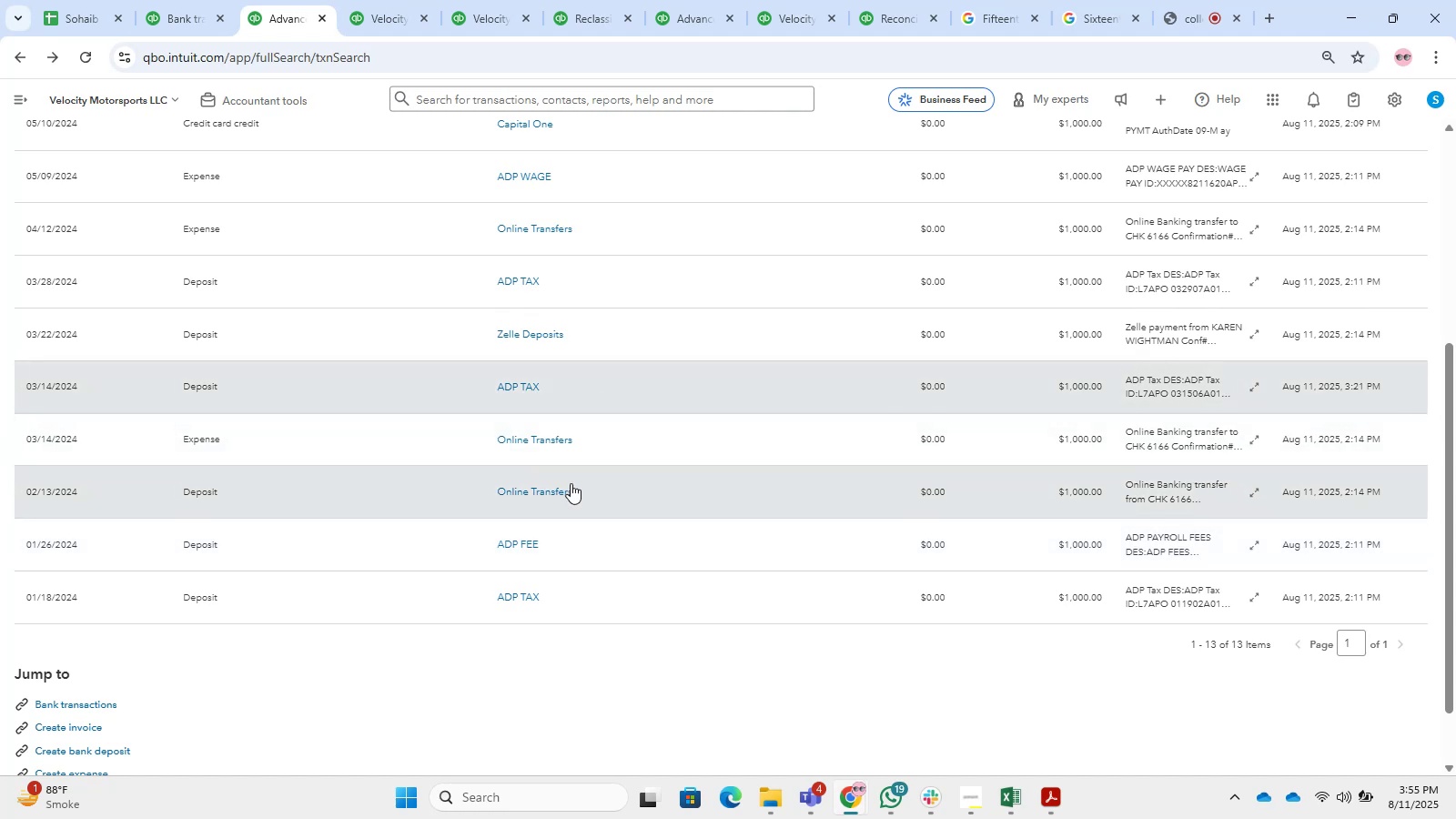 
left_click([630, 387])
 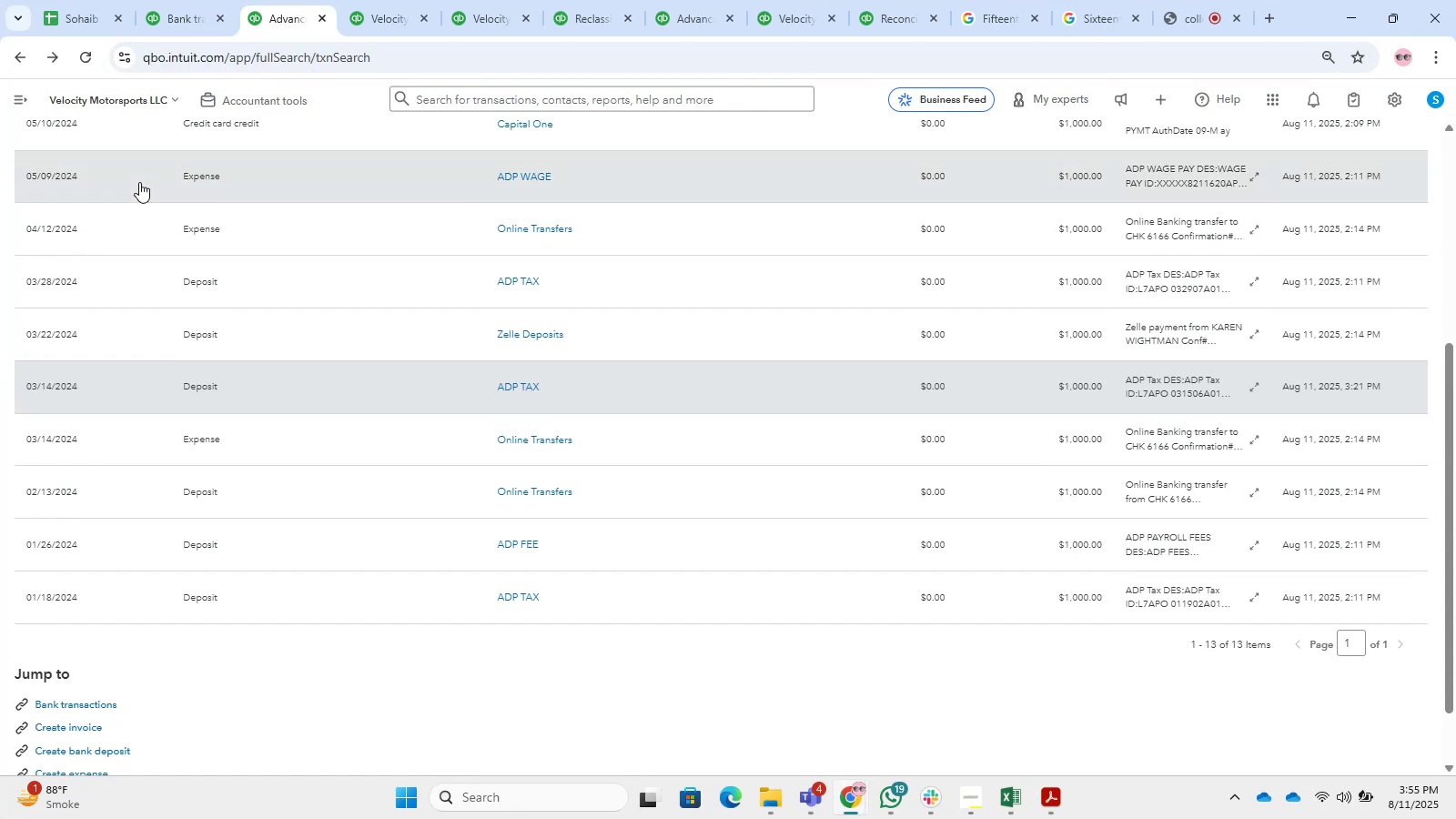 
wait(35.54)
 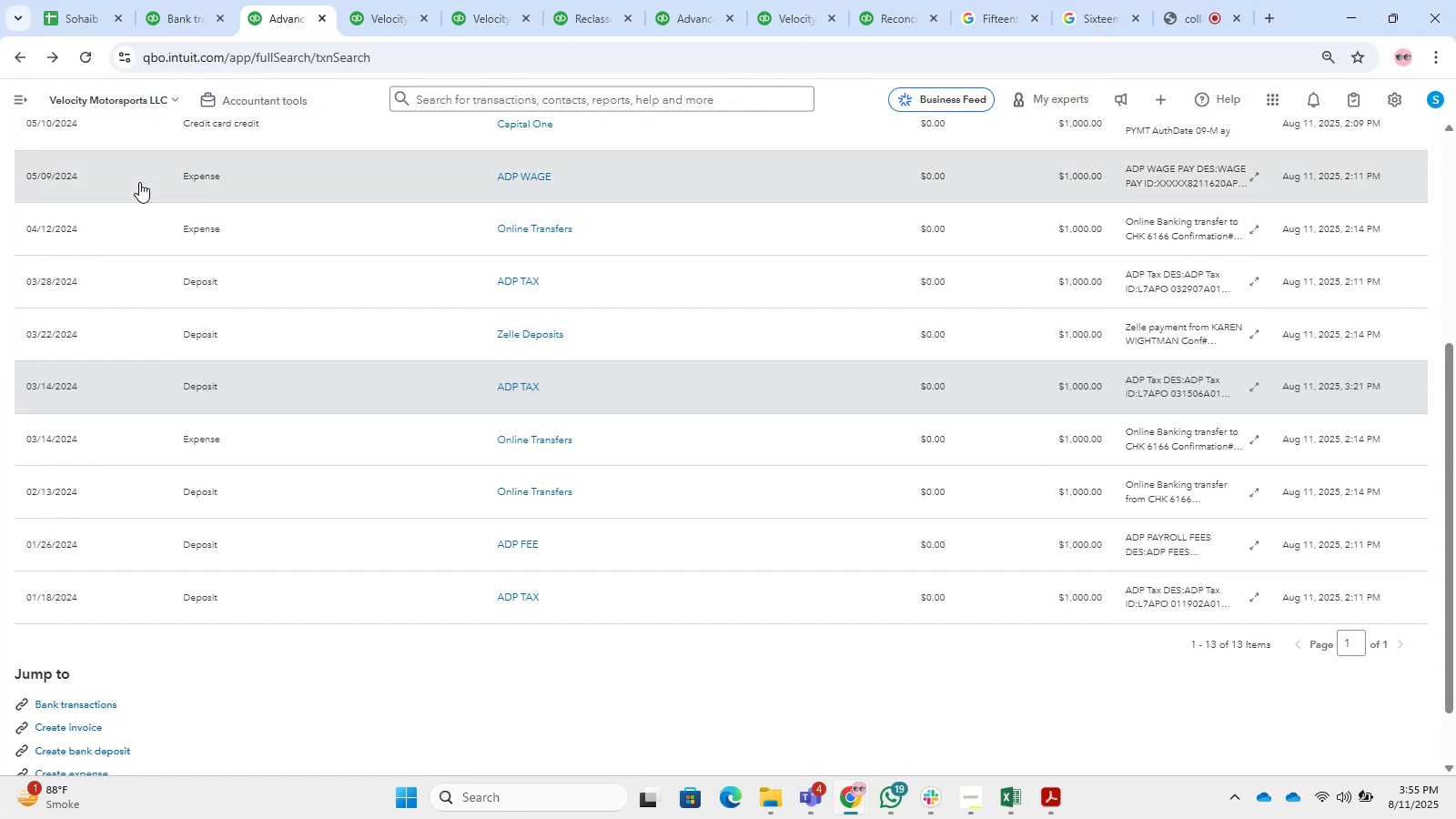 
double_click([238, 400])
 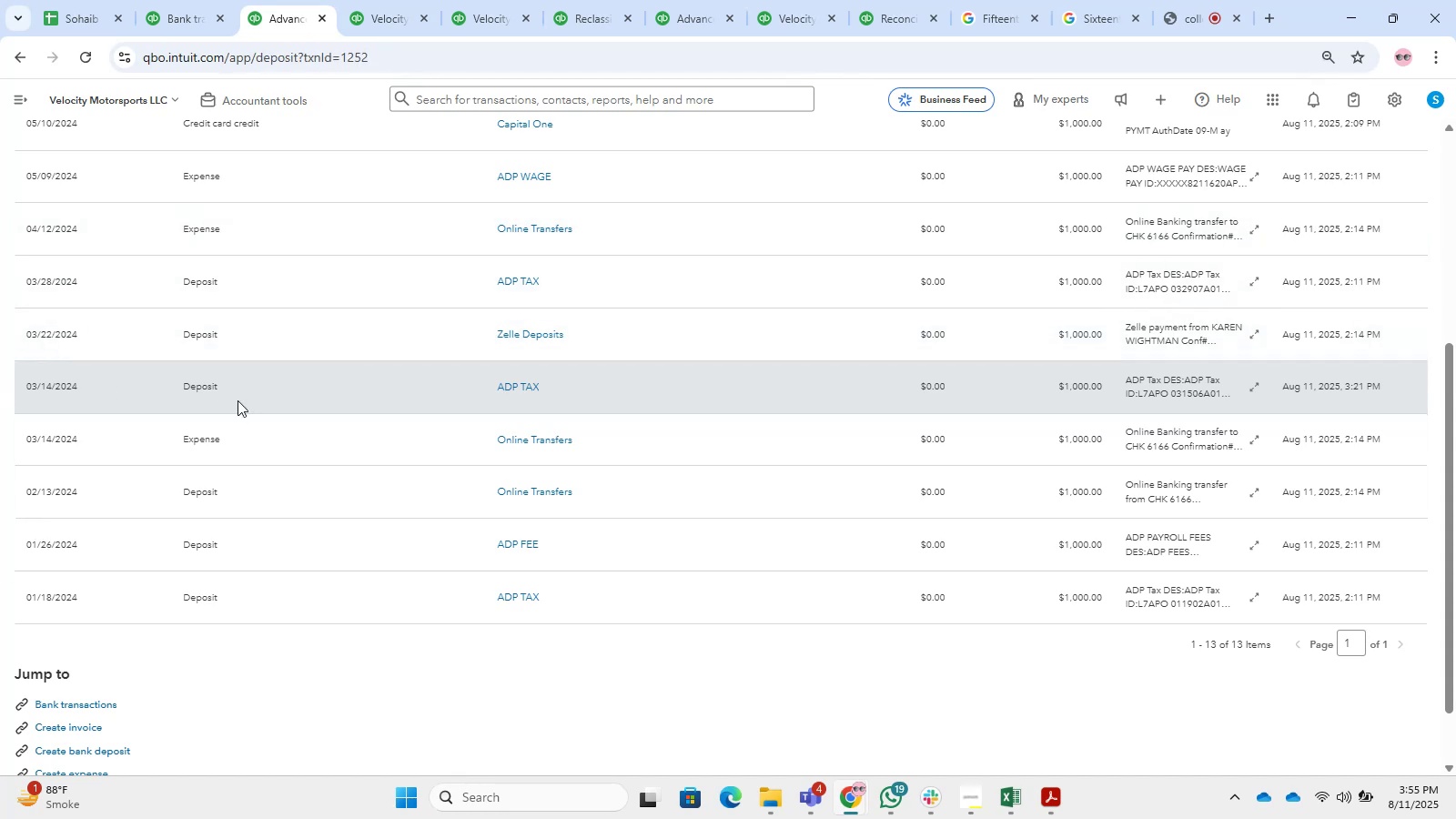 
triple_click([238, 400])
 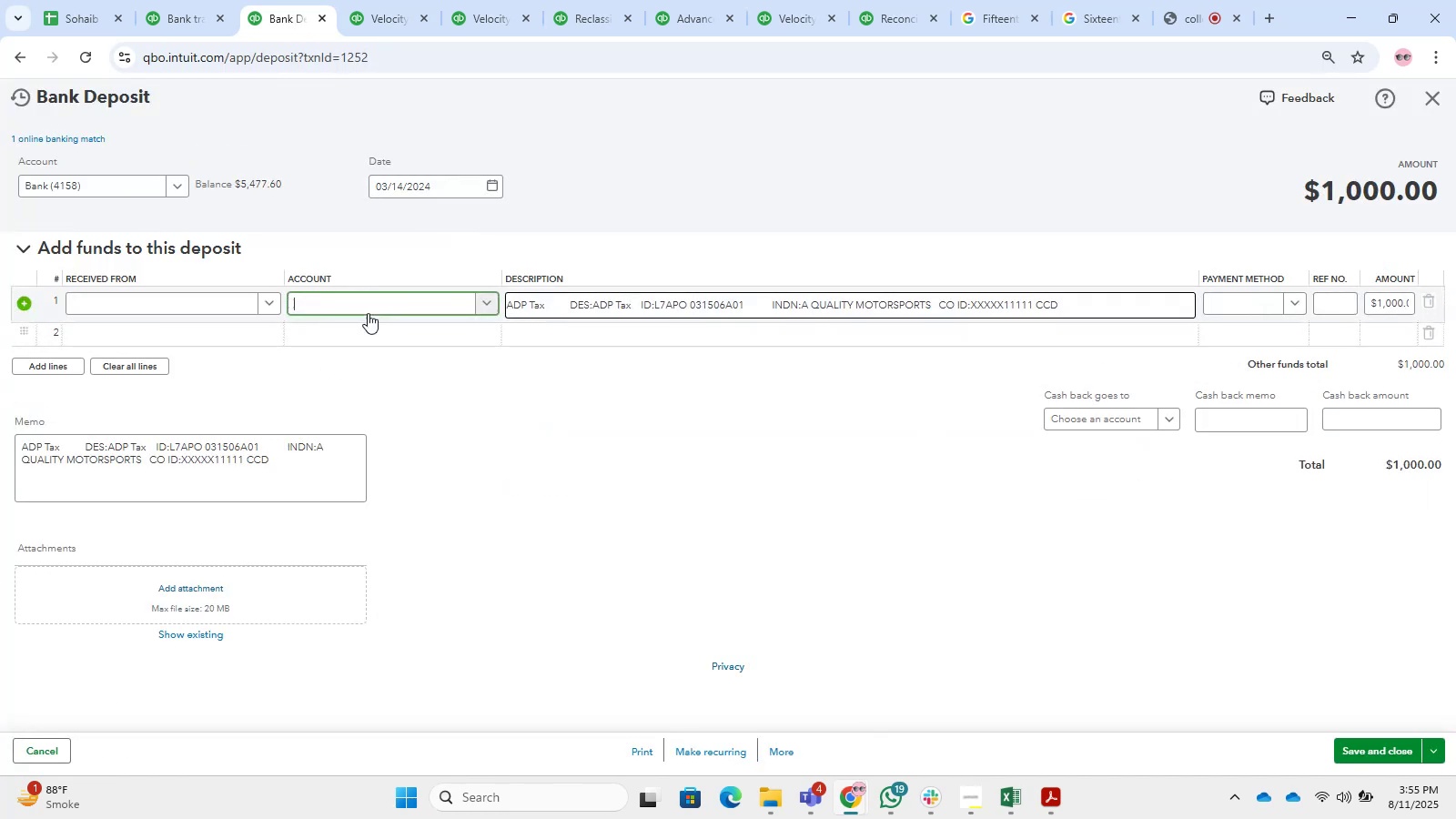 
left_click([377, 309])
 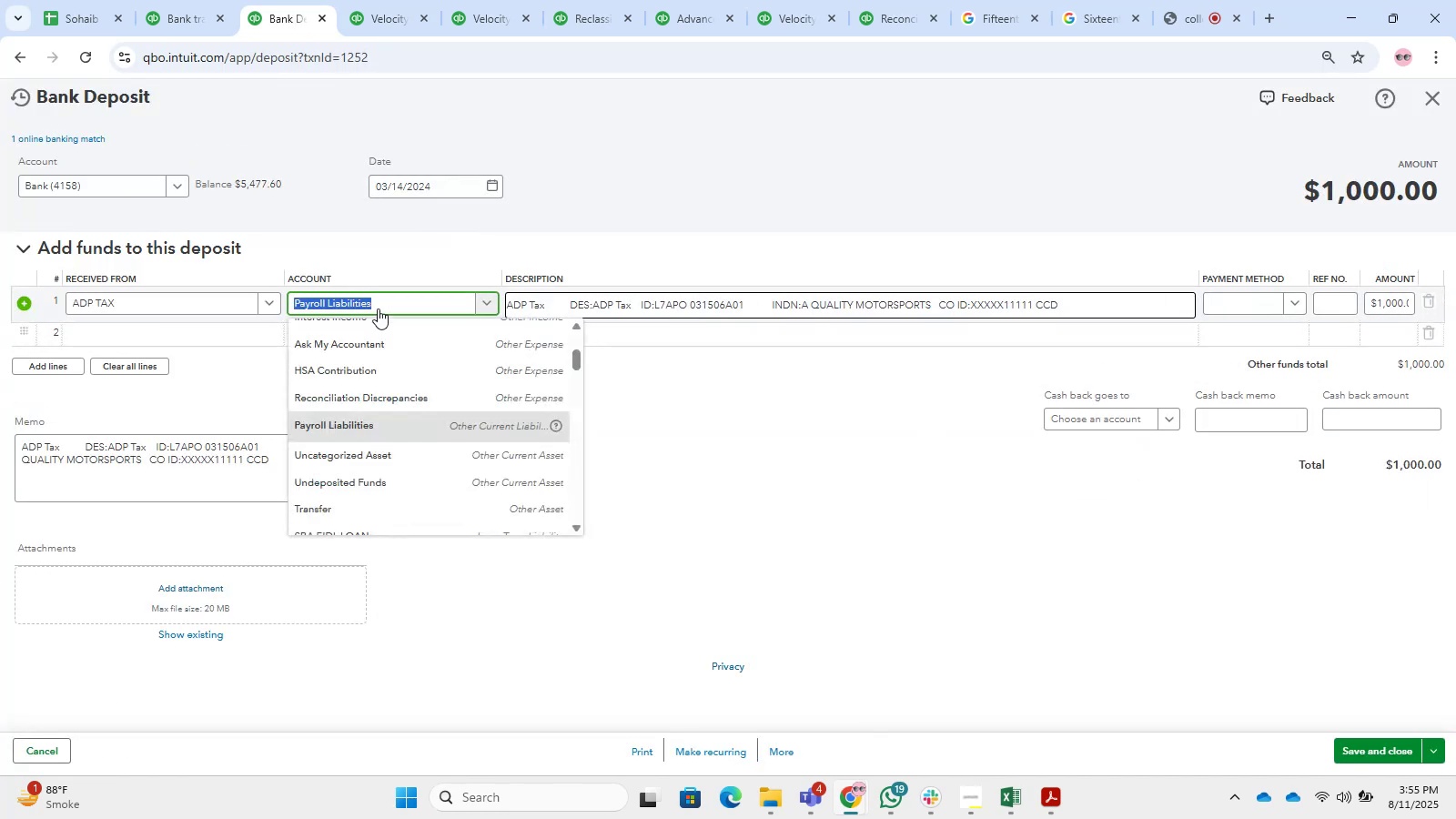 
type(transfer)
 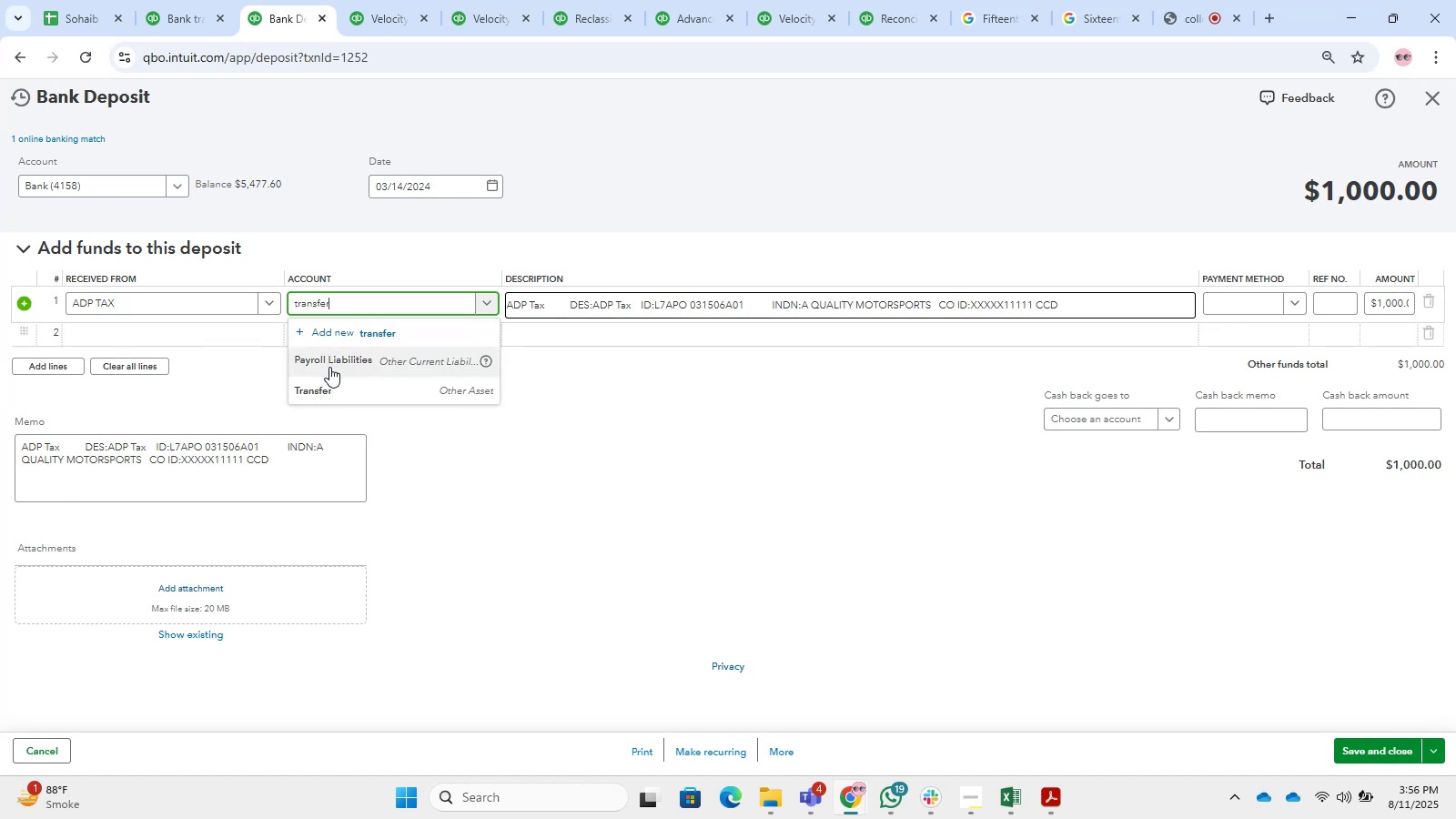 
left_click([333, 376])
 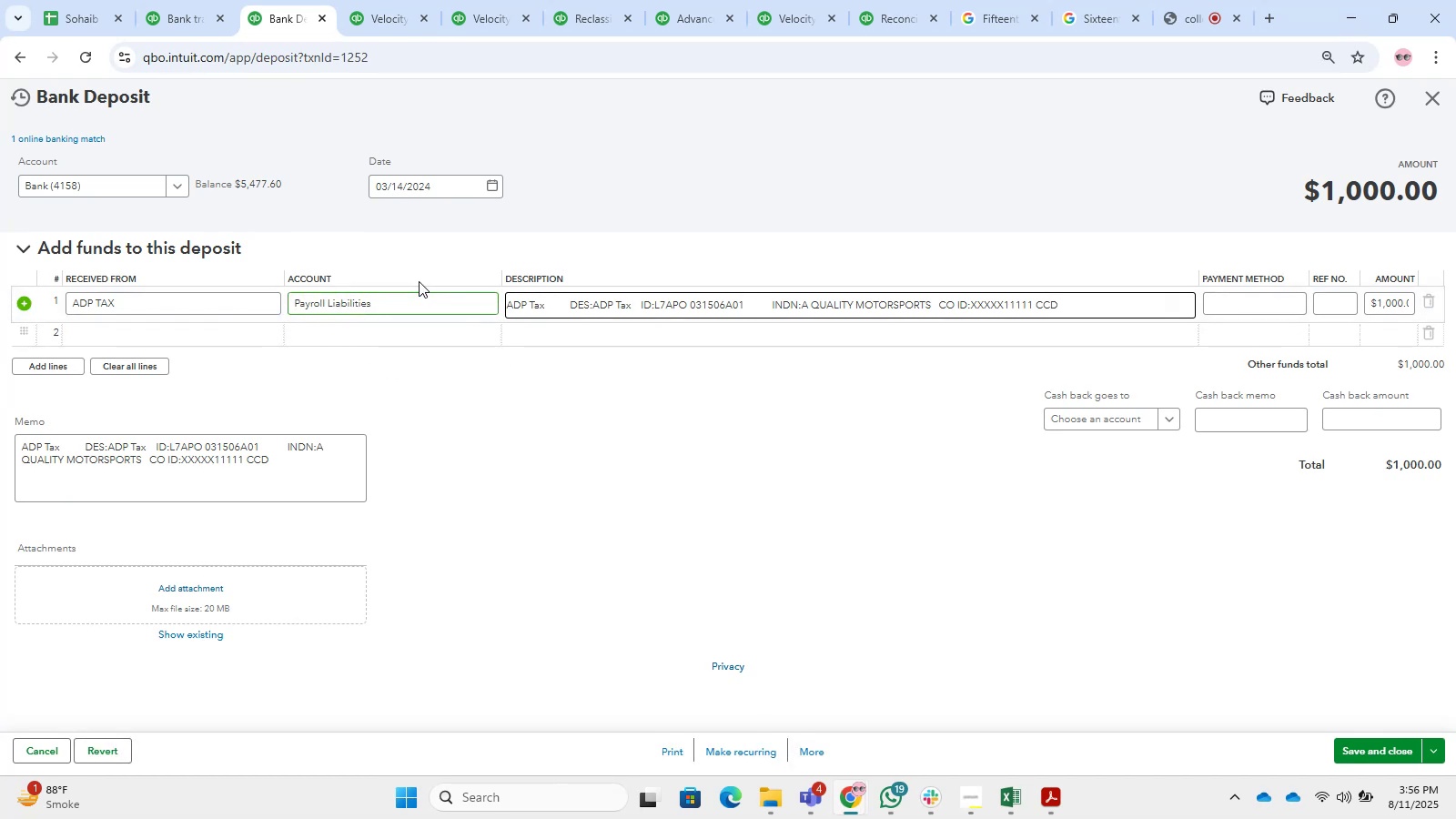 
double_click([413, 308])
 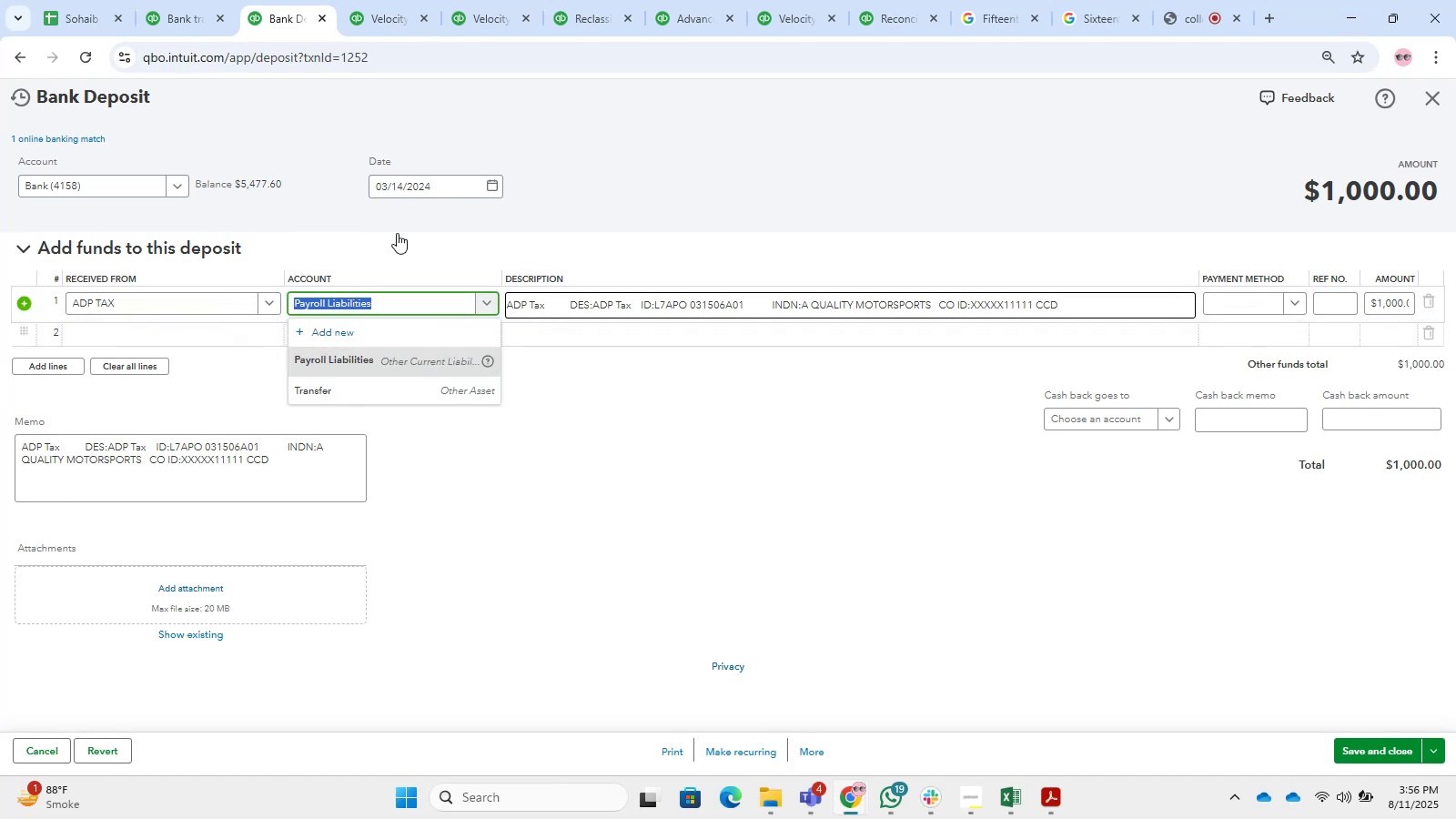 
type(transfer)
 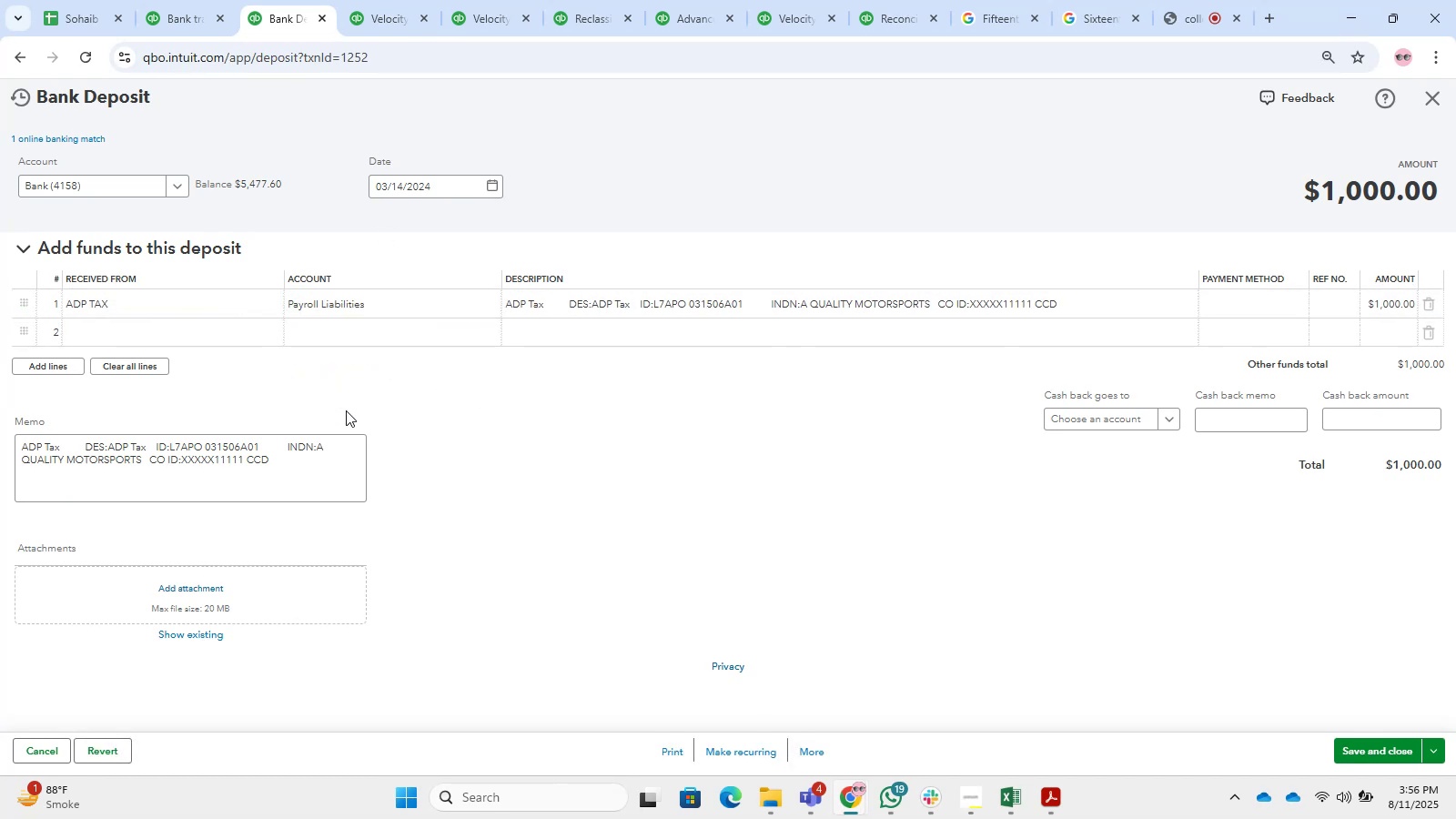 
left_click([398, 294])
 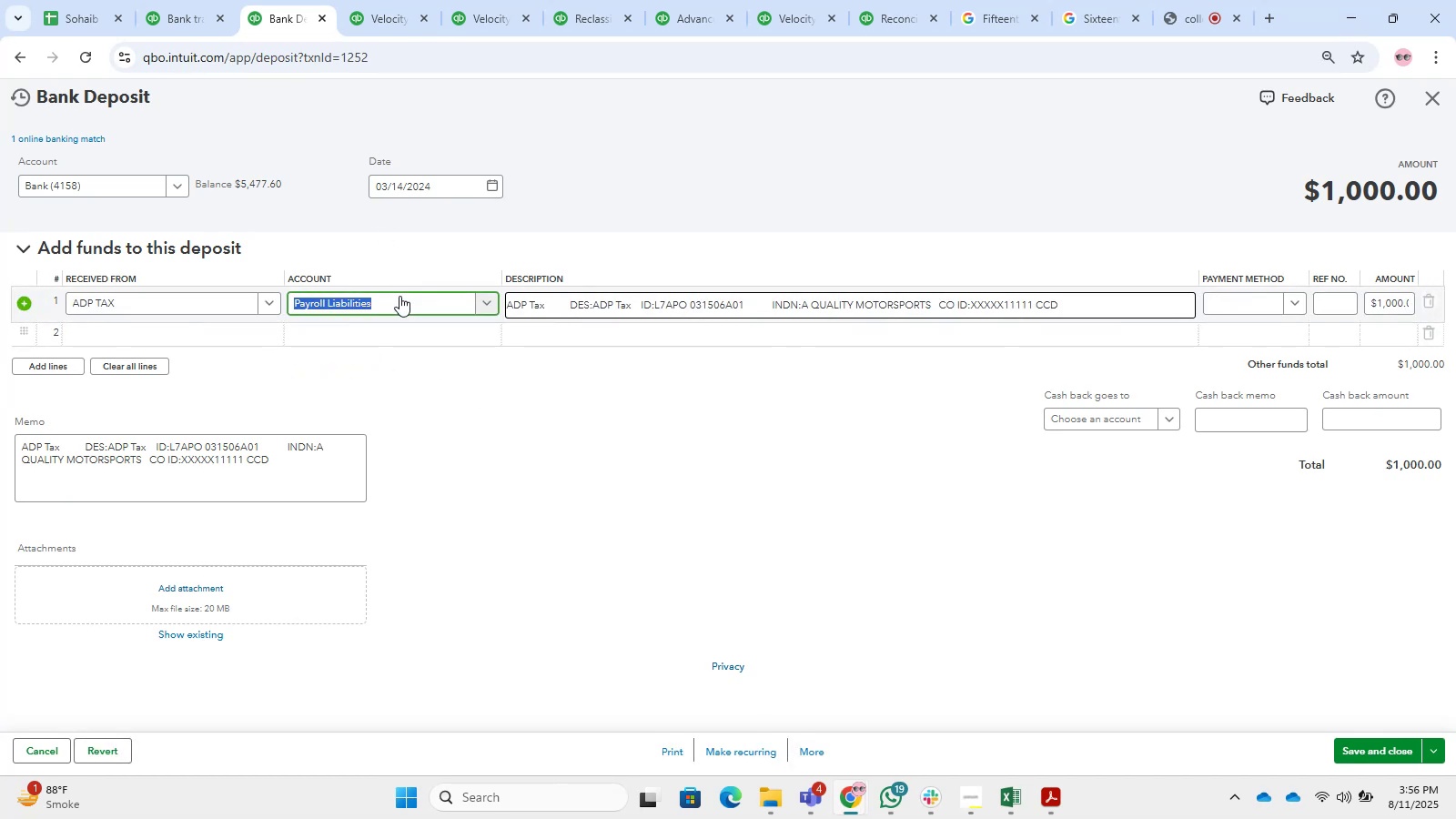 
type(transfer)
 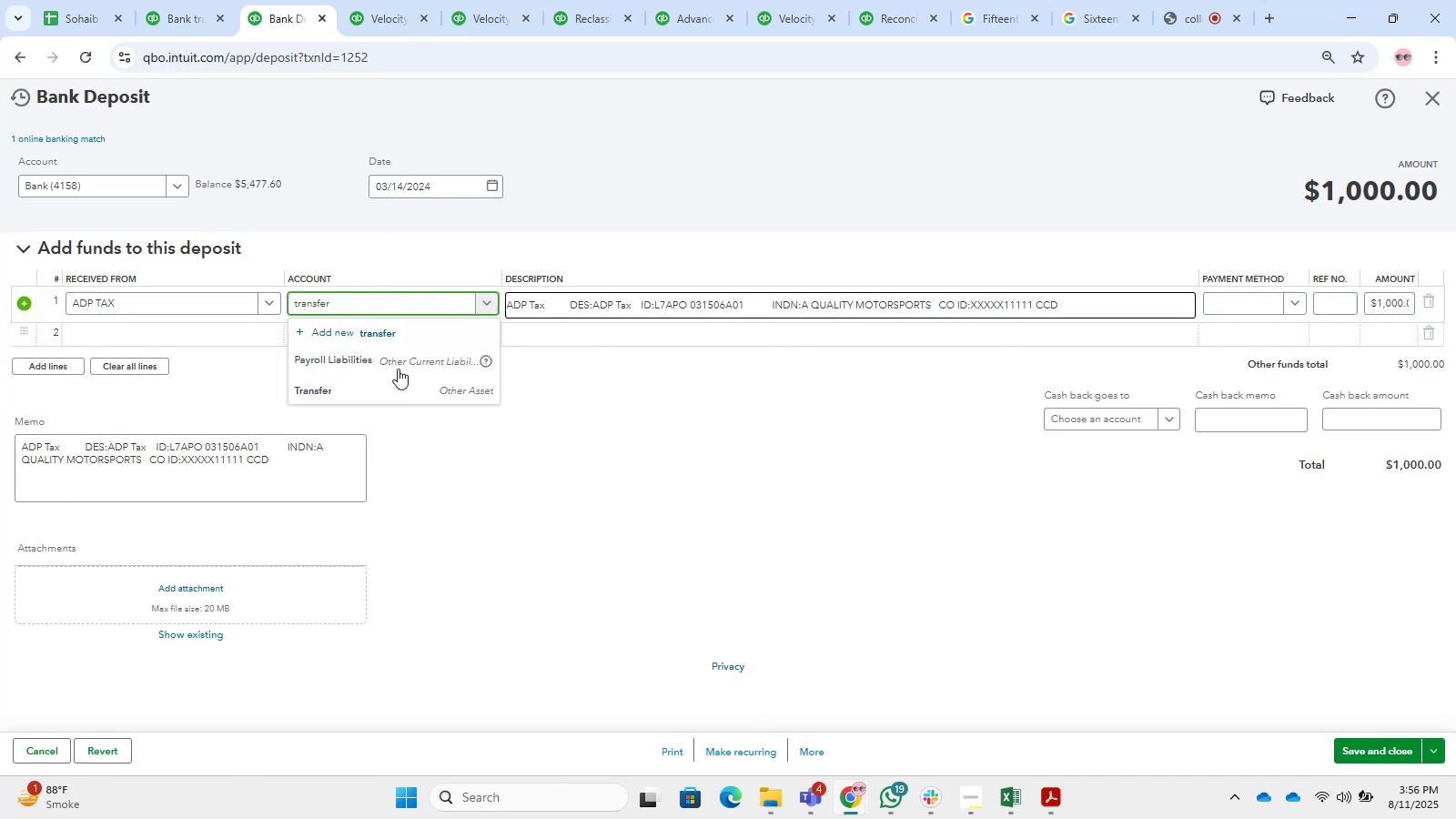 
left_click([398, 384])
 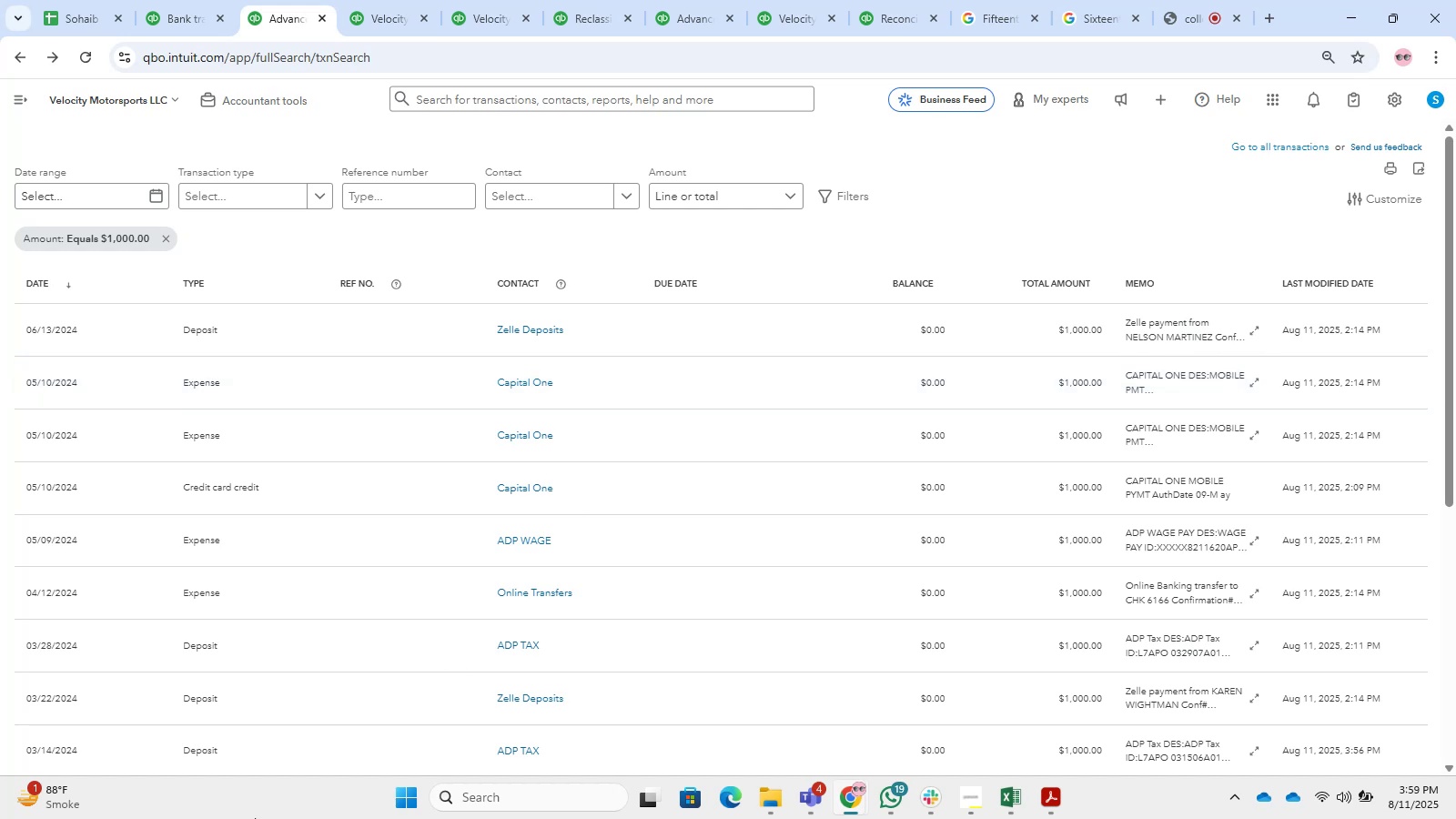 
wait(210.43)
 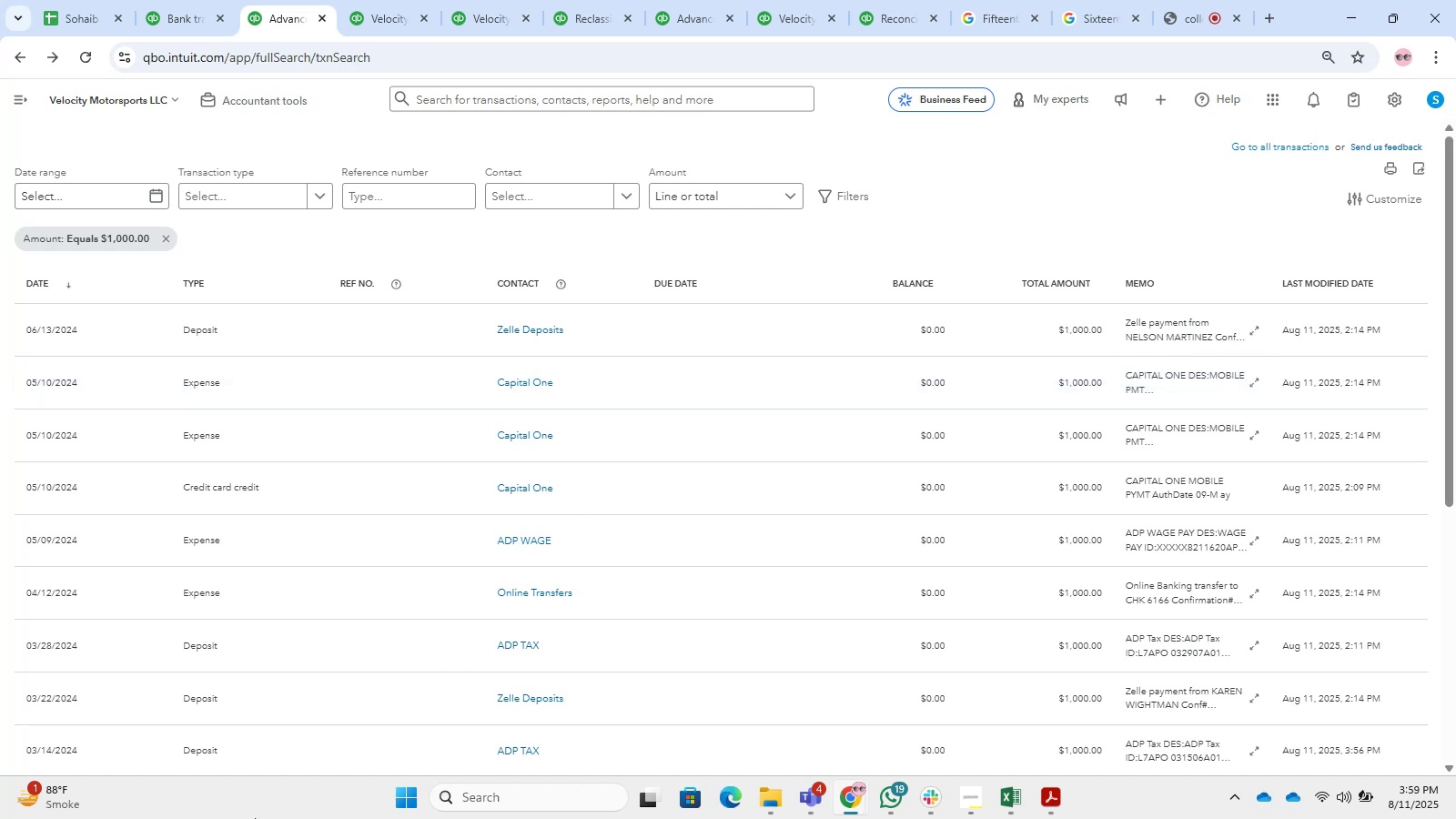 
left_click([419, 0])
 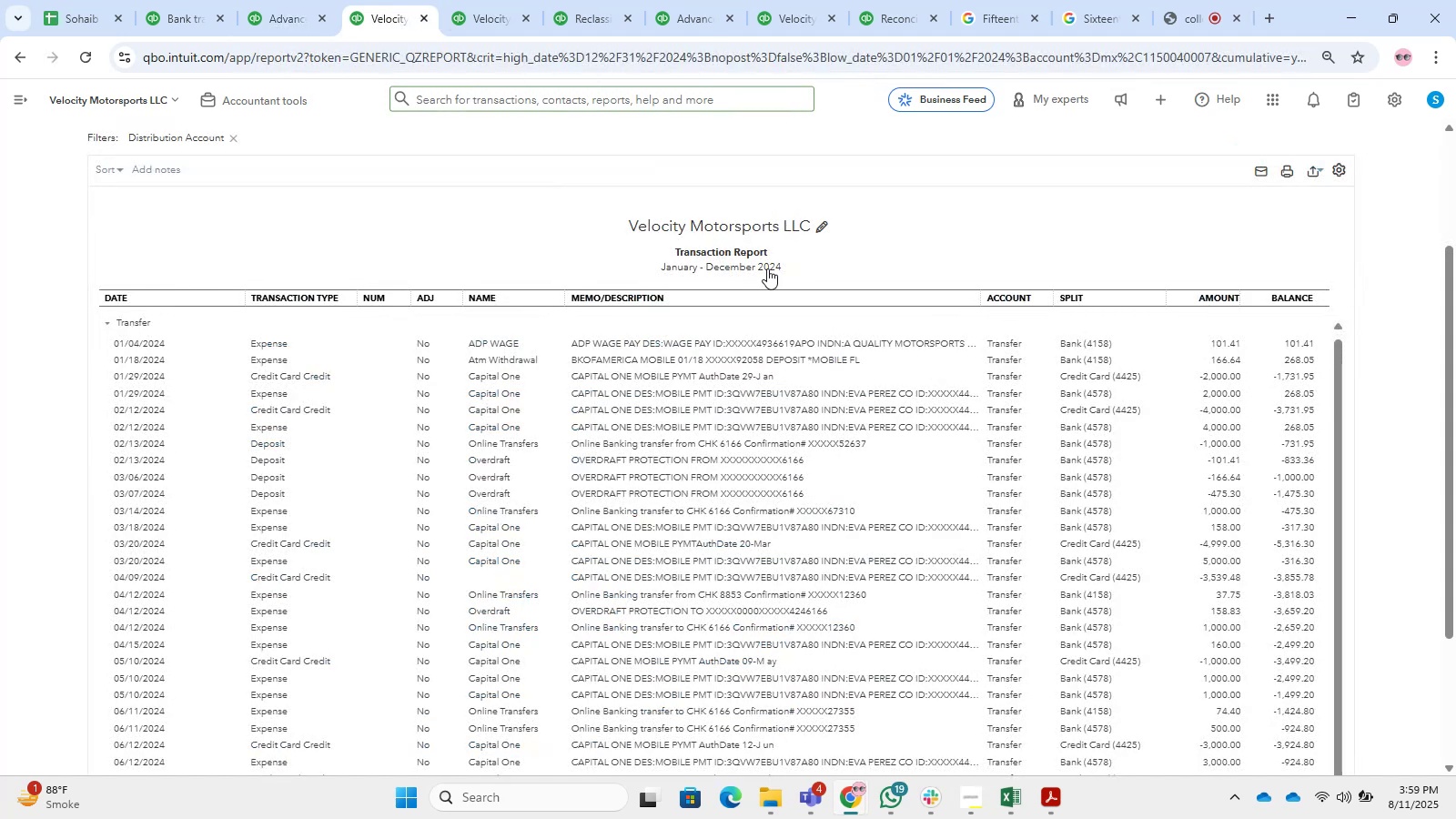 
scroll: coordinate [485, 258], scroll_direction: up, amount: 5.0
 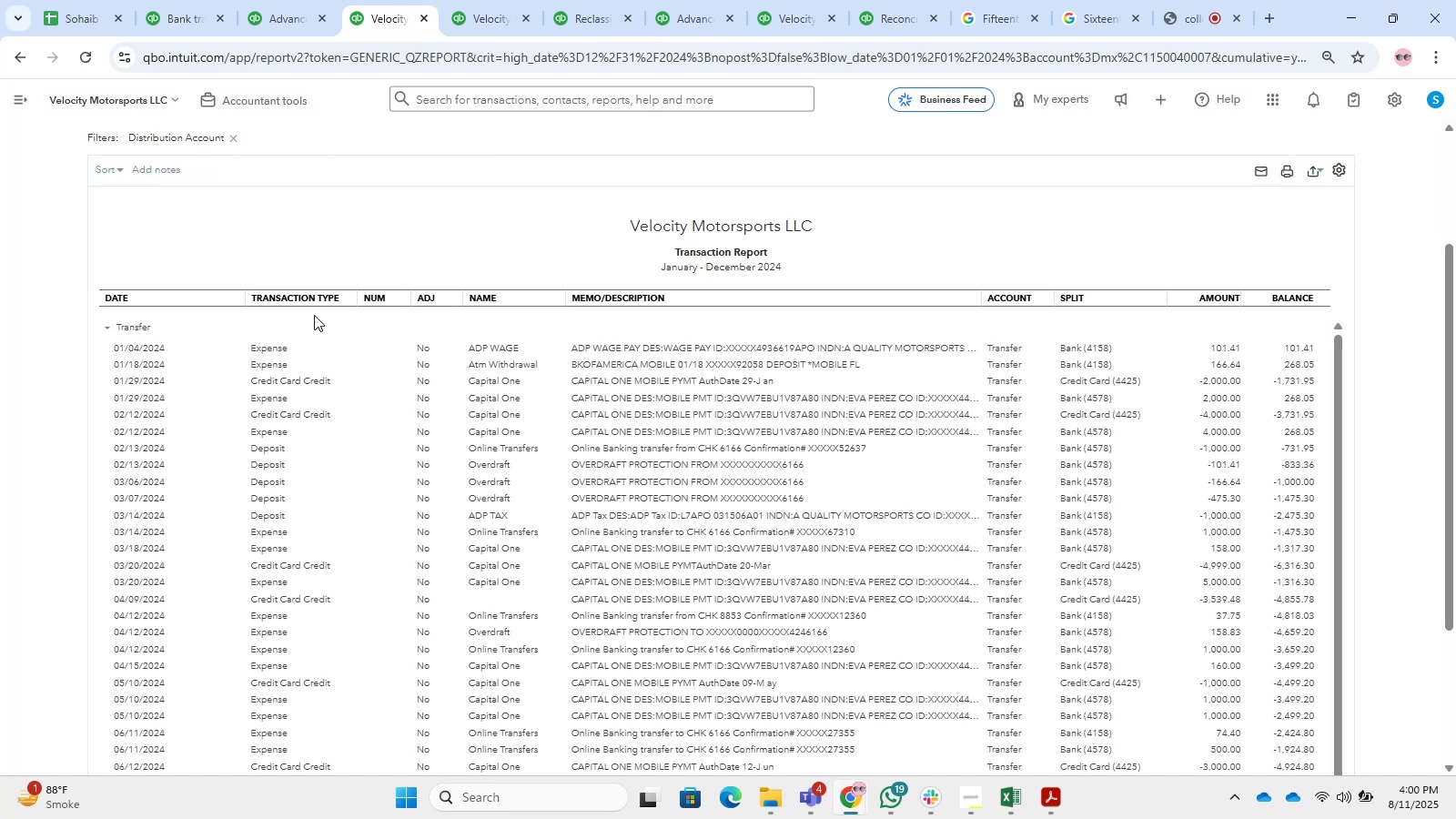 
wait(66.13)
 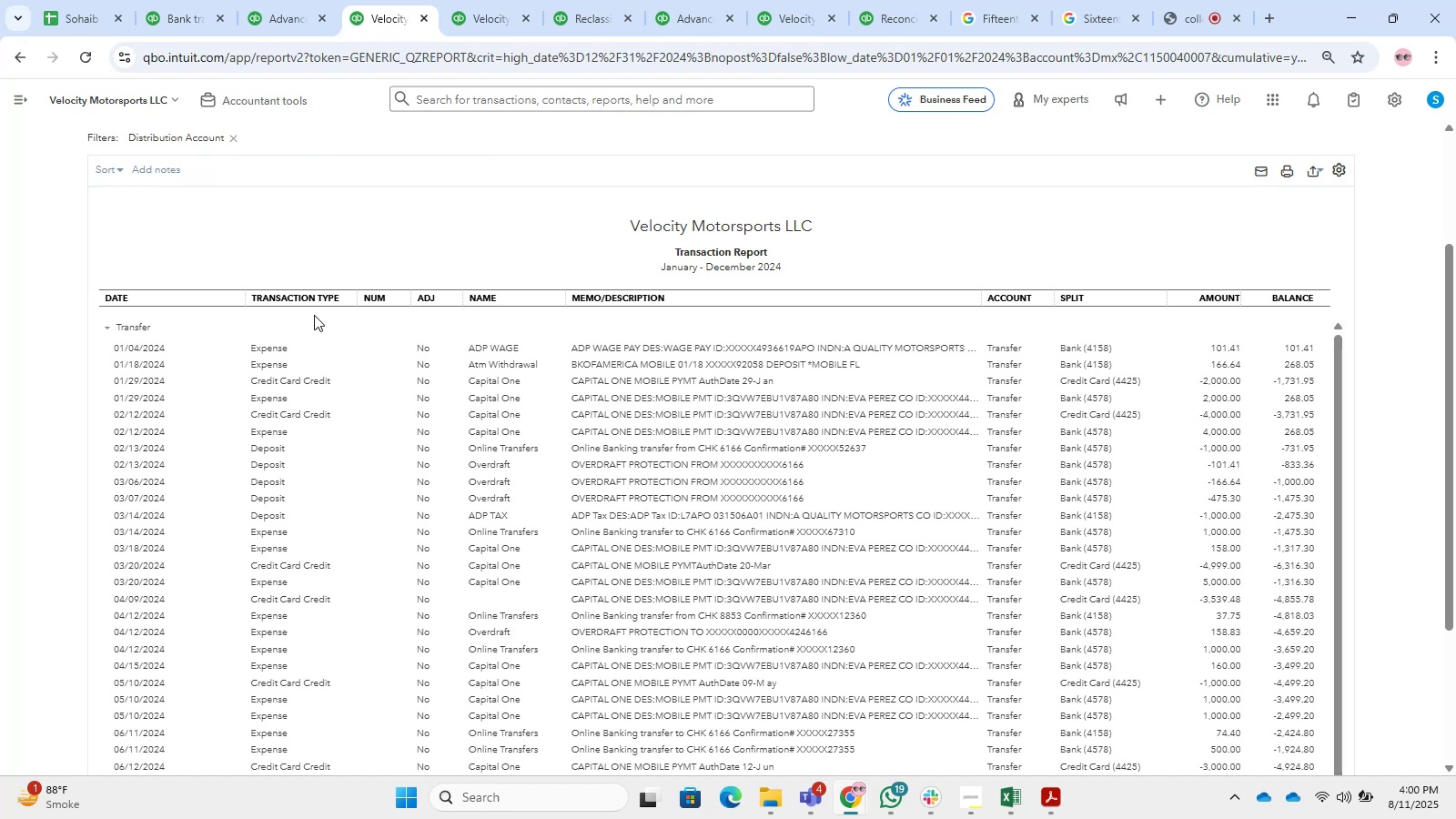 
scroll: coordinate [995, 370], scroll_direction: down, amount: 1.0
 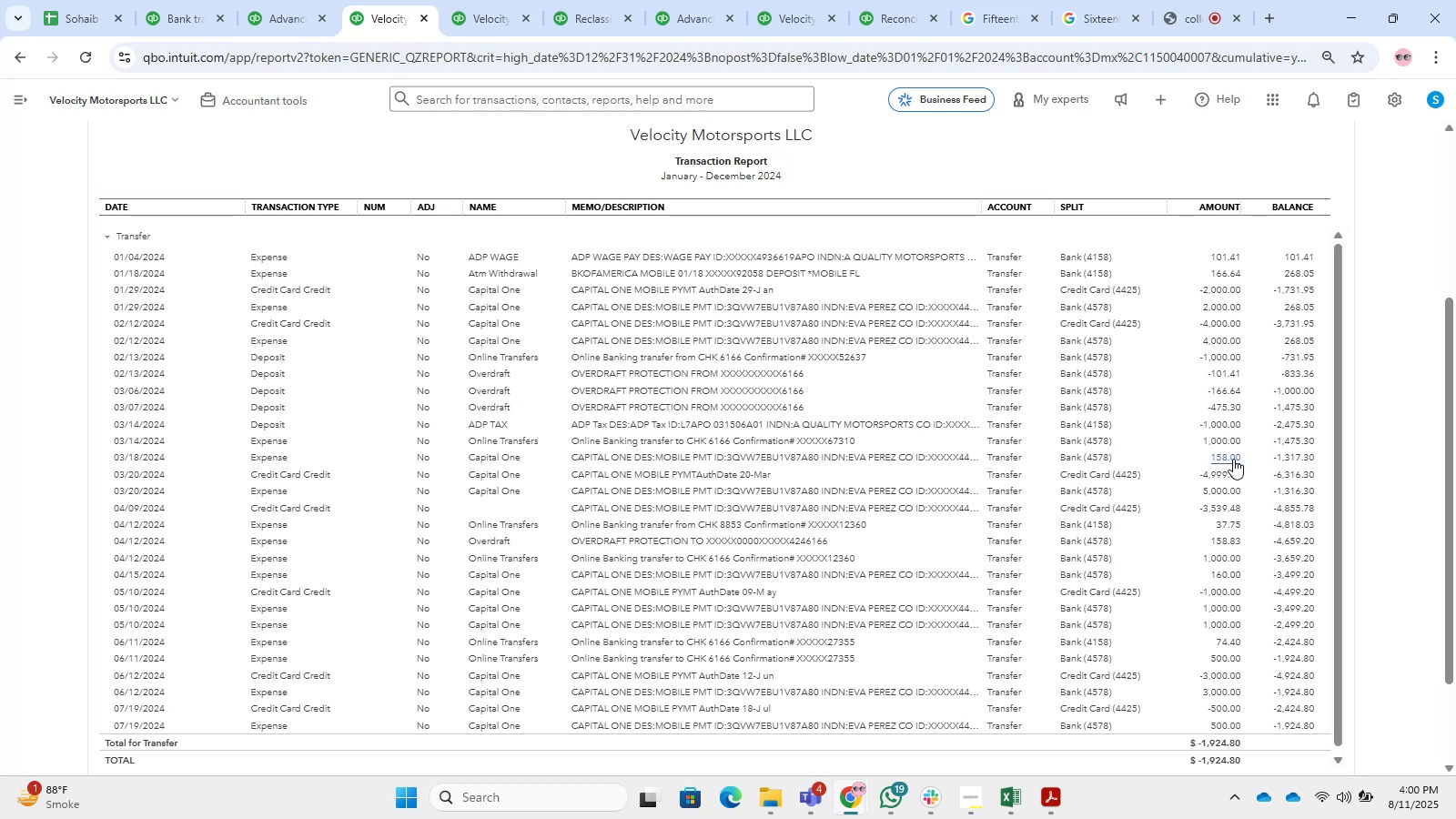 
left_click([313, 0])
 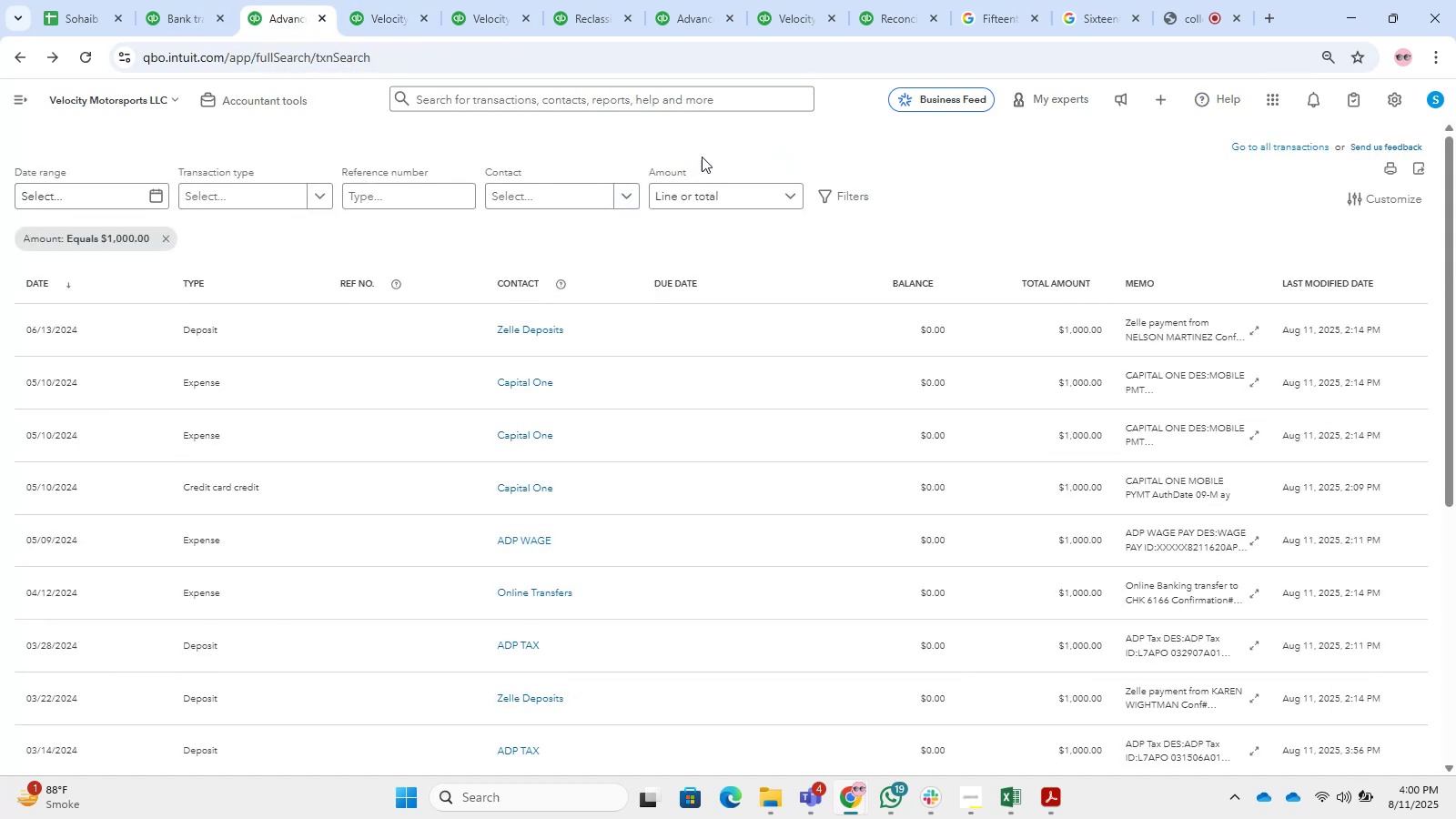 
left_click([757, 207])
 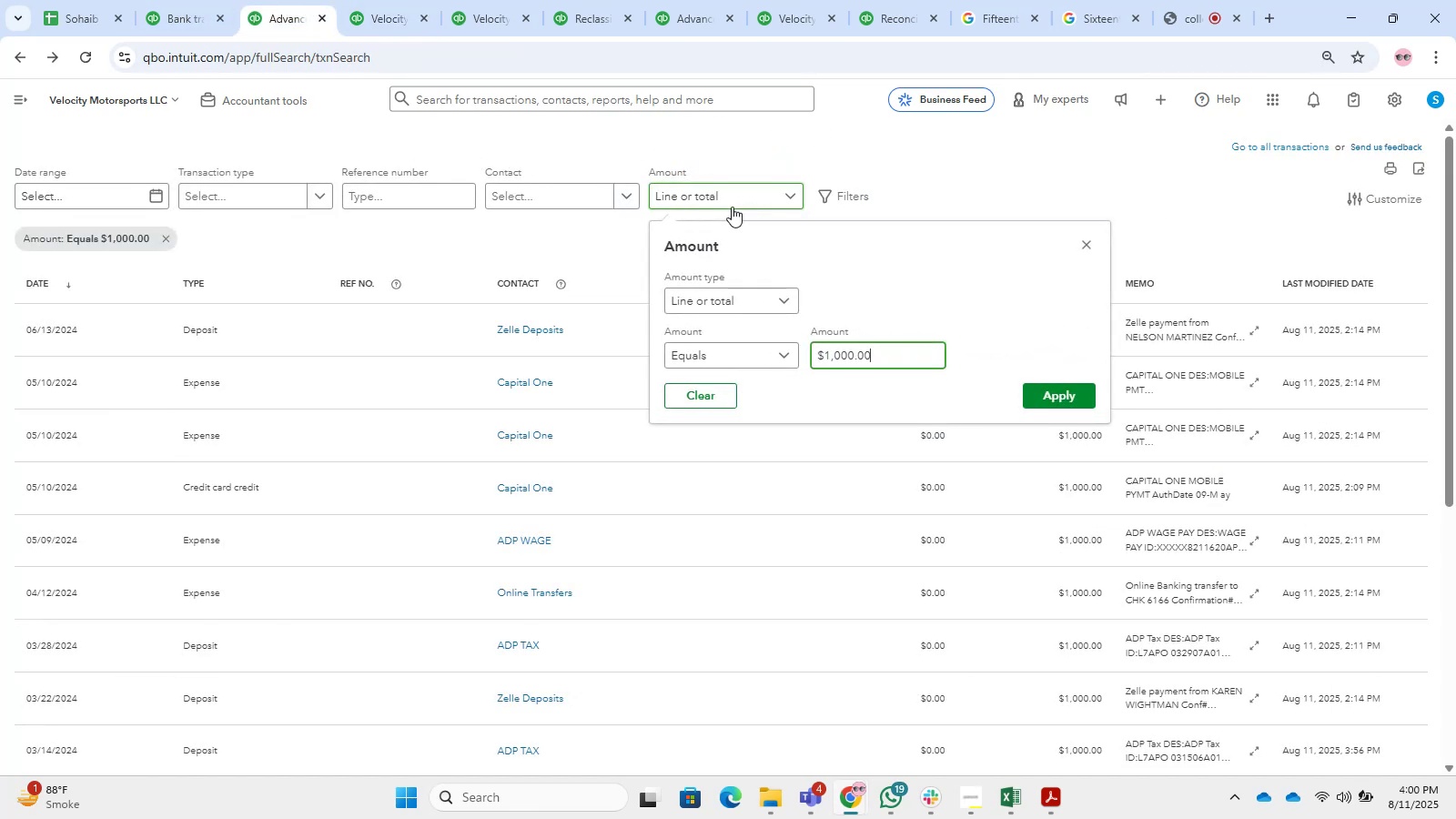 
key(Numpad1)
 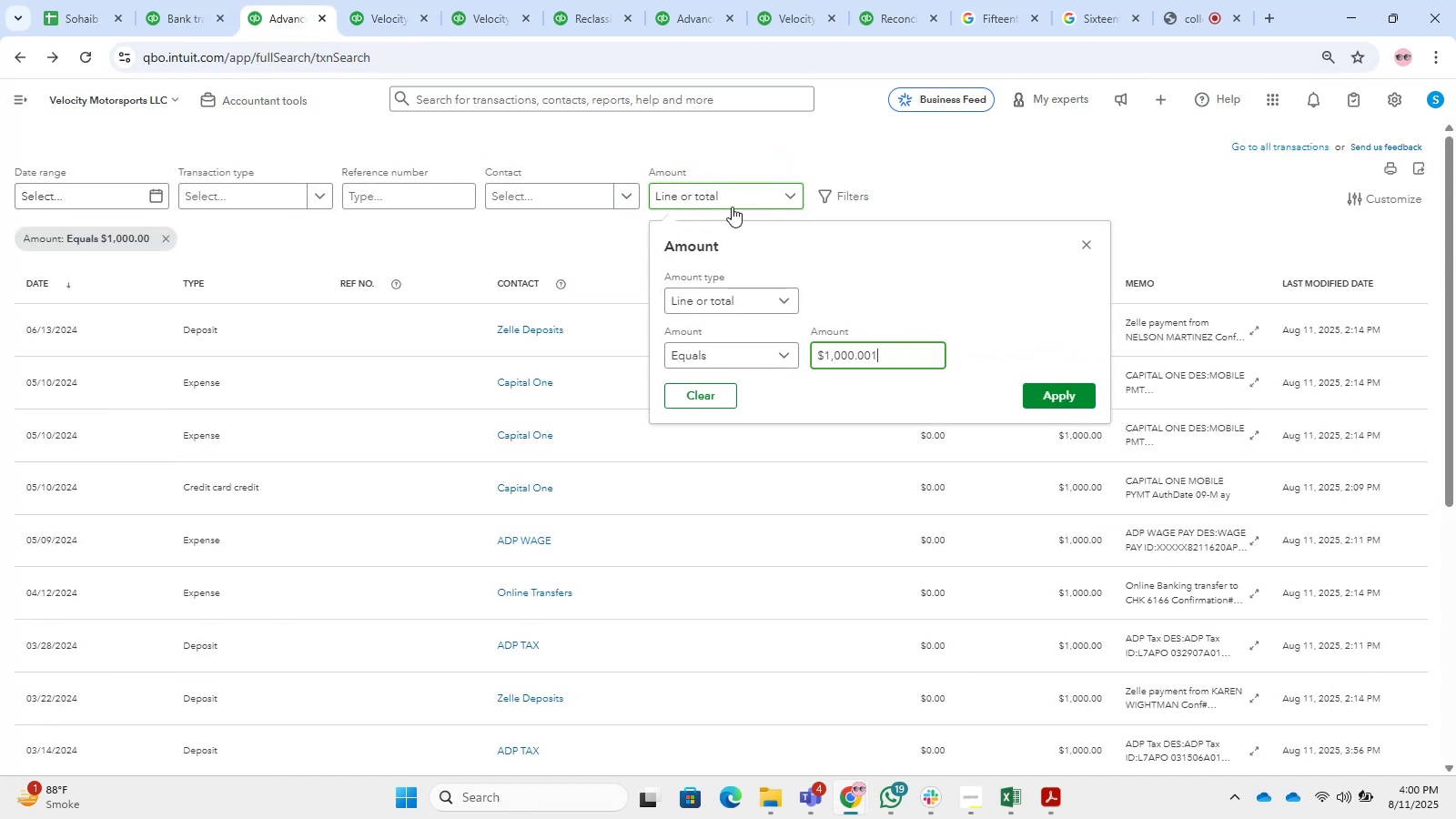 
key(Numpad5)
 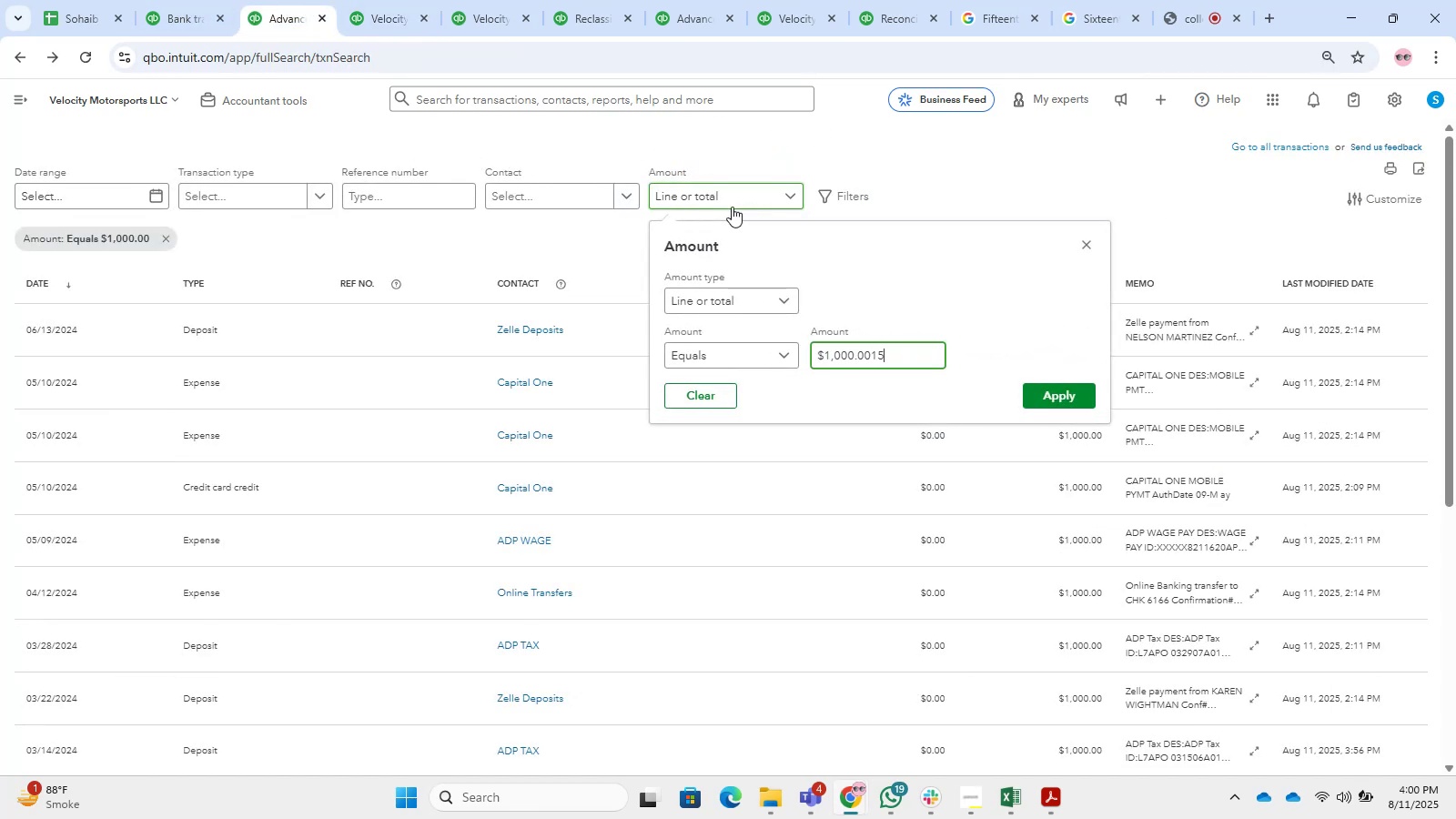 
key(Numpad8)
 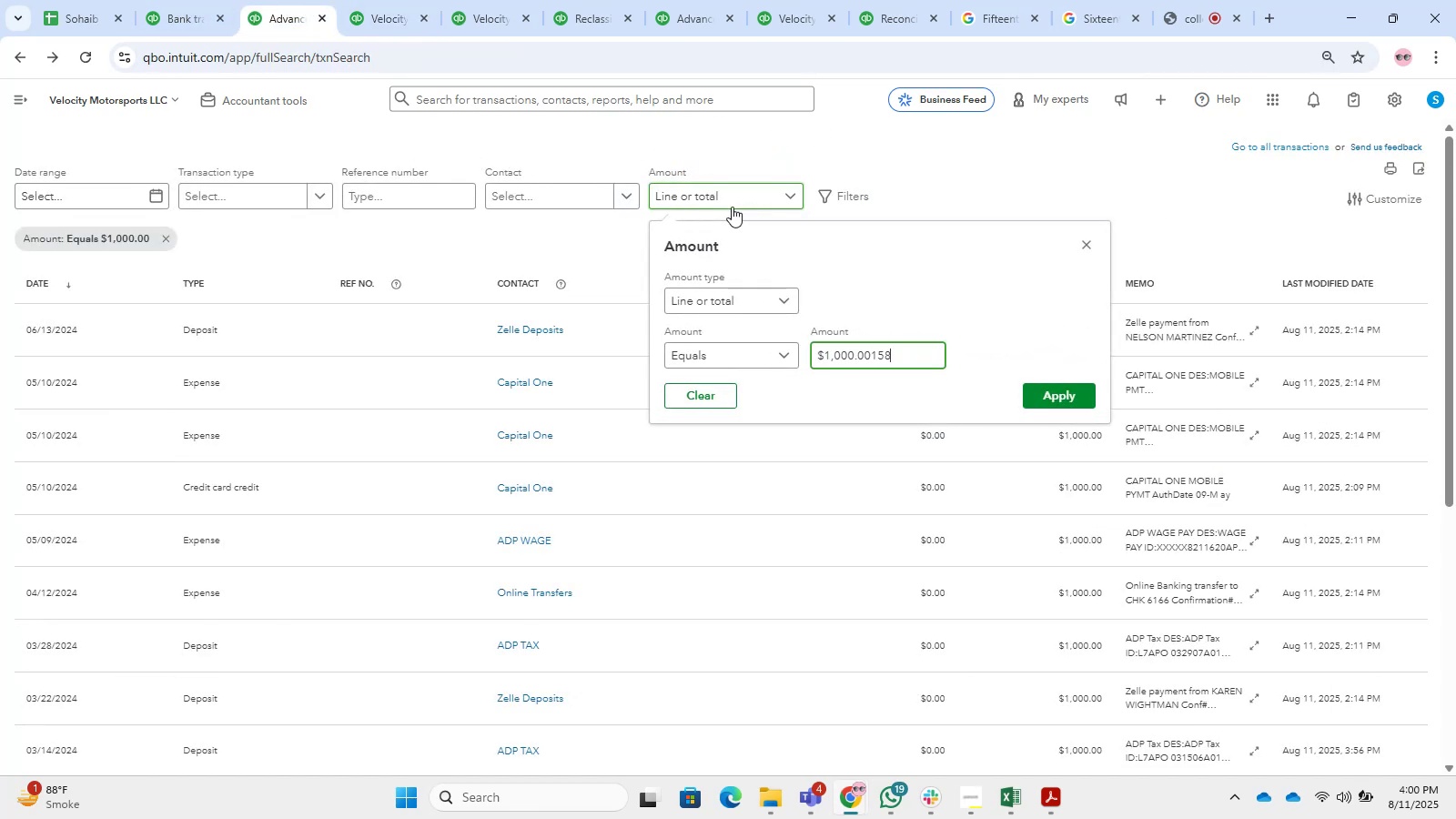 
key(NumpadDecimal)
 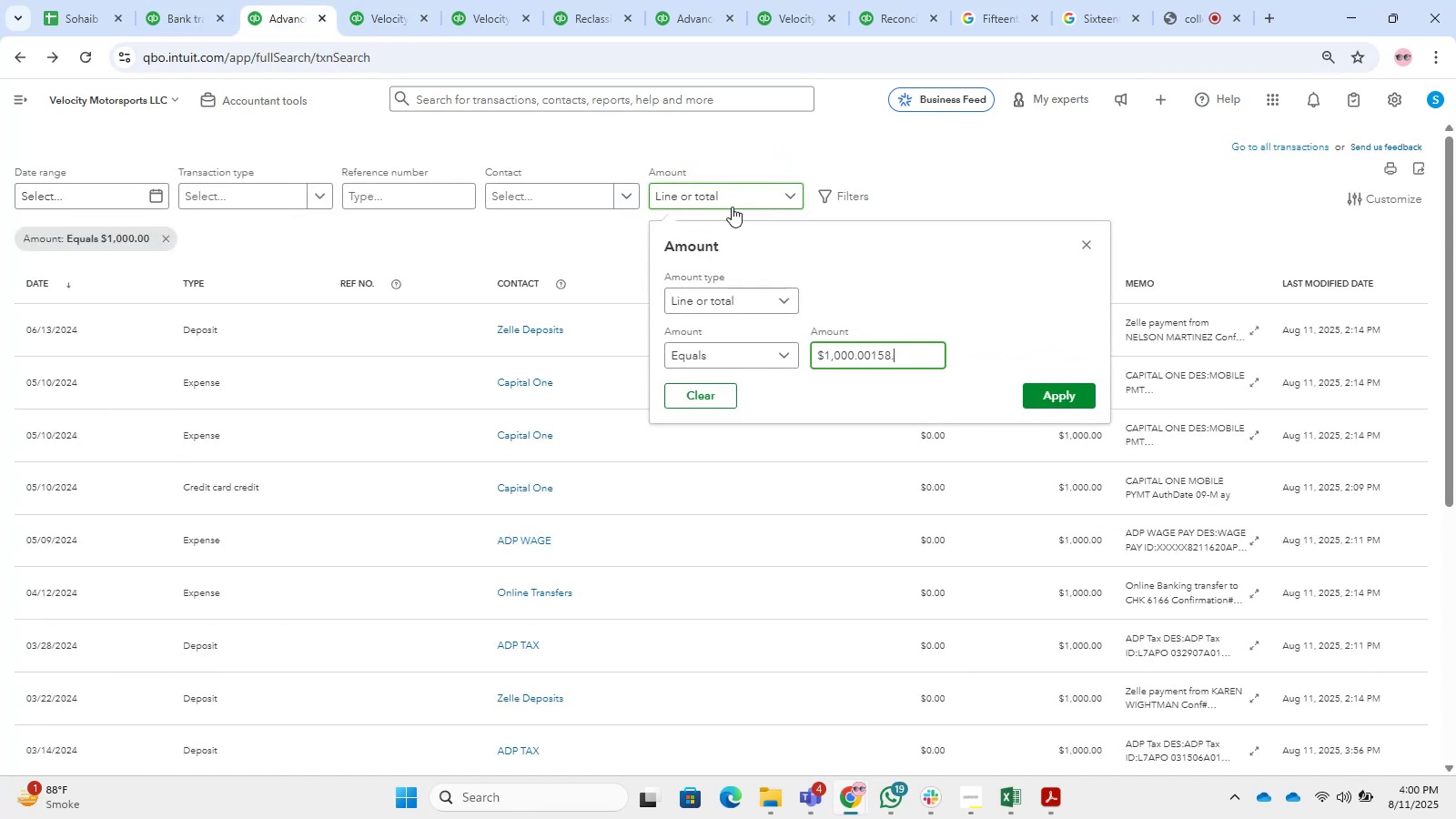 
key(Numpad0)
 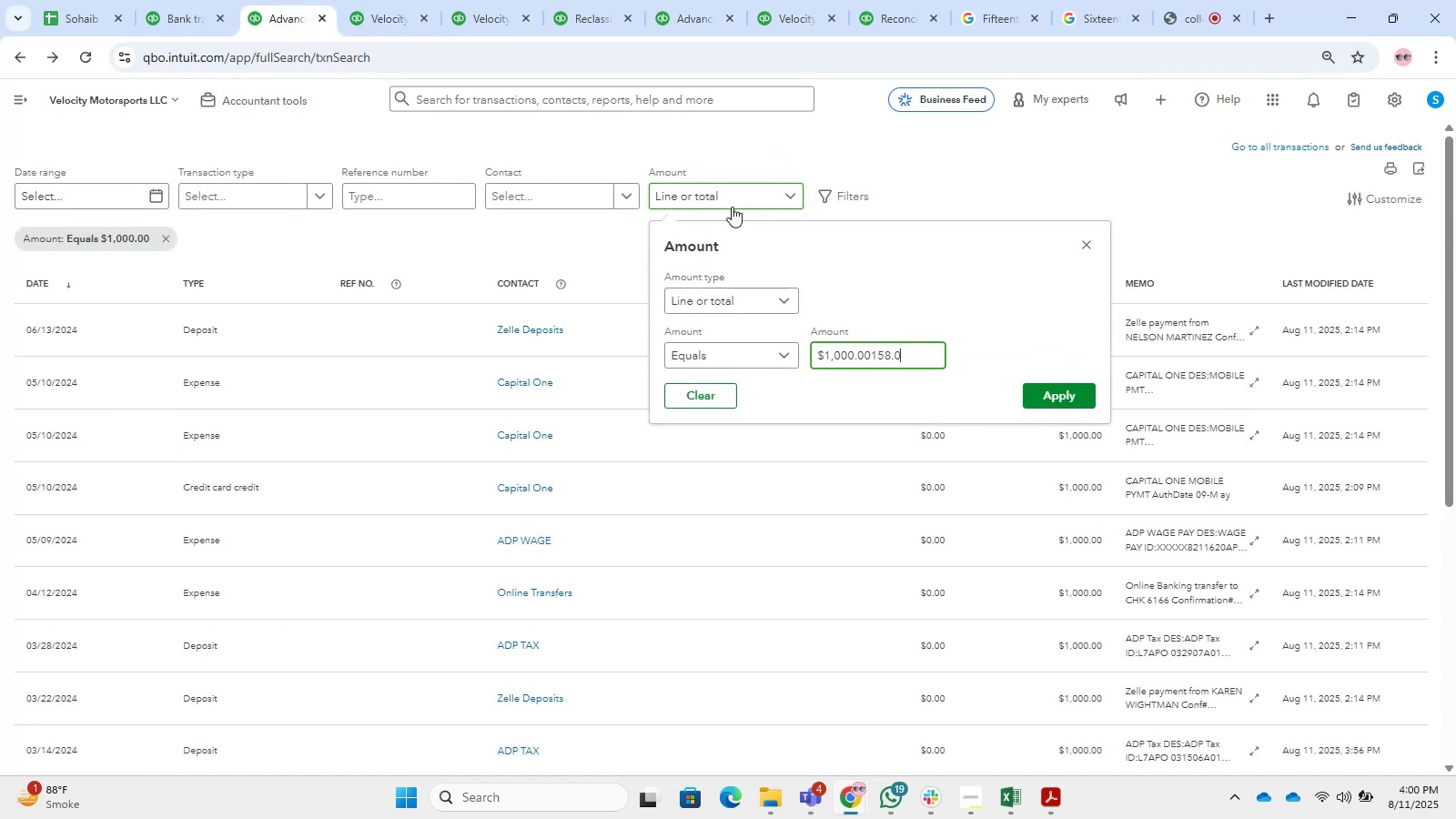 
key(Numpad0)
 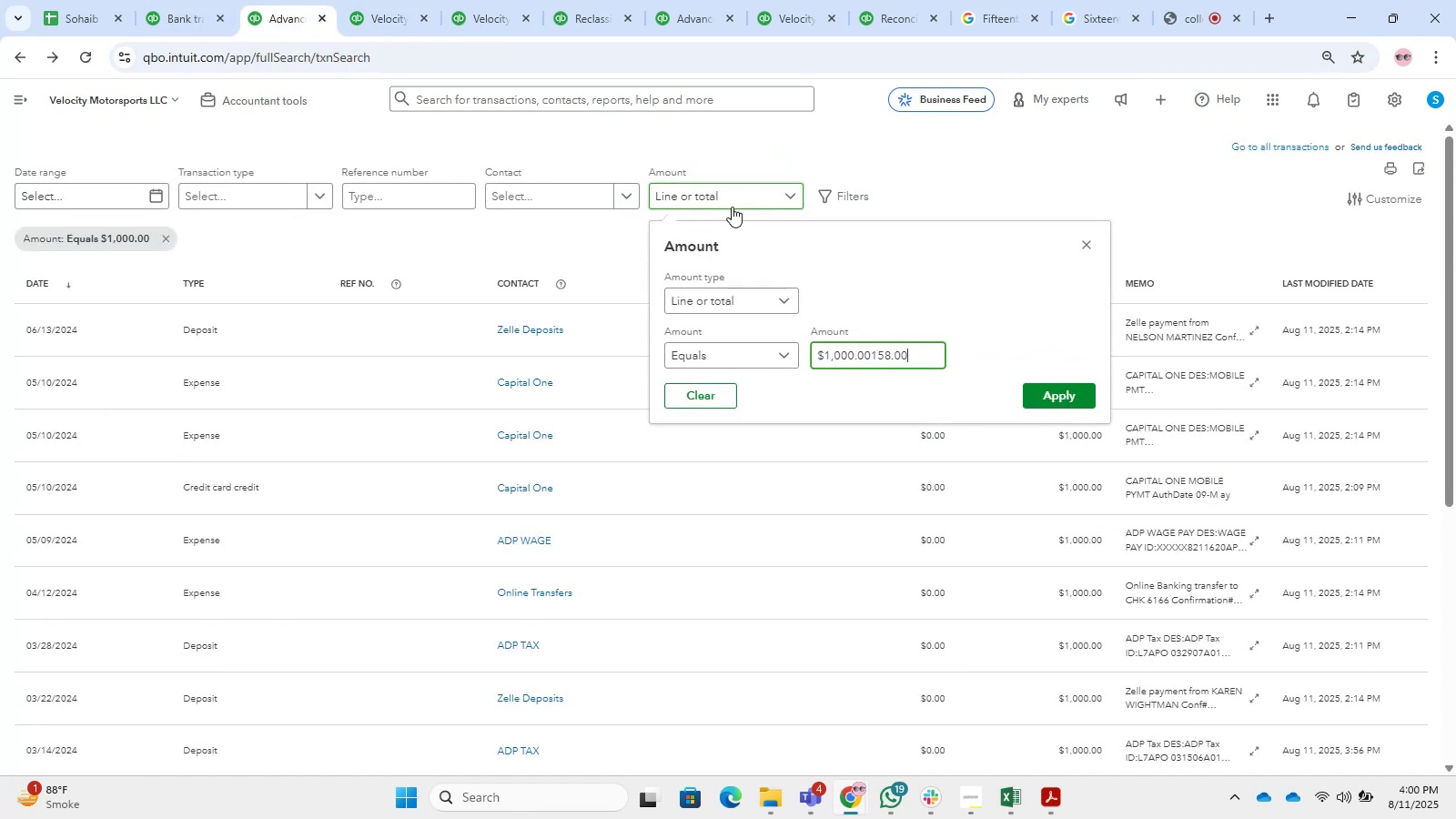 
key(NumpadEnter)
 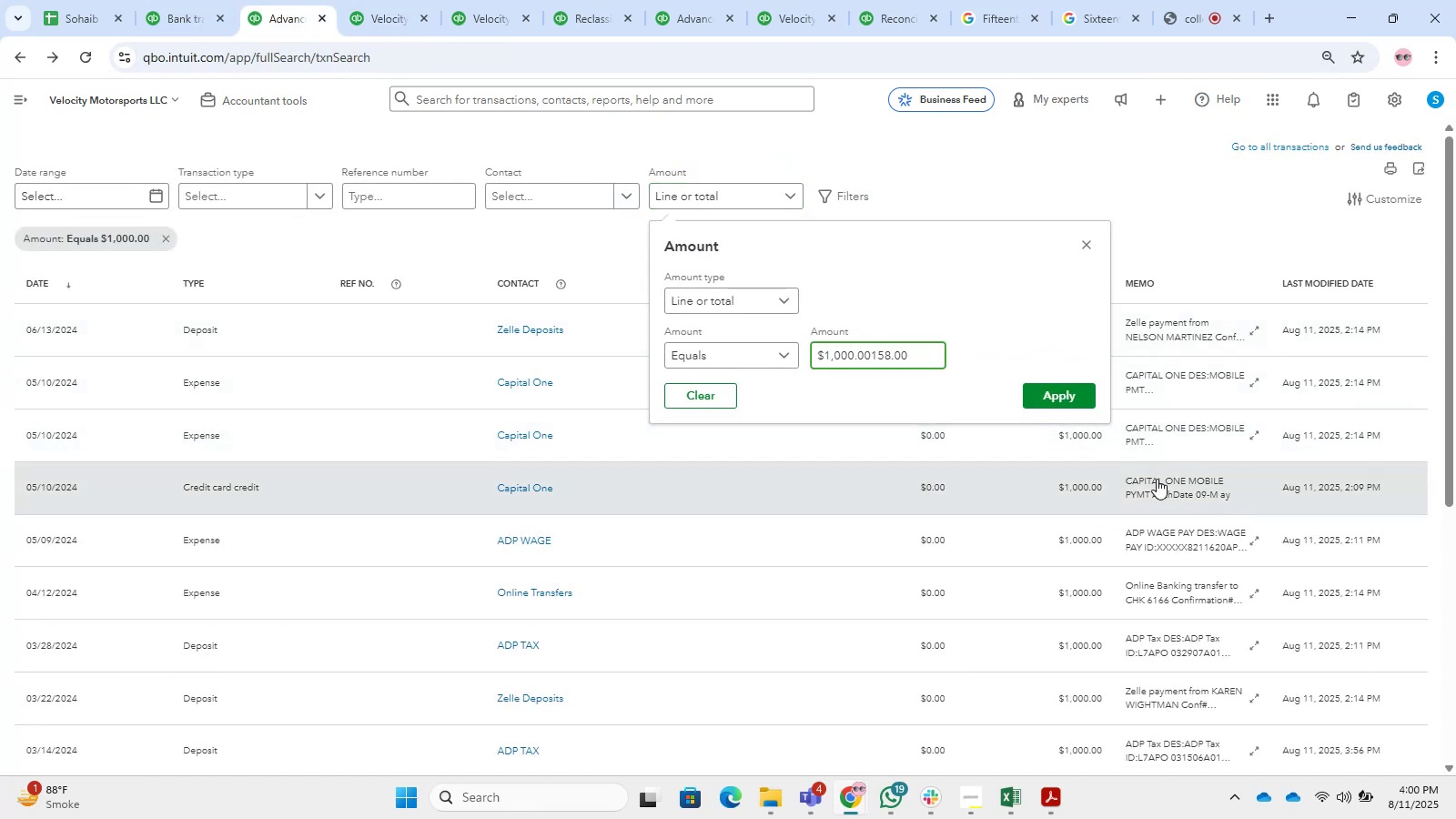 
wait(5.13)
 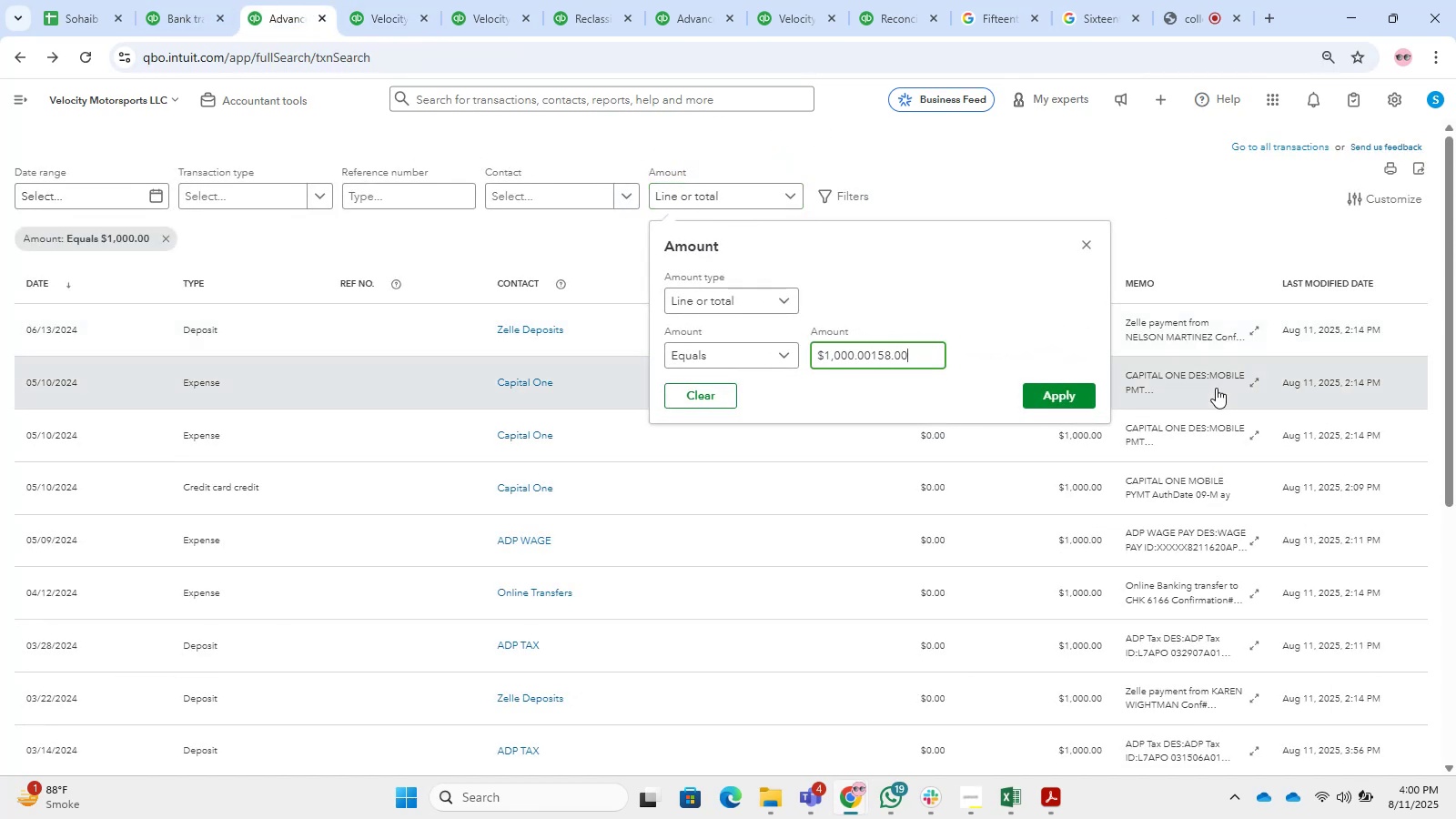 
left_click_drag(start_coordinate=[912, 358], to_coordinate=[737, 358])
 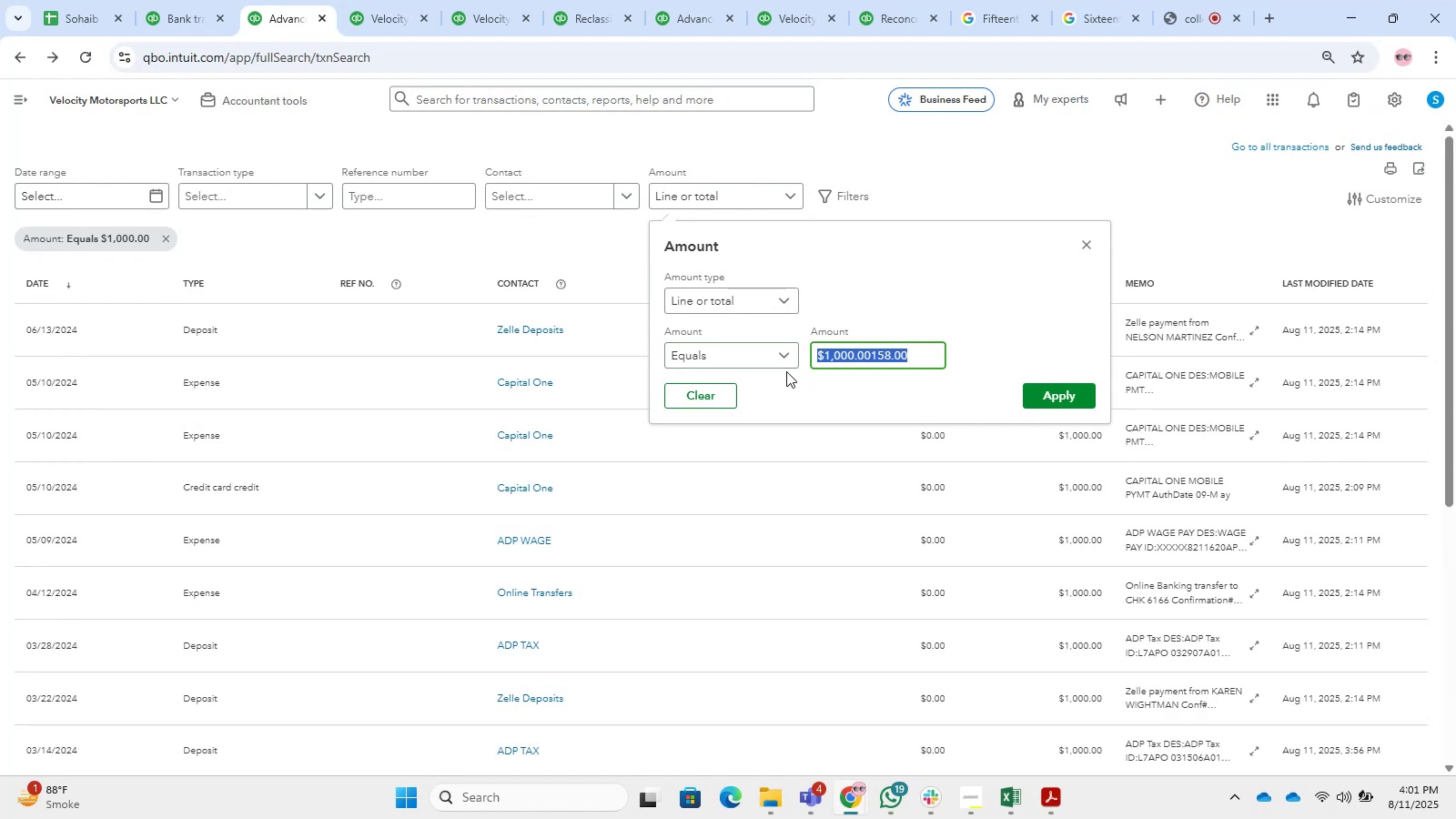 
key(Numpad1)
 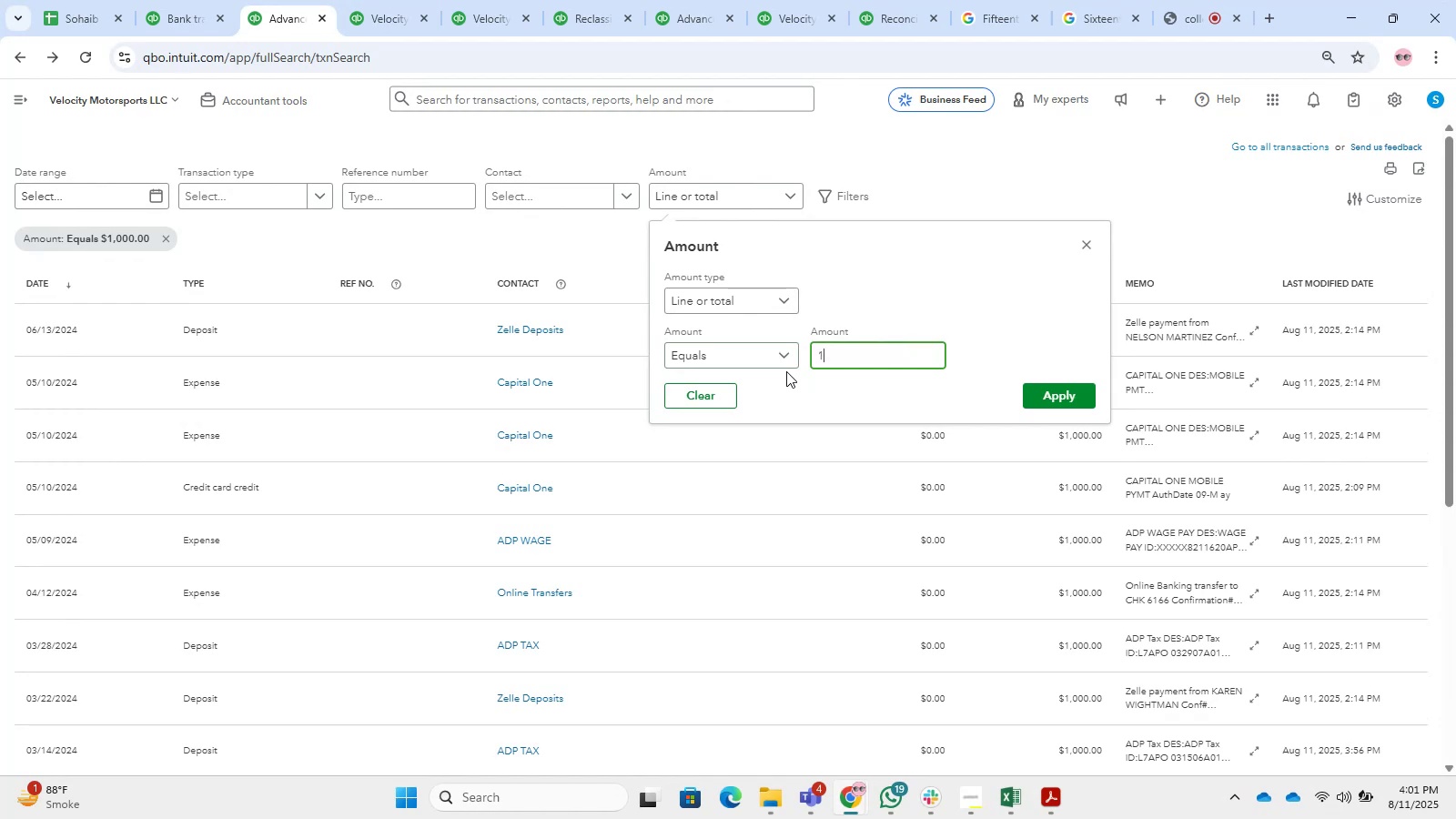 
key(Numpad5)
 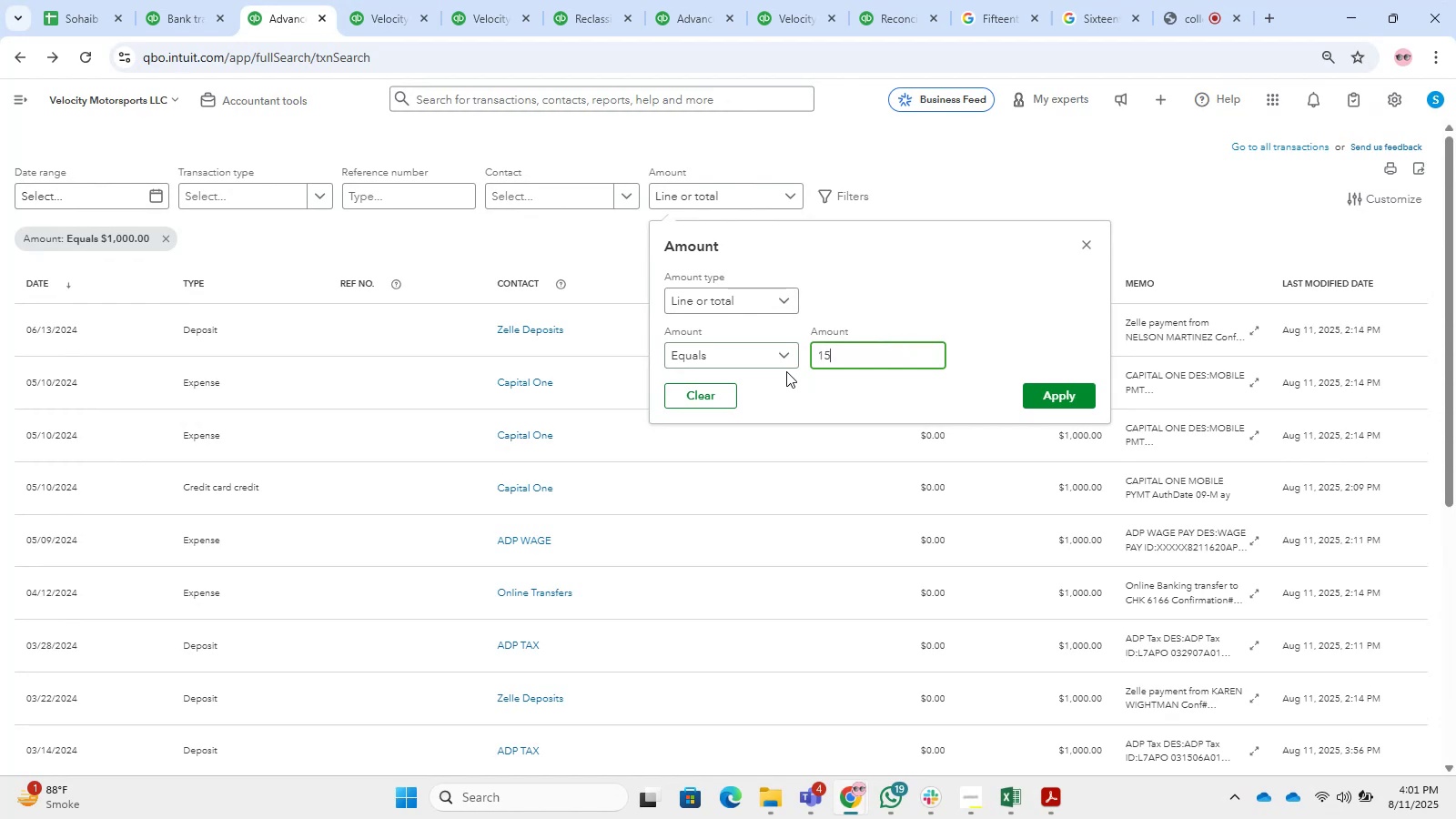 
key(Numpad8)
 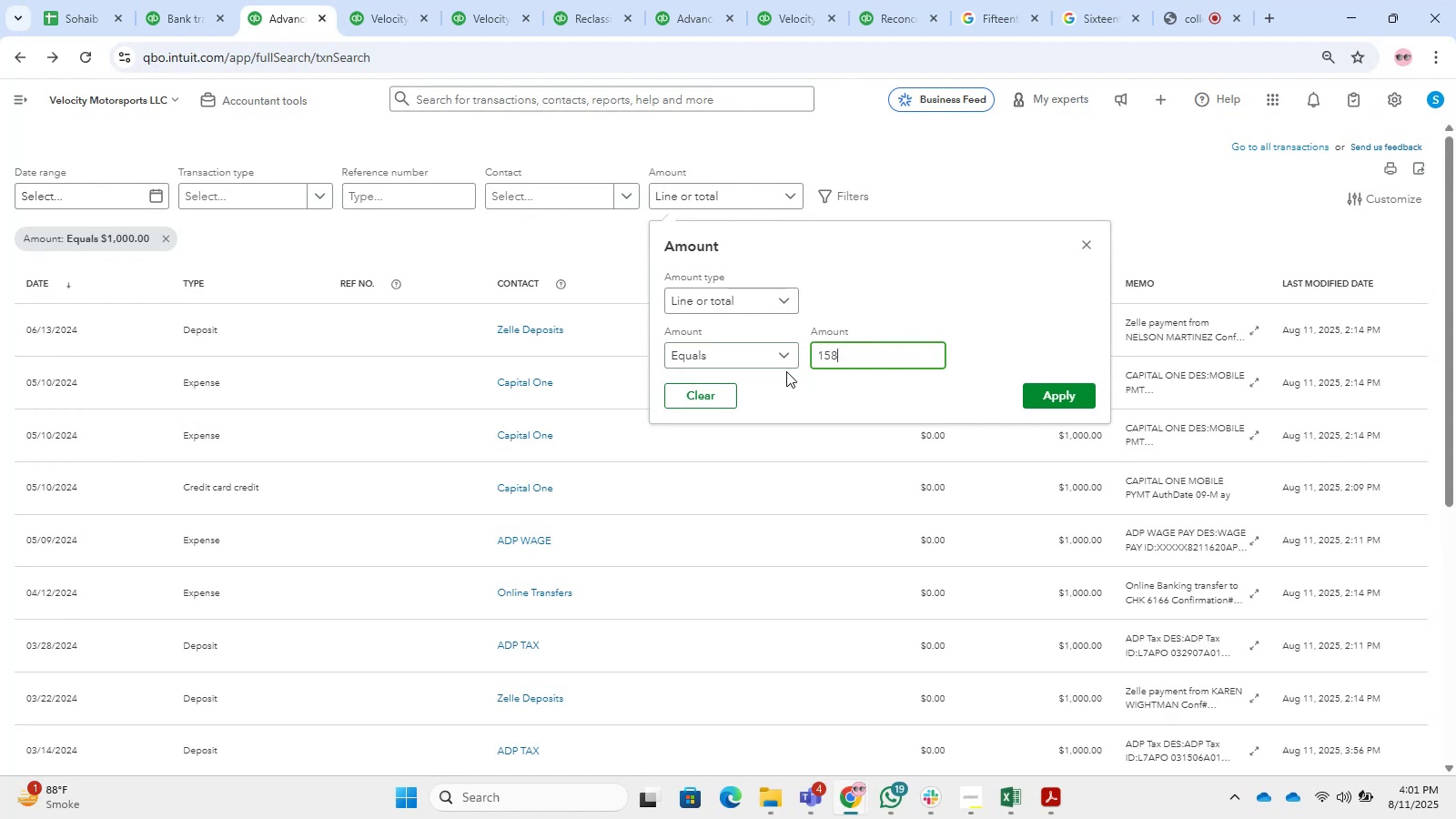 
key(NumpadDecimal)
 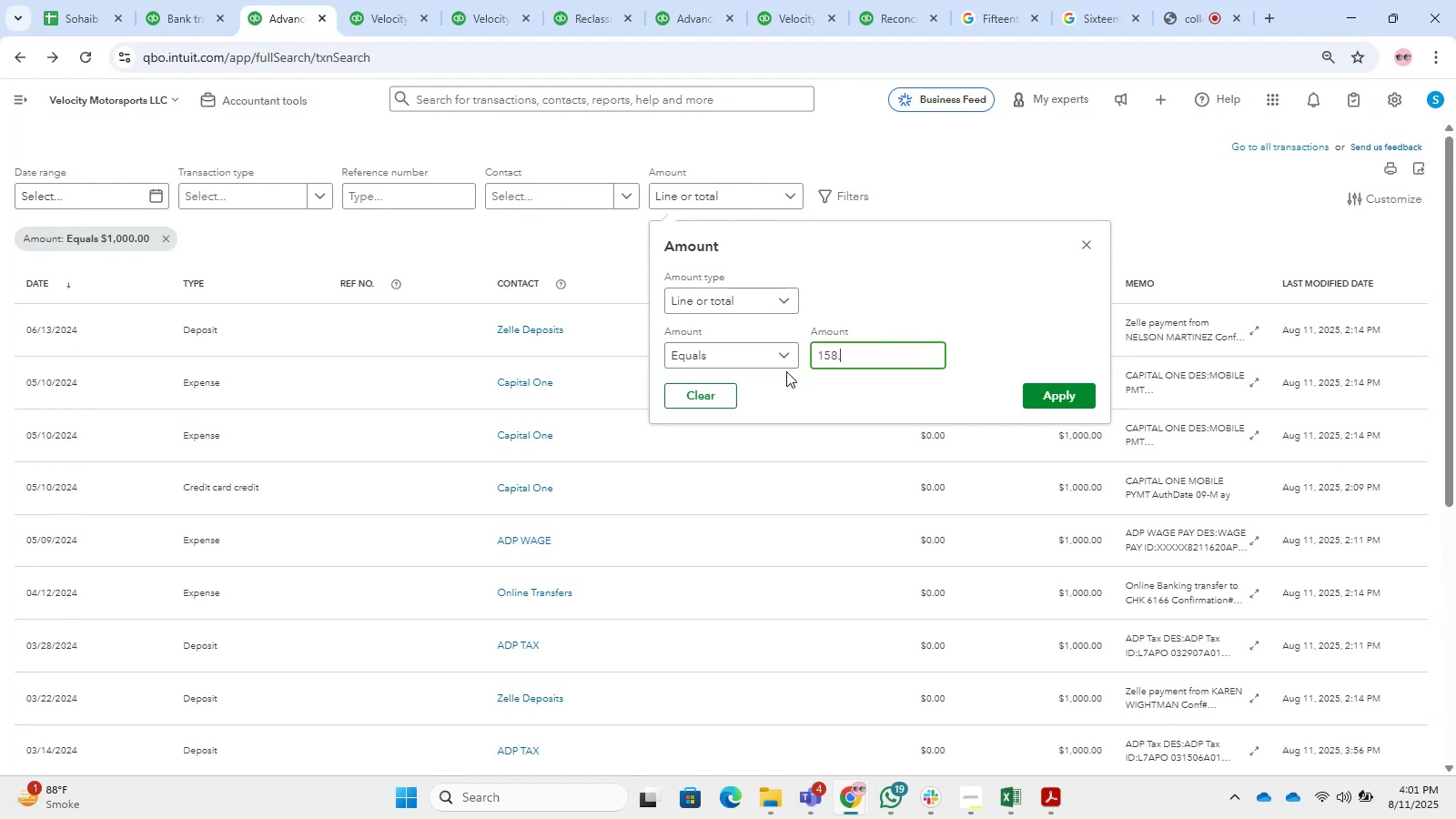 
key(Numpad0)
 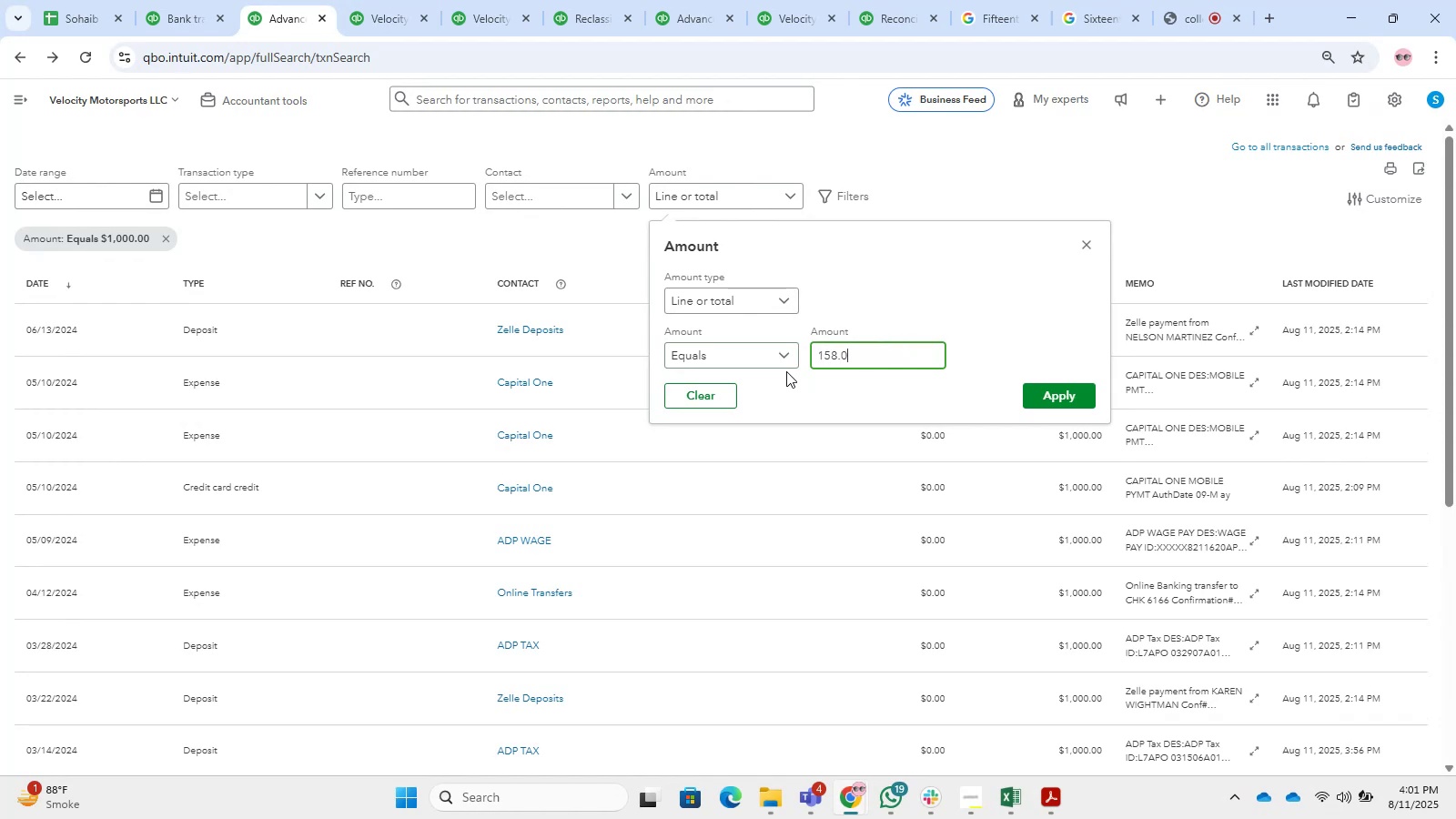 
key(Numpad0)
 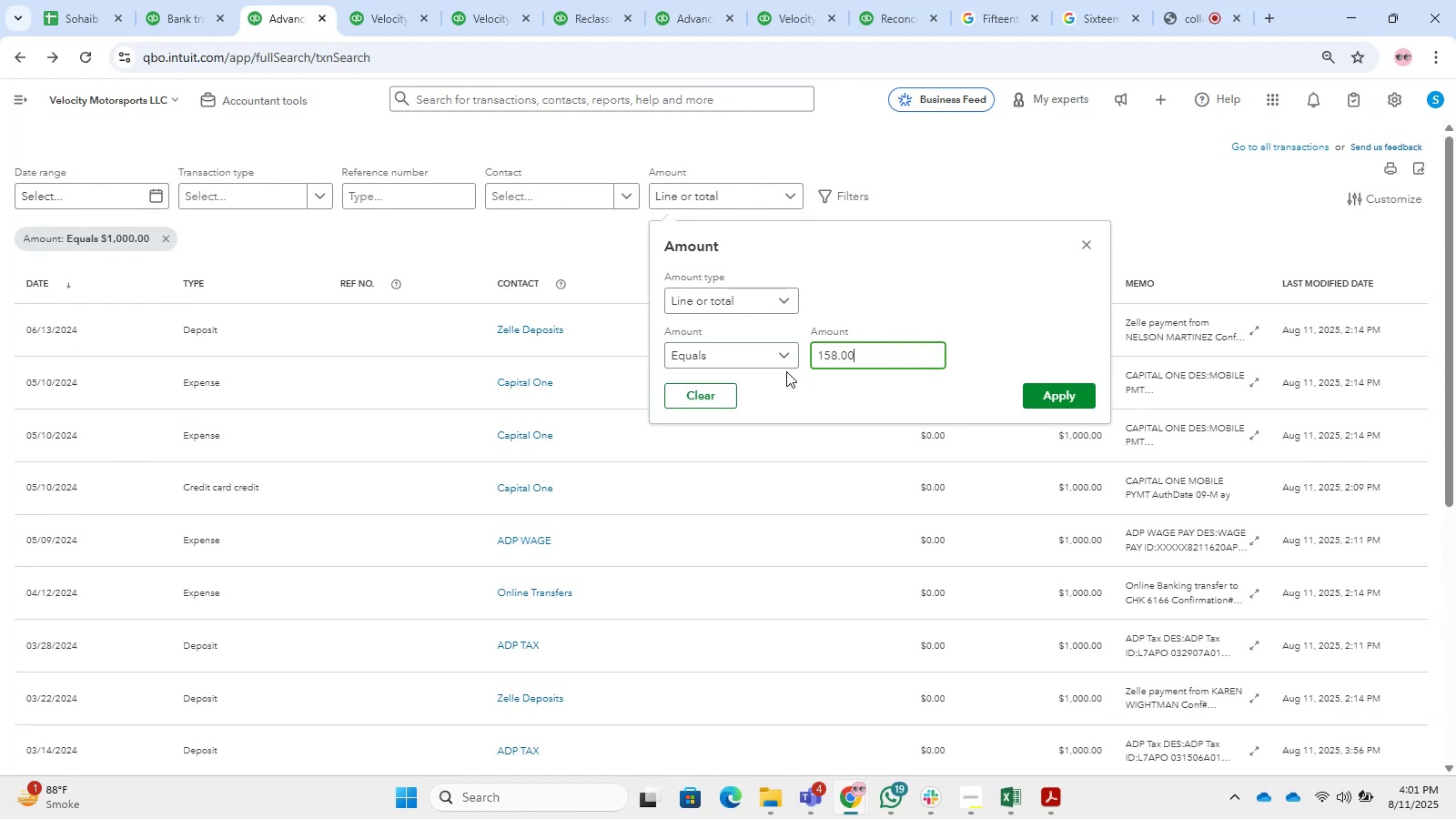 
key(NumpadEnter)
 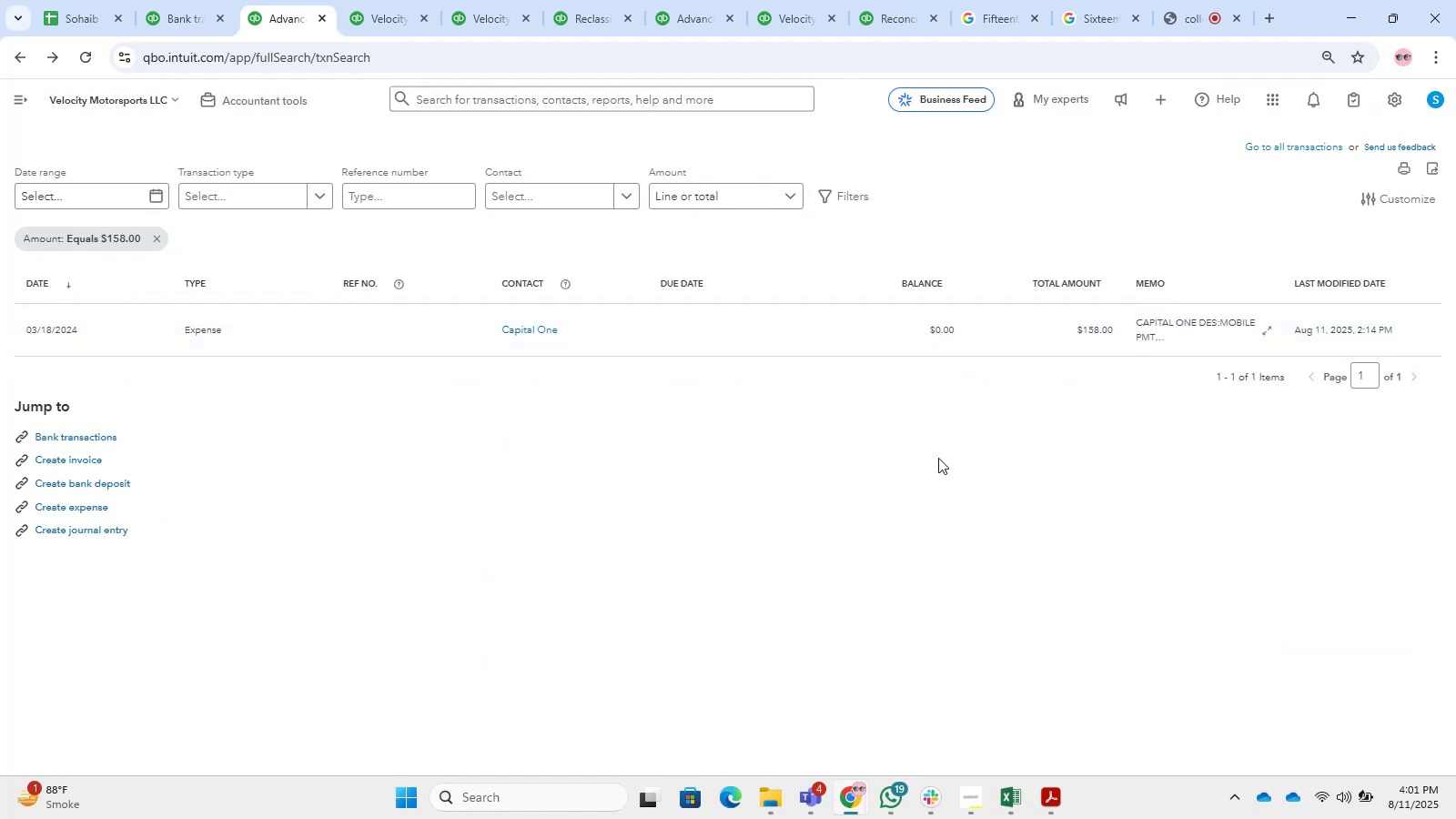 
left_click([662, 334])
 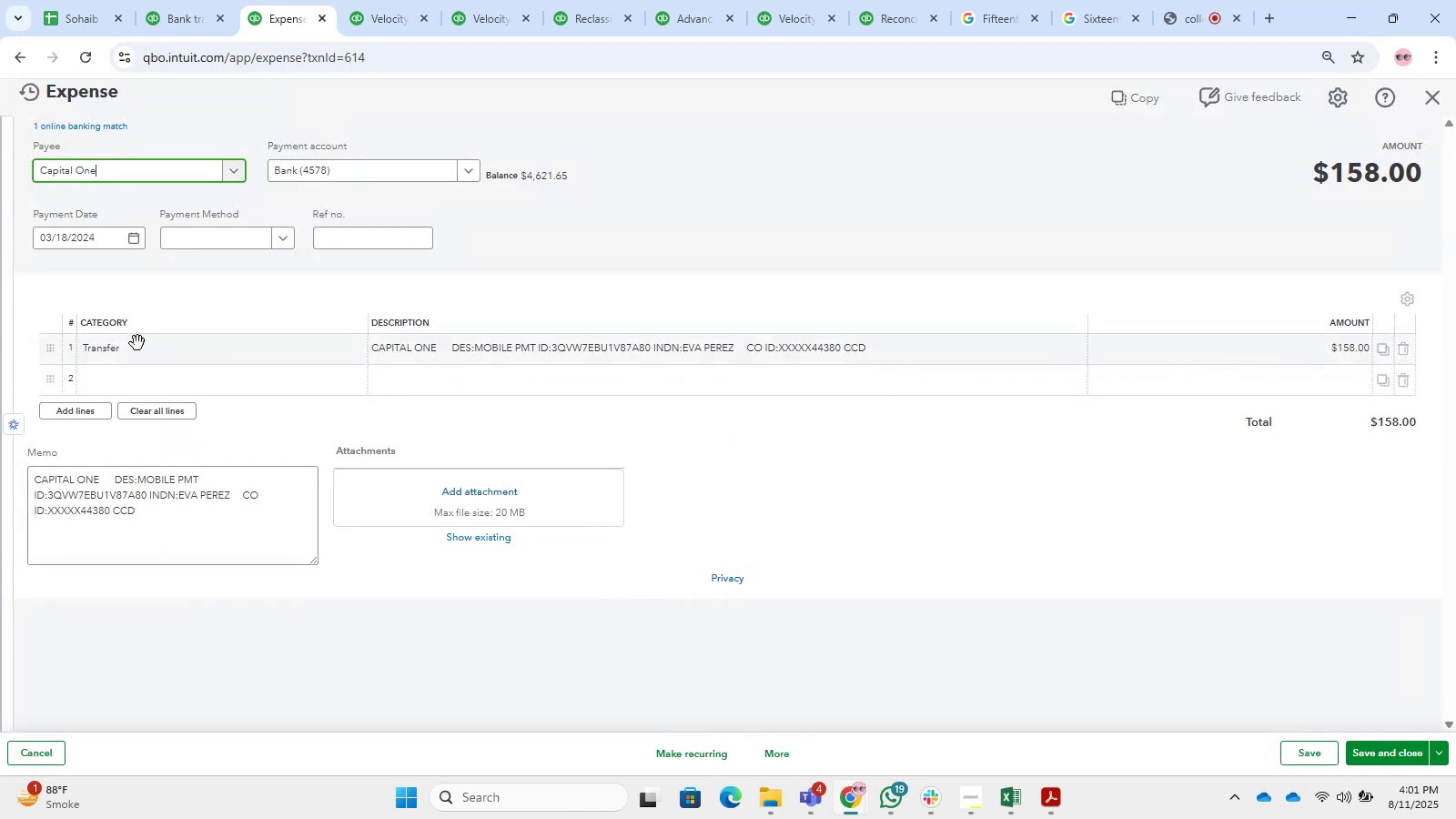 
hold_key(key=Backspace, duration=0.91)
 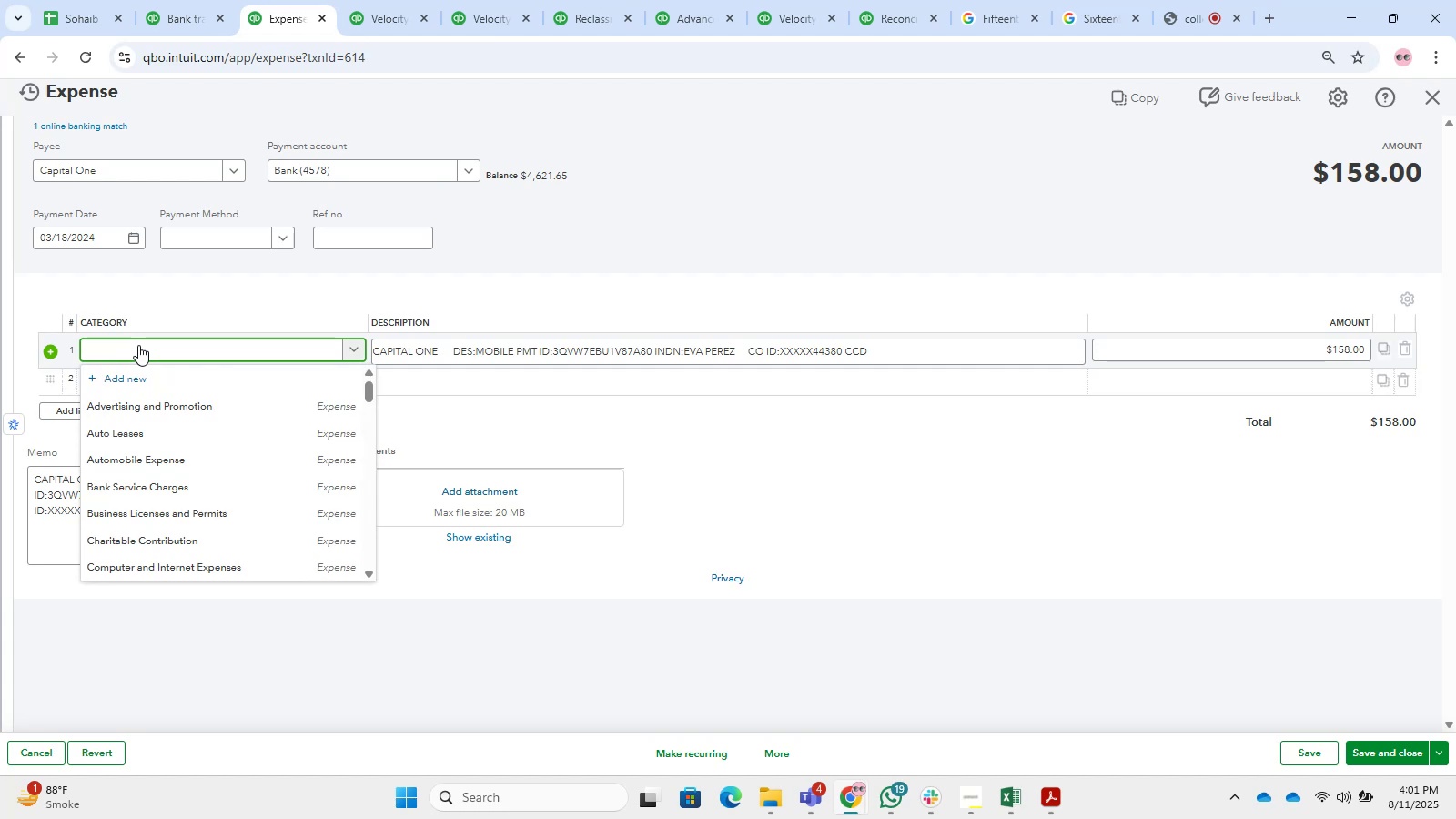 
type(owner)
 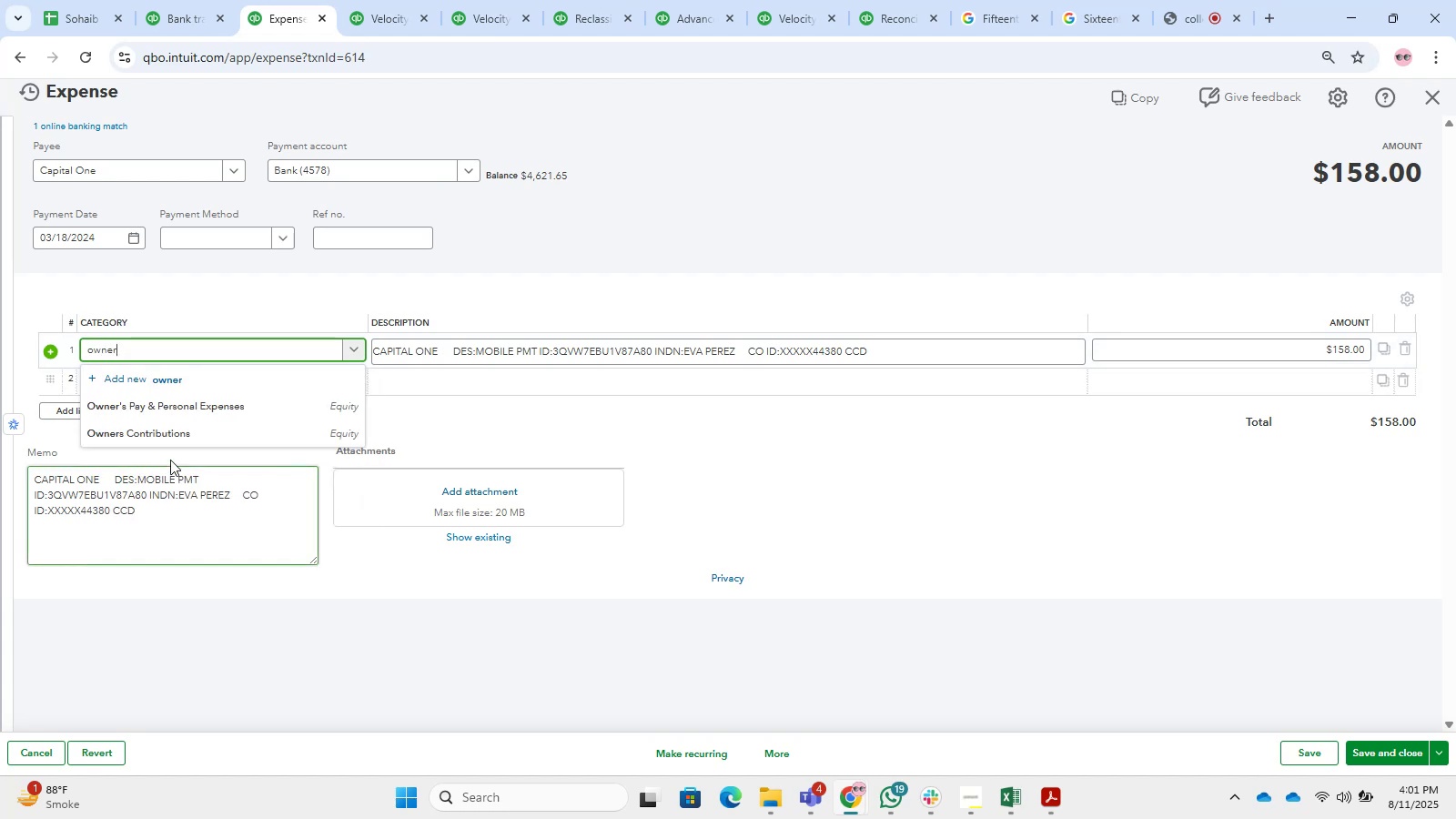 
left_click([217, 410])
 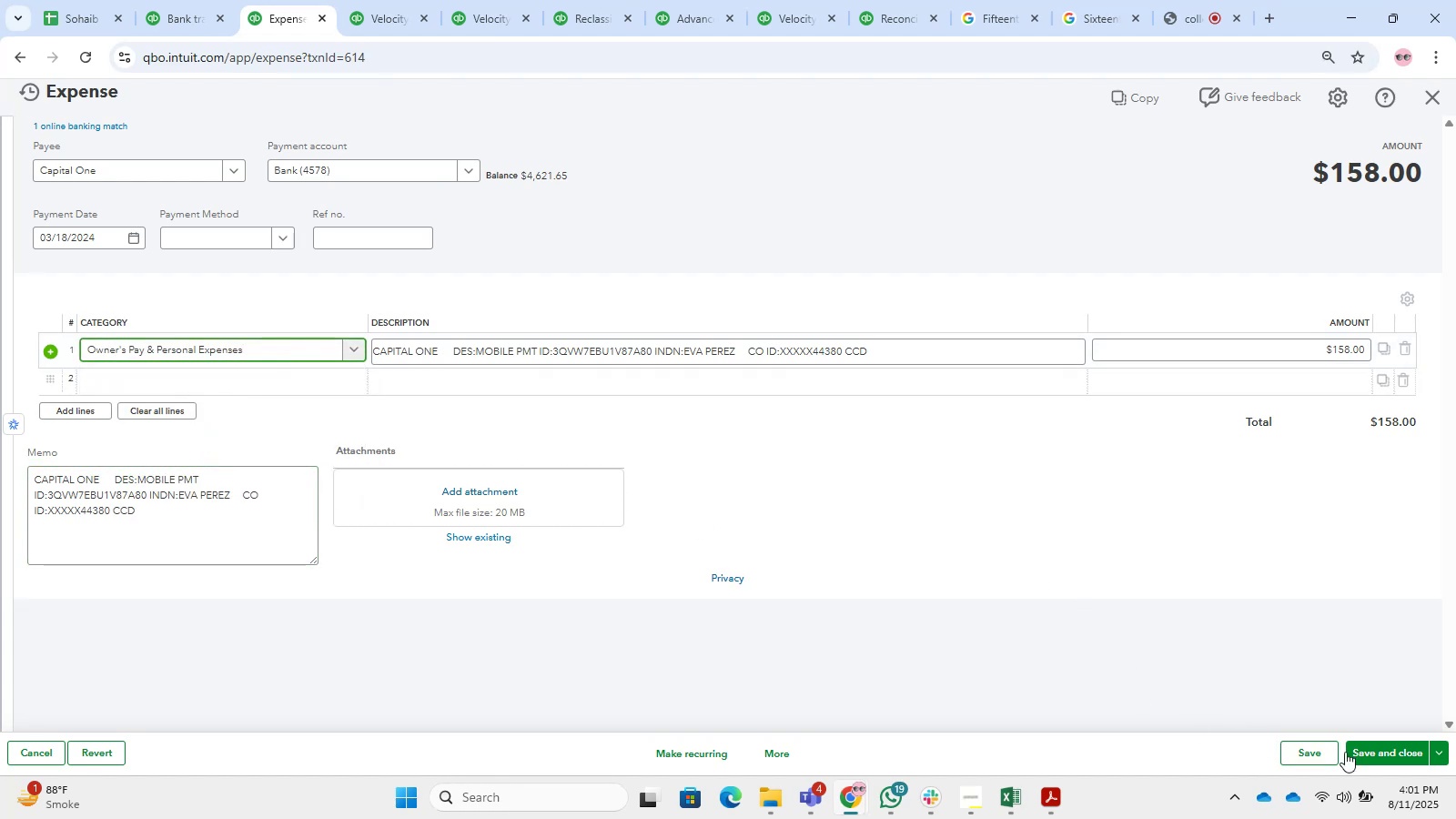 
left_click([1368, 754])
 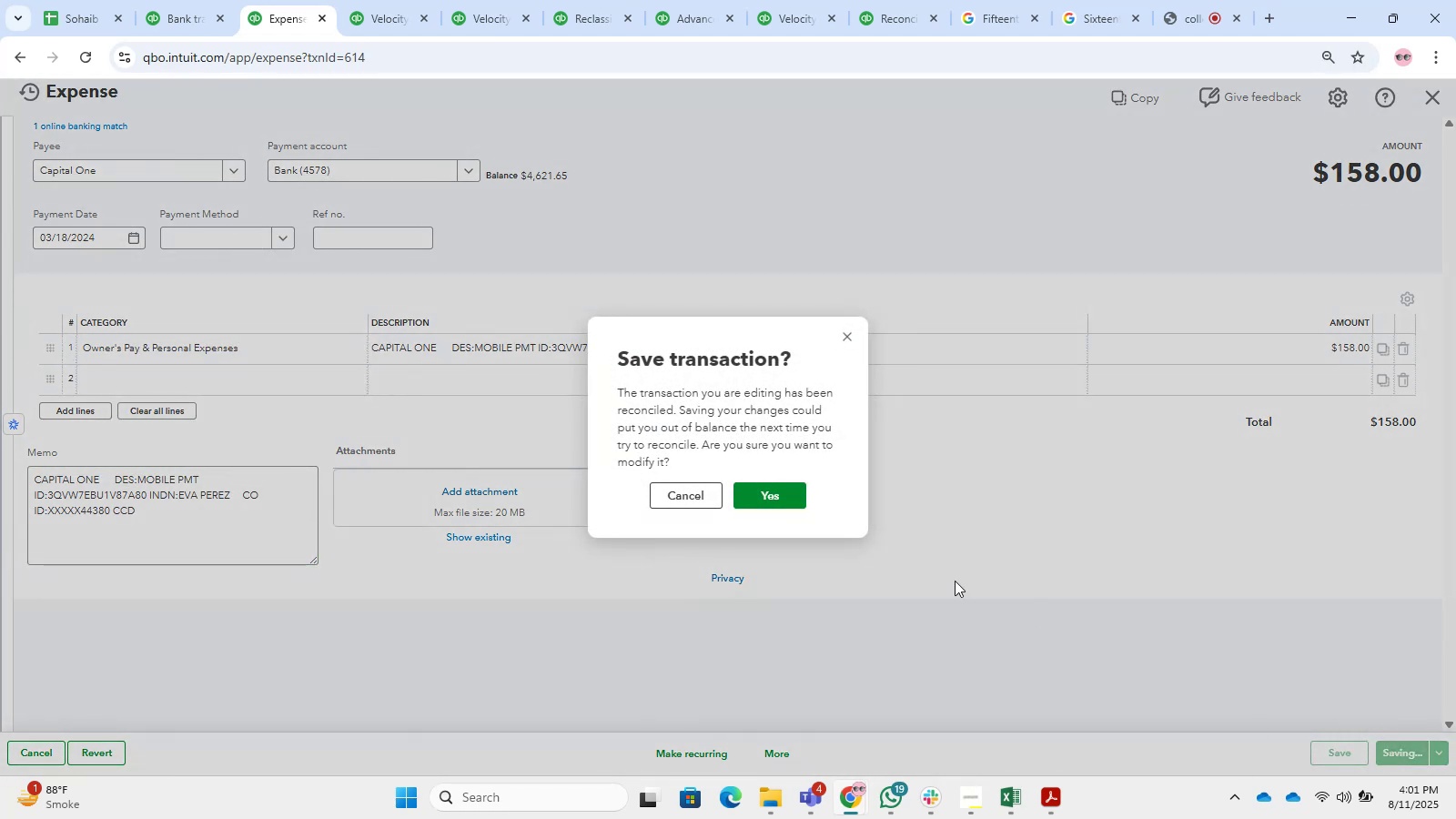 
left_click([793, 503])
 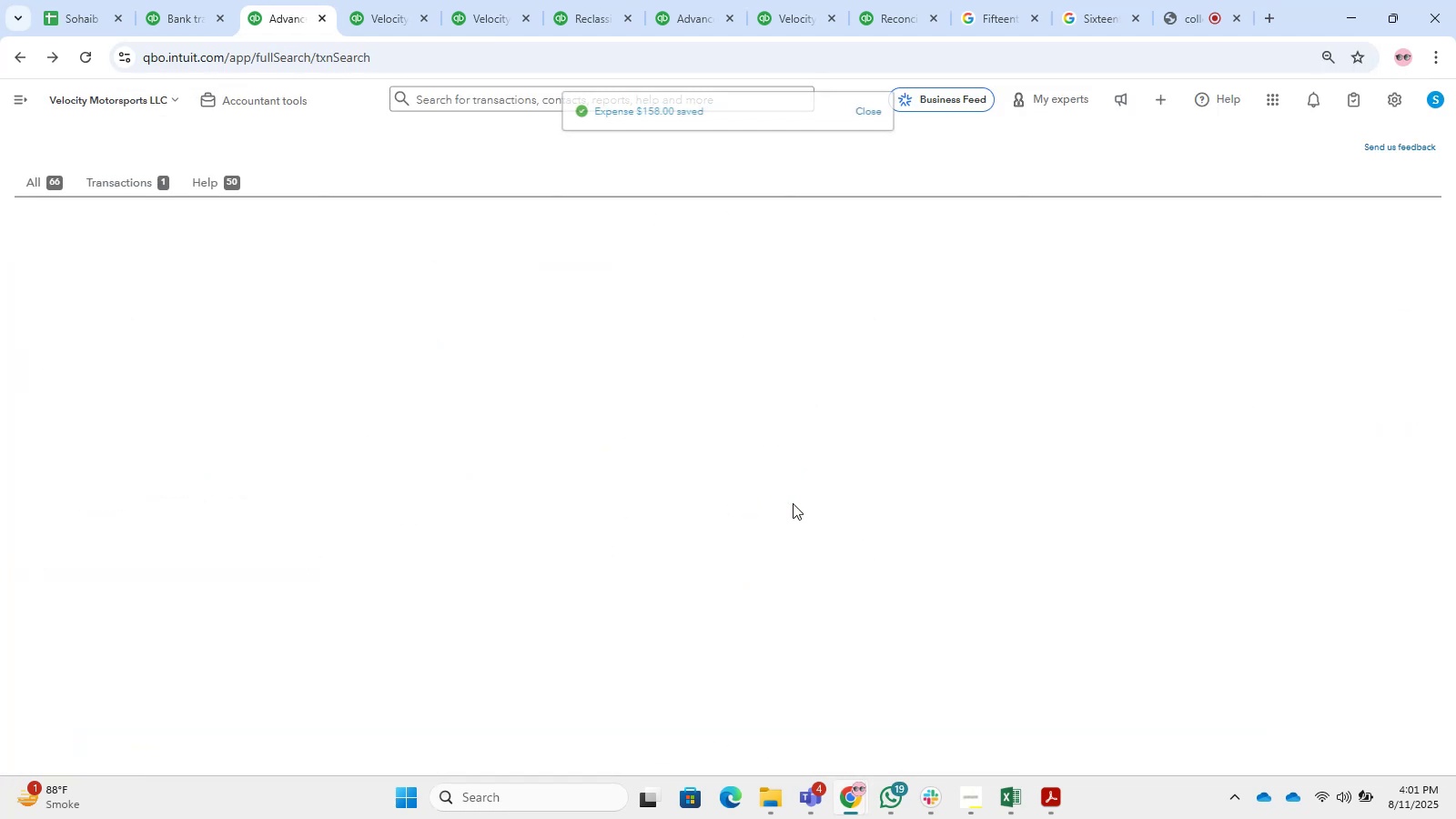 
left_click([1194, 0])
 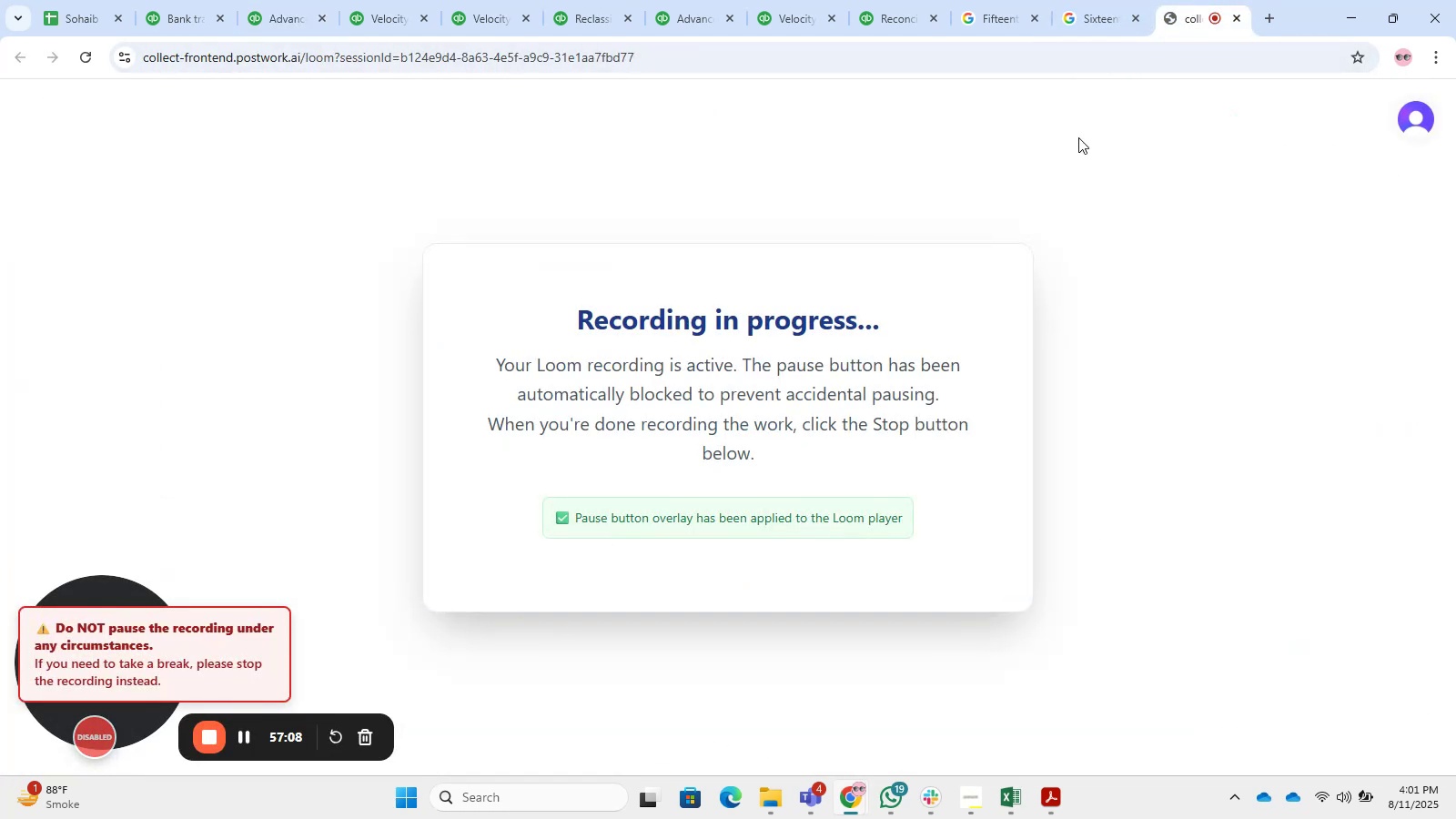 
mouse_move([921, 42])
 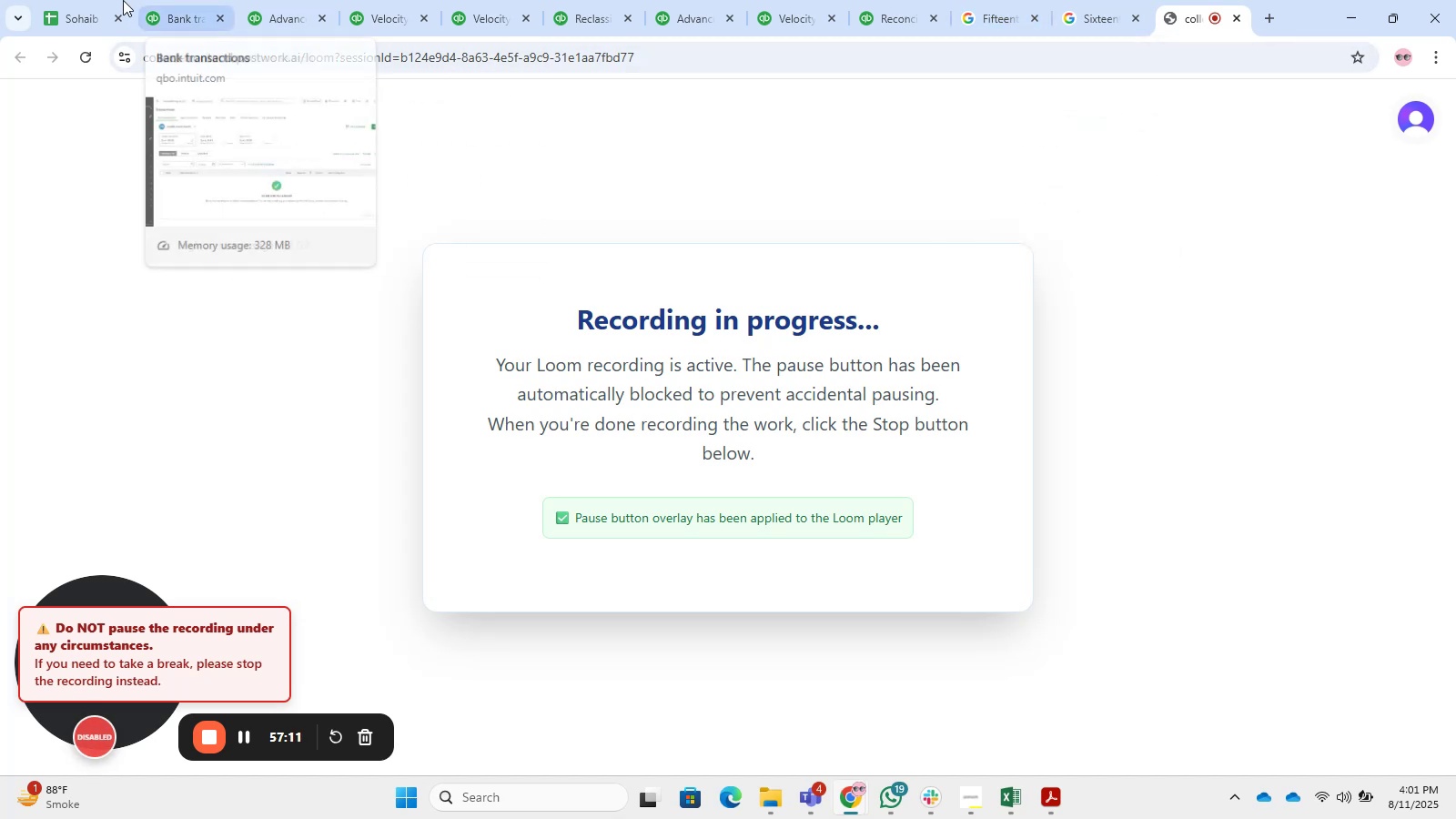 
left_click([74, 0])
 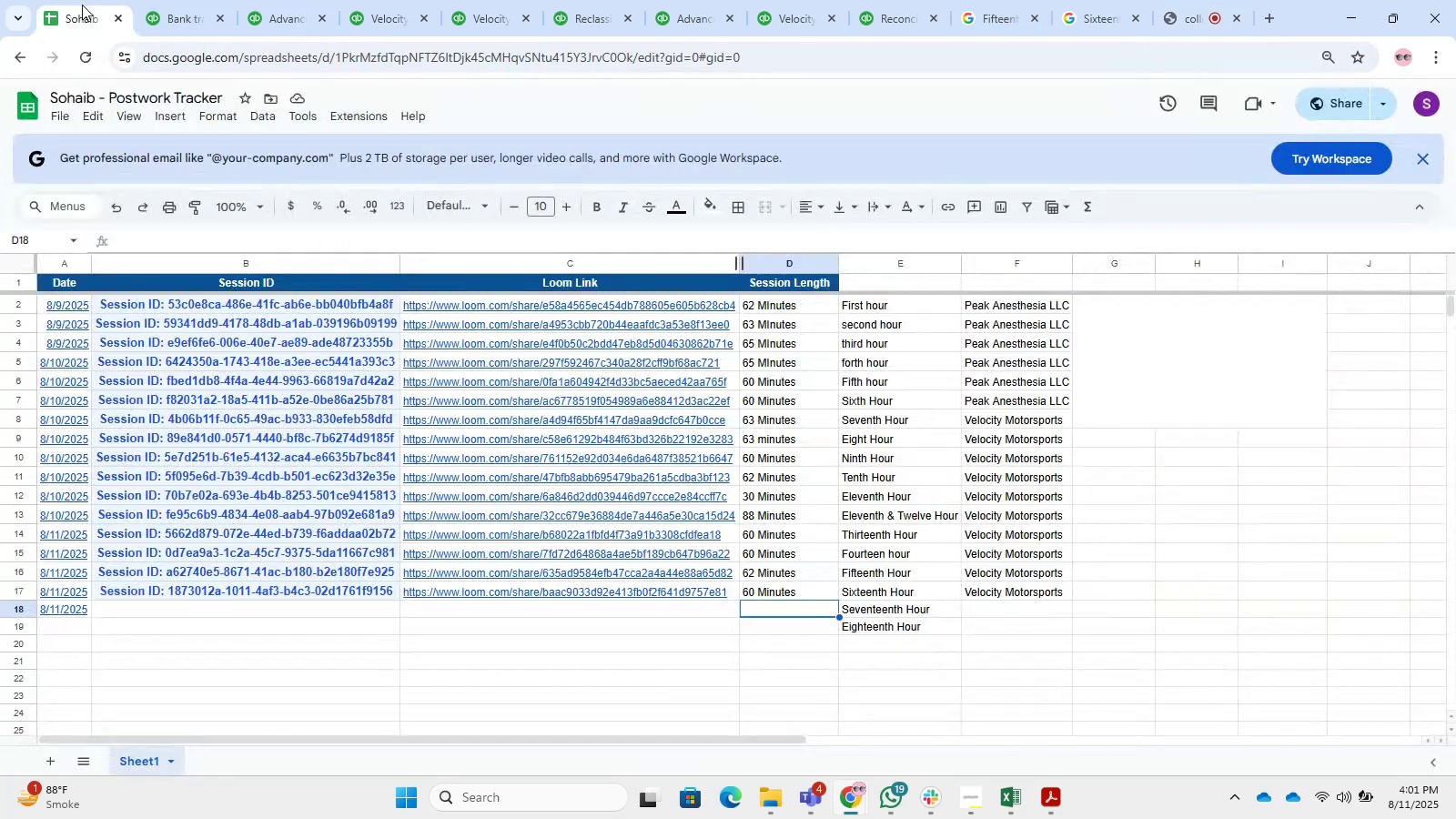 
wait(7.8)
 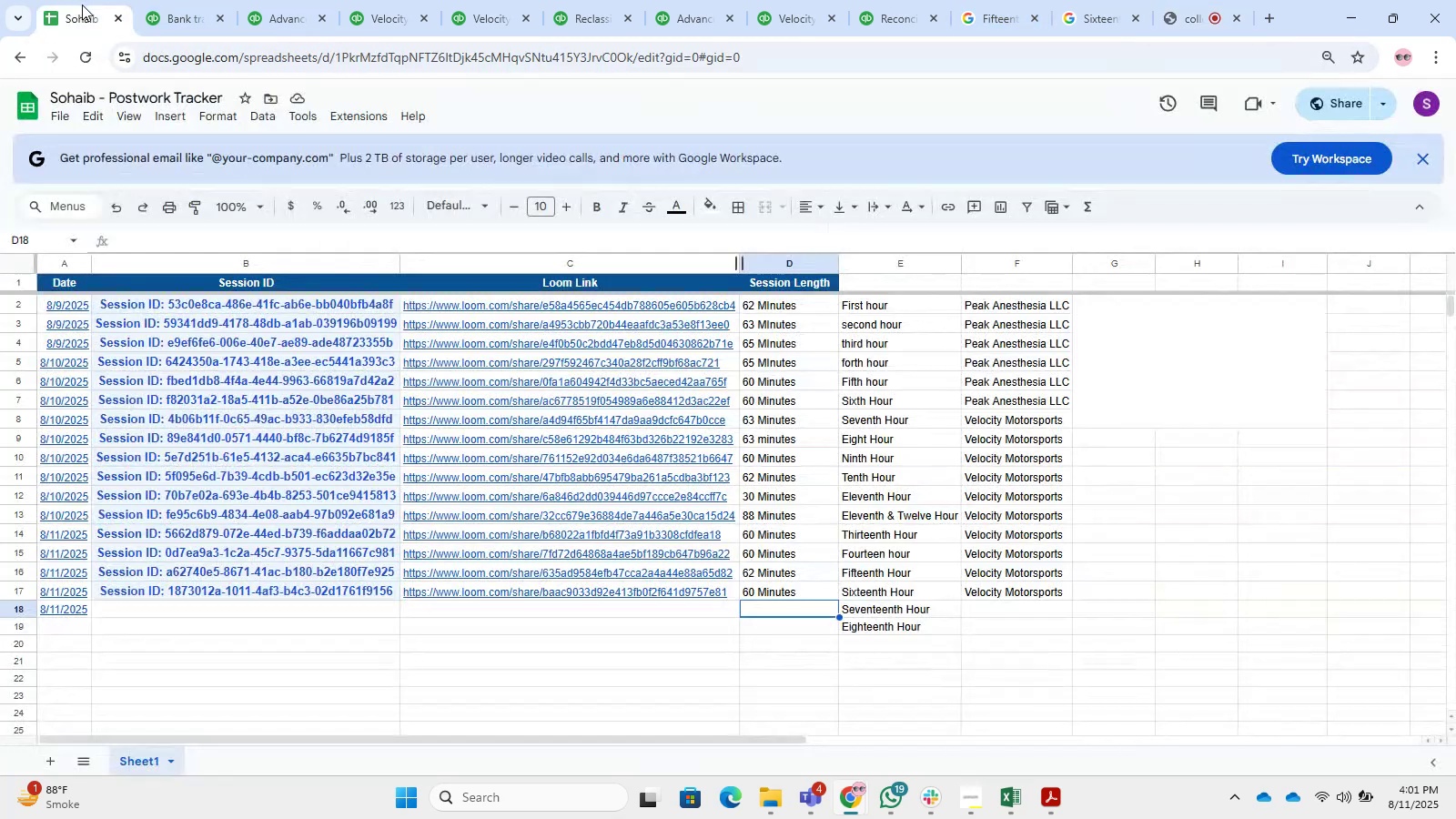 
mouse_move([734, 420])
 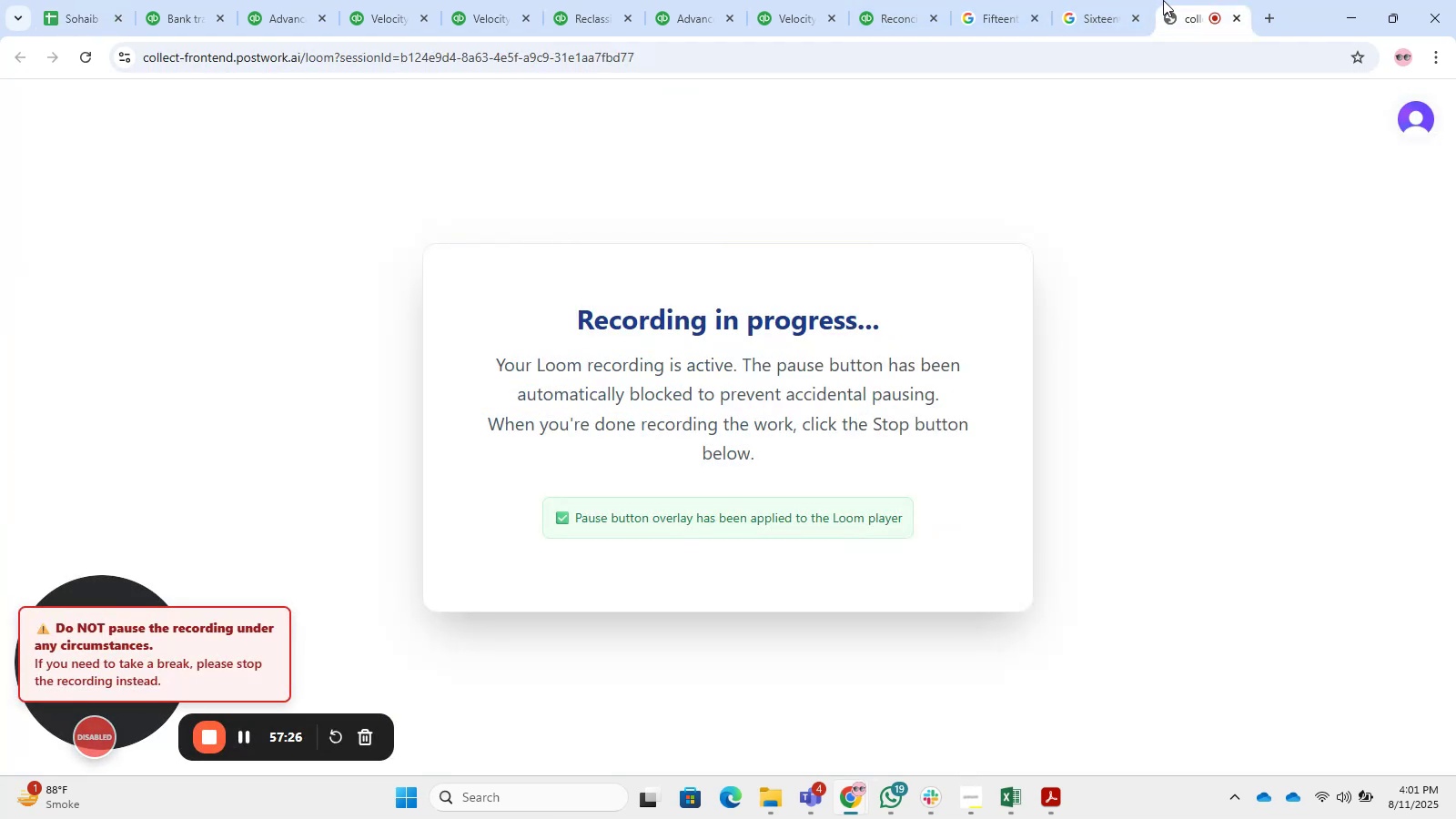 
wait(7.07)
 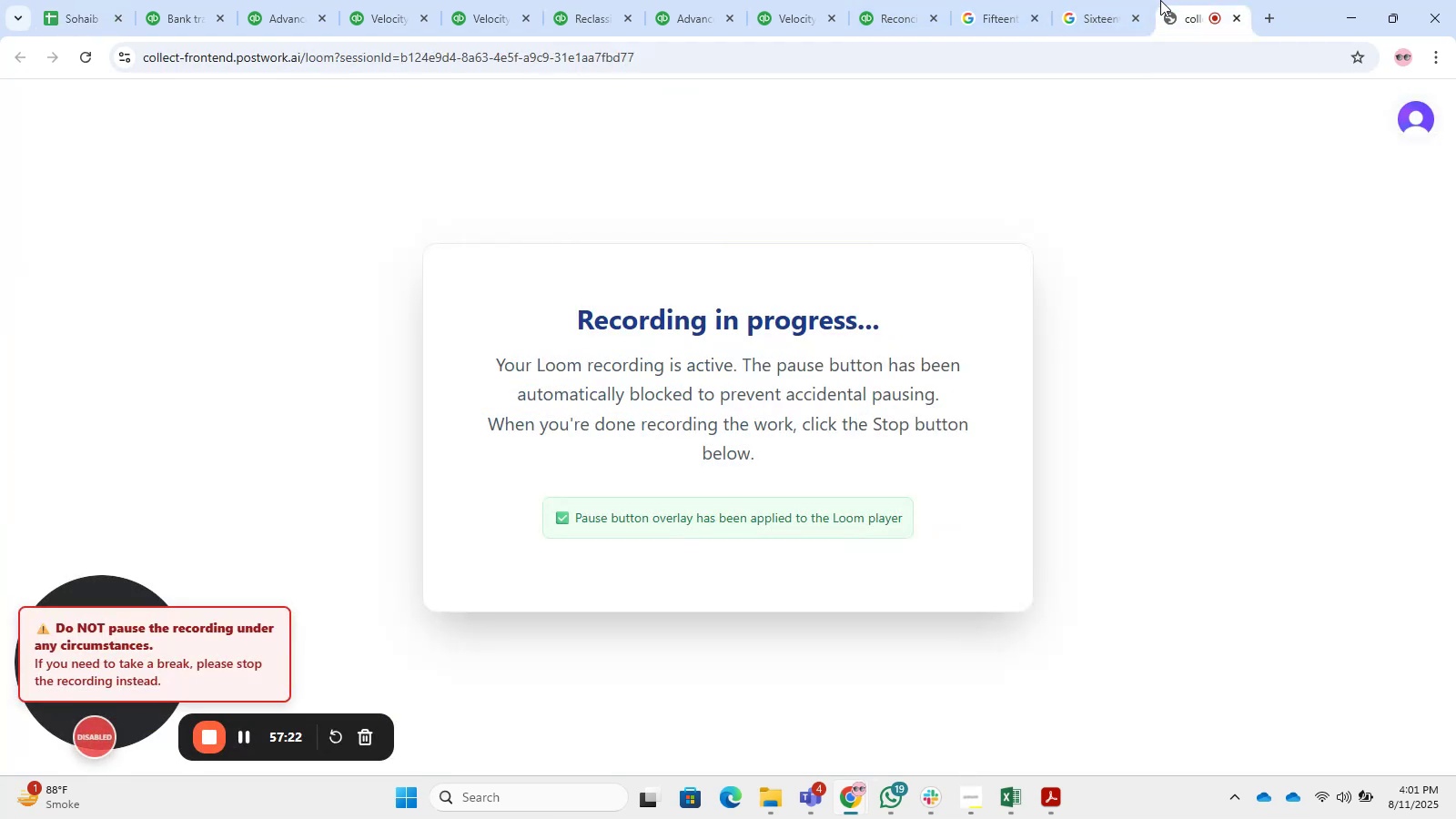 
left_click([1127, 0])
 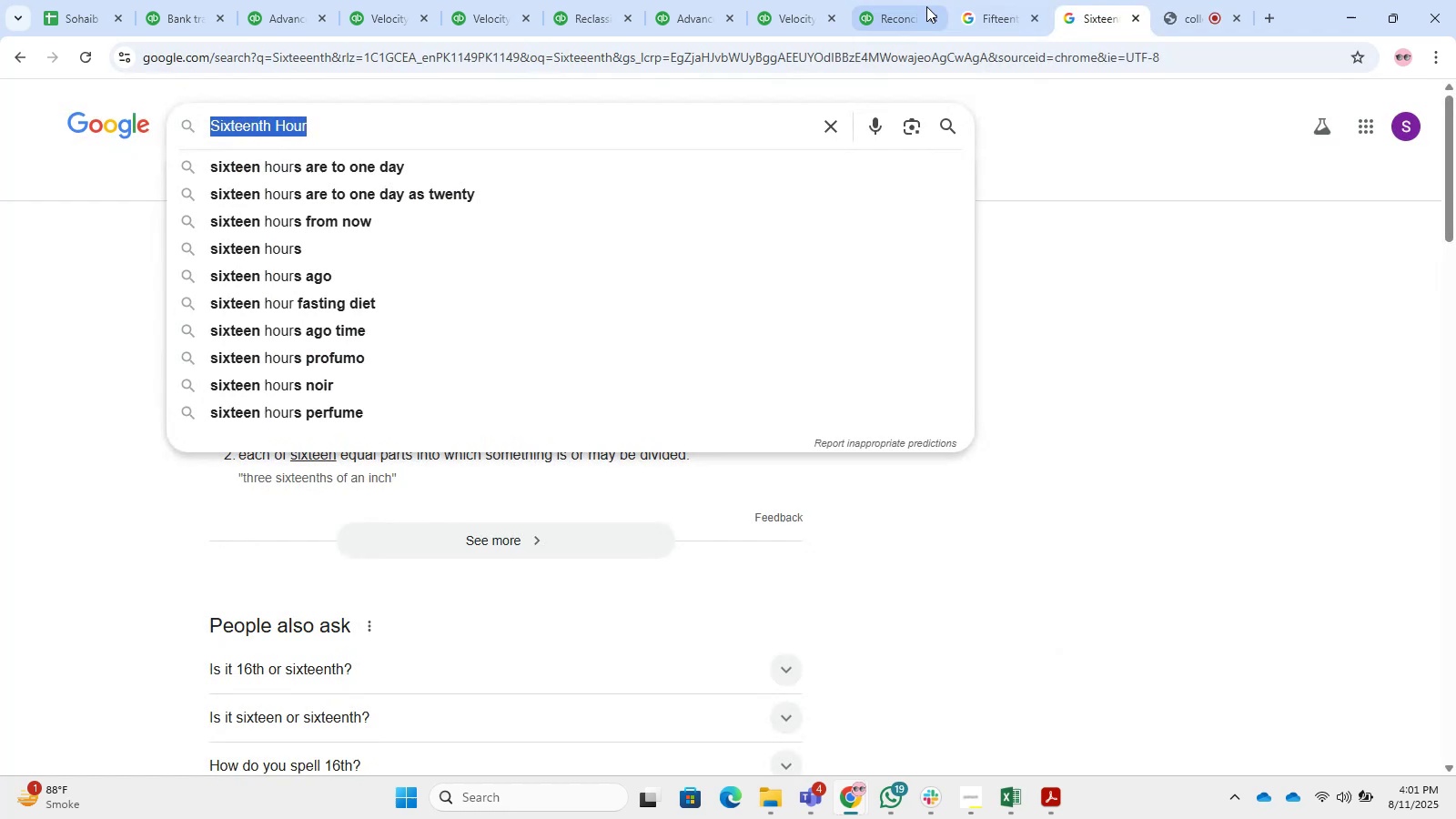 
double_click([850, 0])
 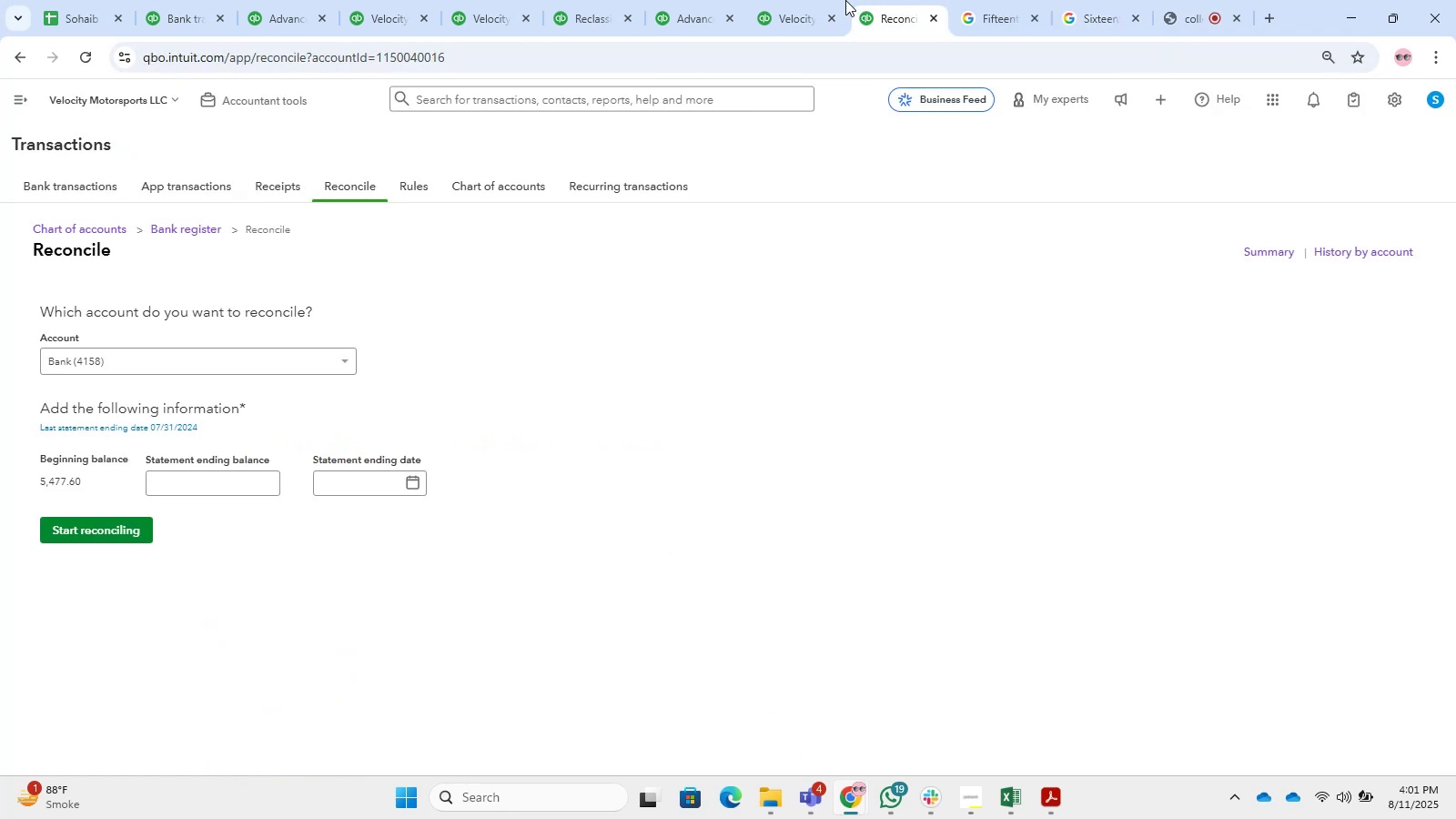 
triple_click([802, 51])
 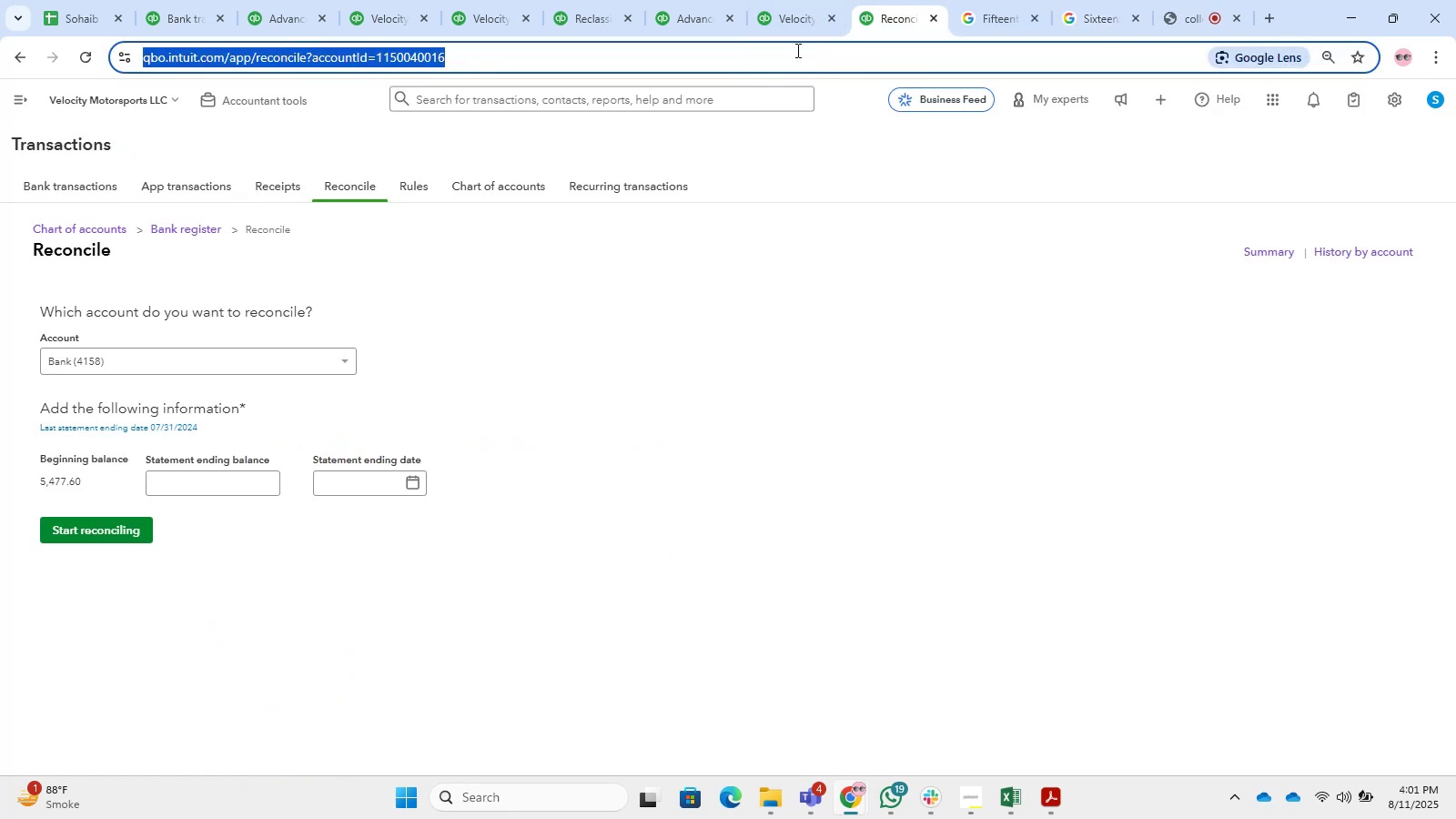 
left_click([778, 20])
 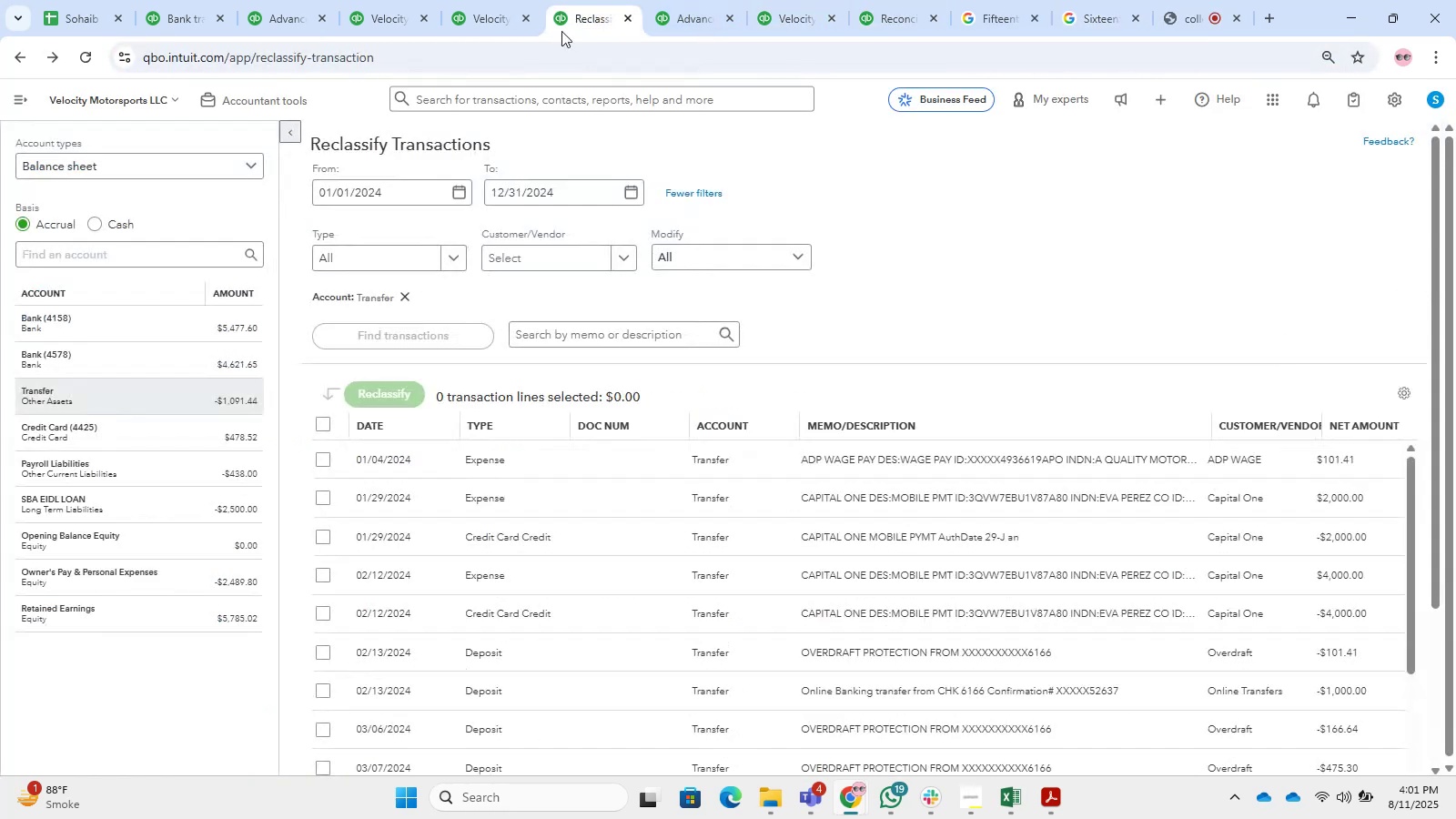 
left_click([373, 0])
 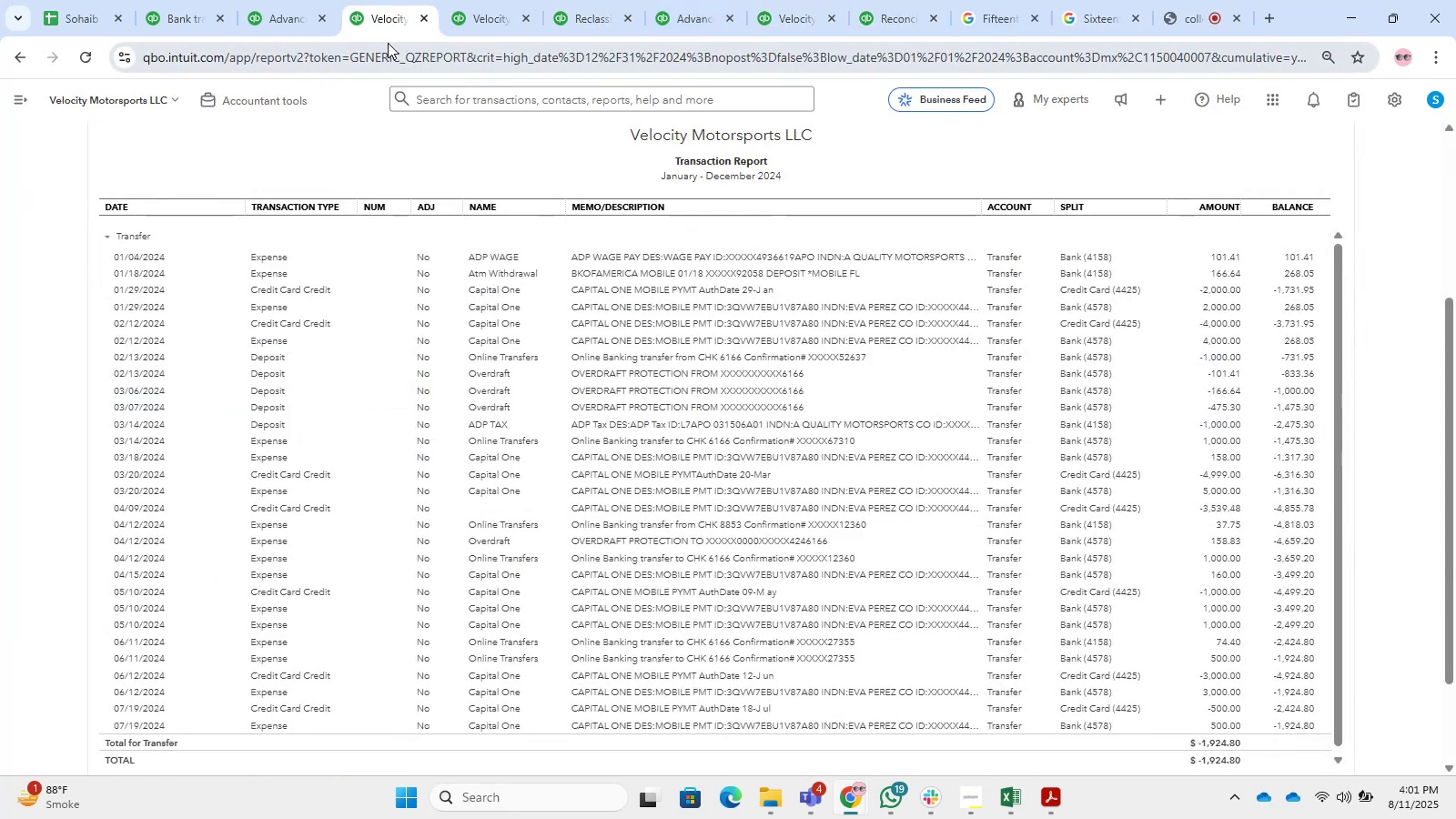 
scroll: coordinate [486, 331], scroll_direction: up, amount: 2.0
 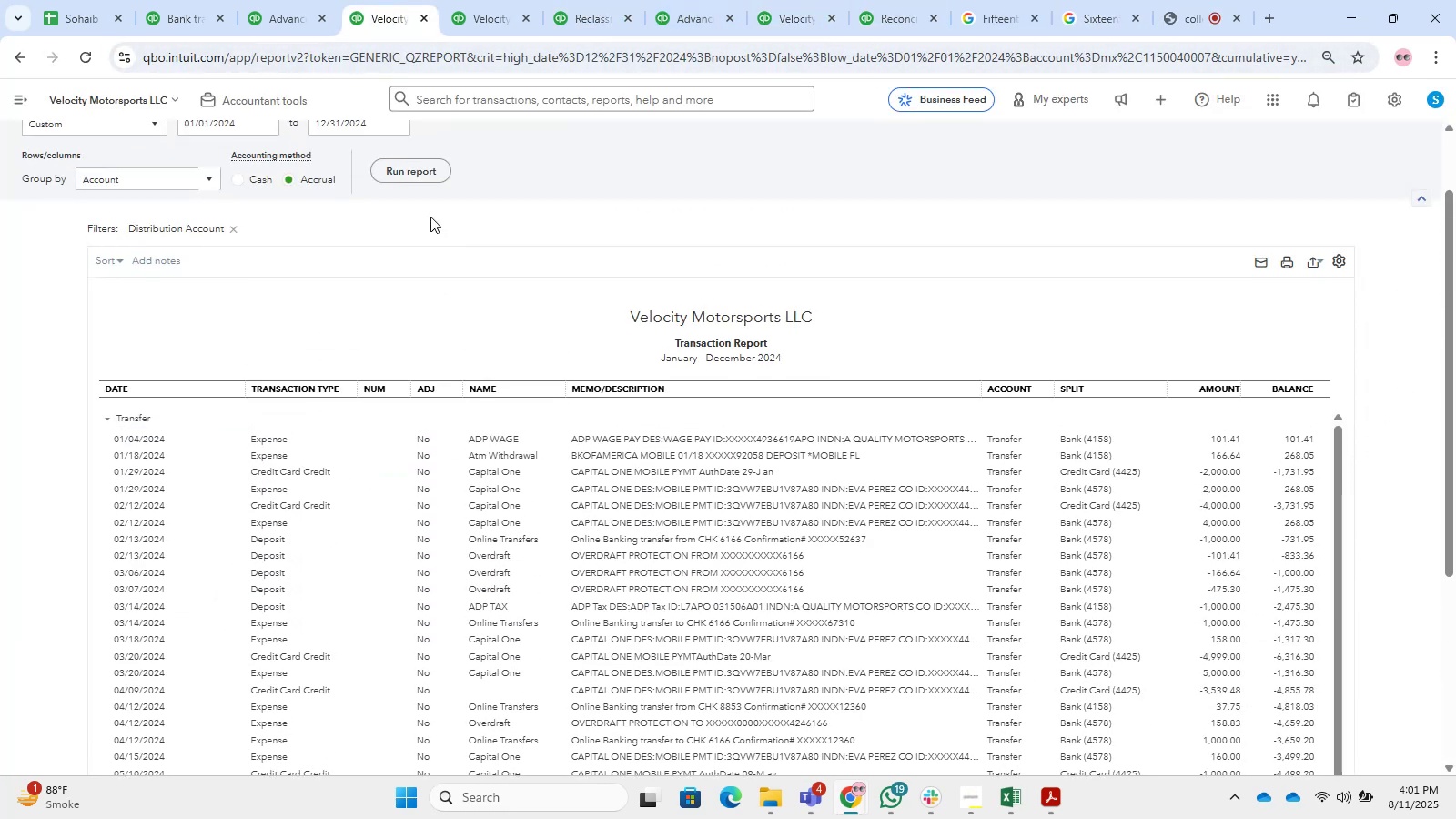 
left_click([378, 179])
 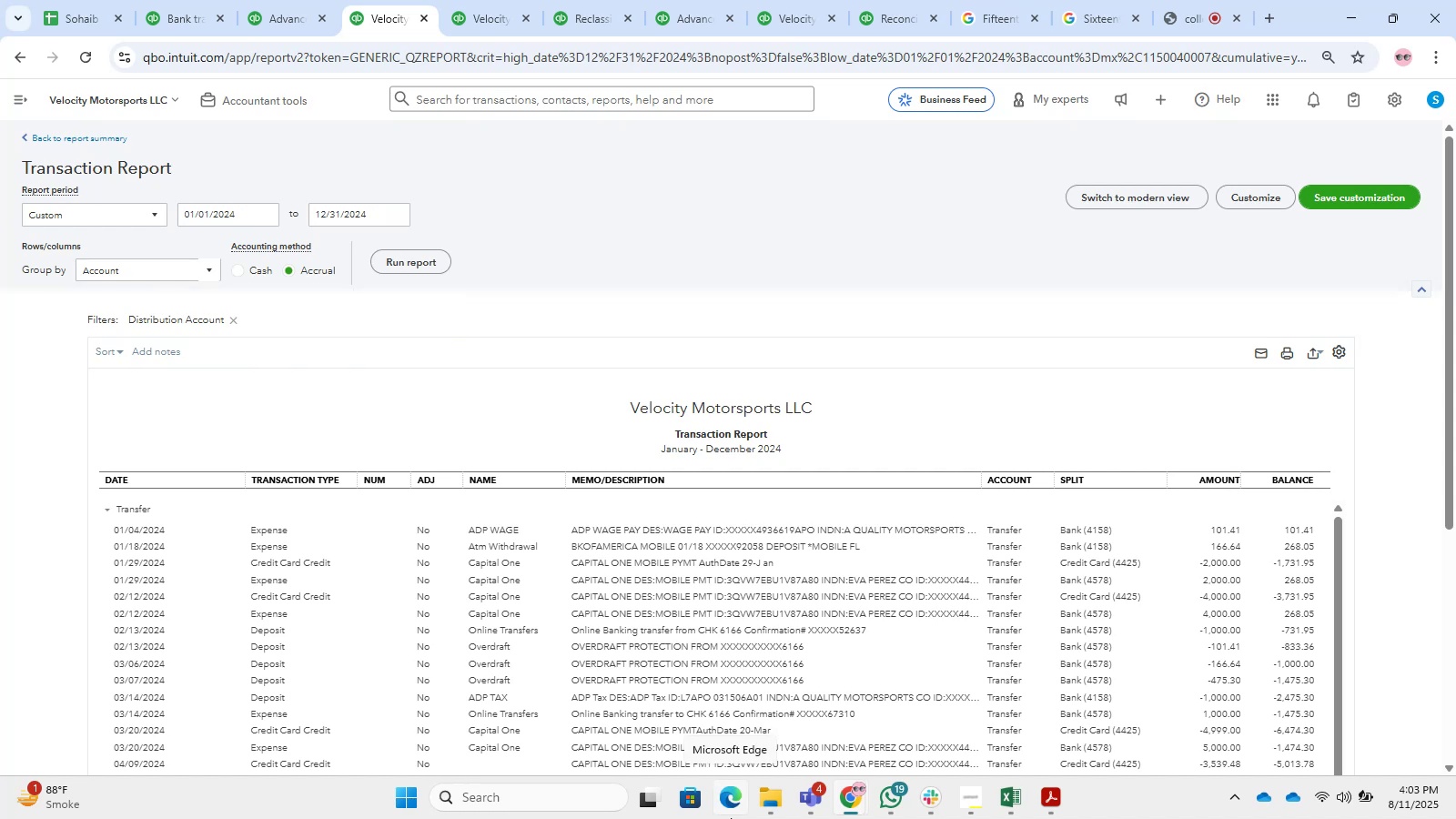 
wait(83.18)
 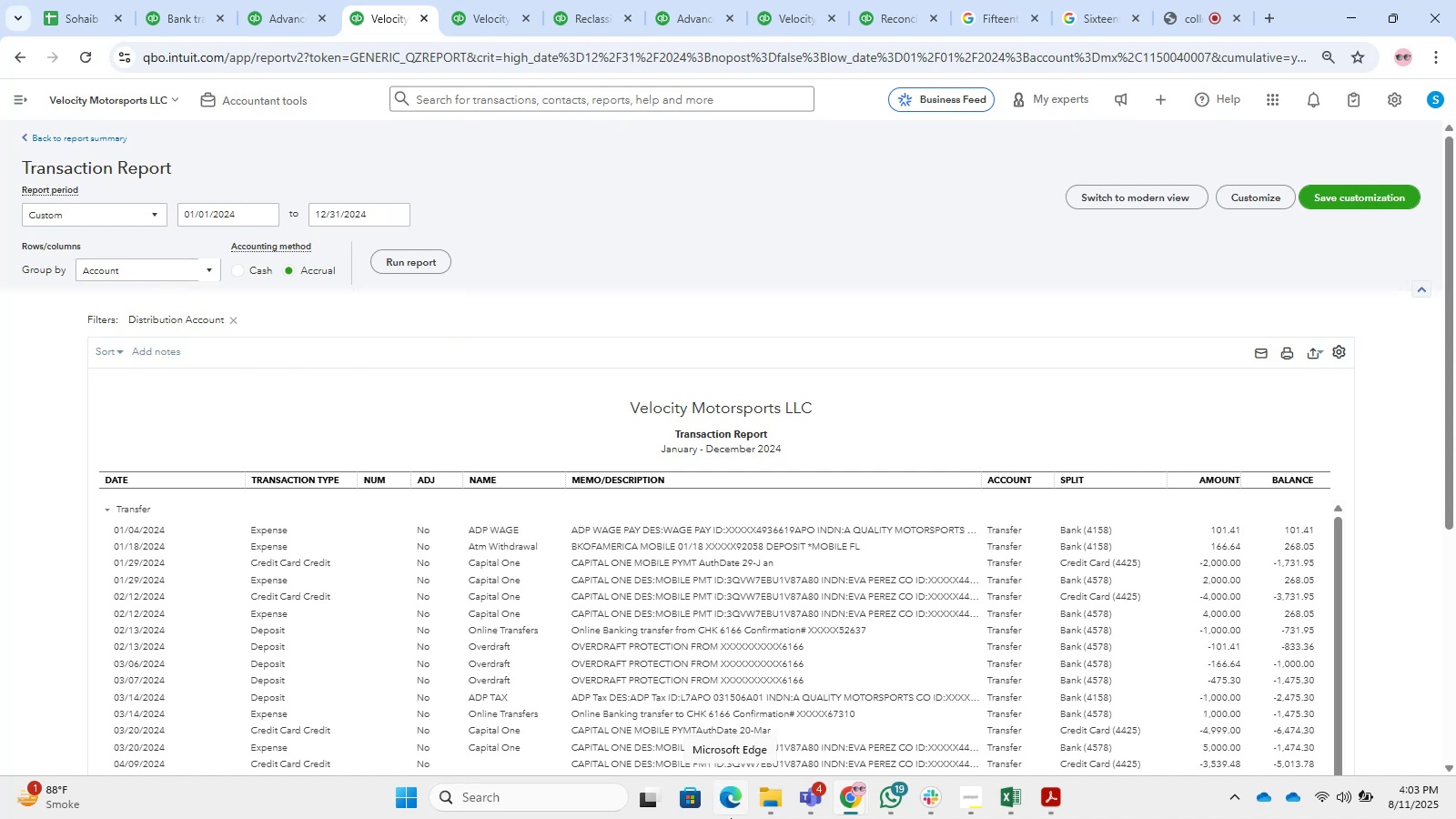 
left_click([911, 794])
 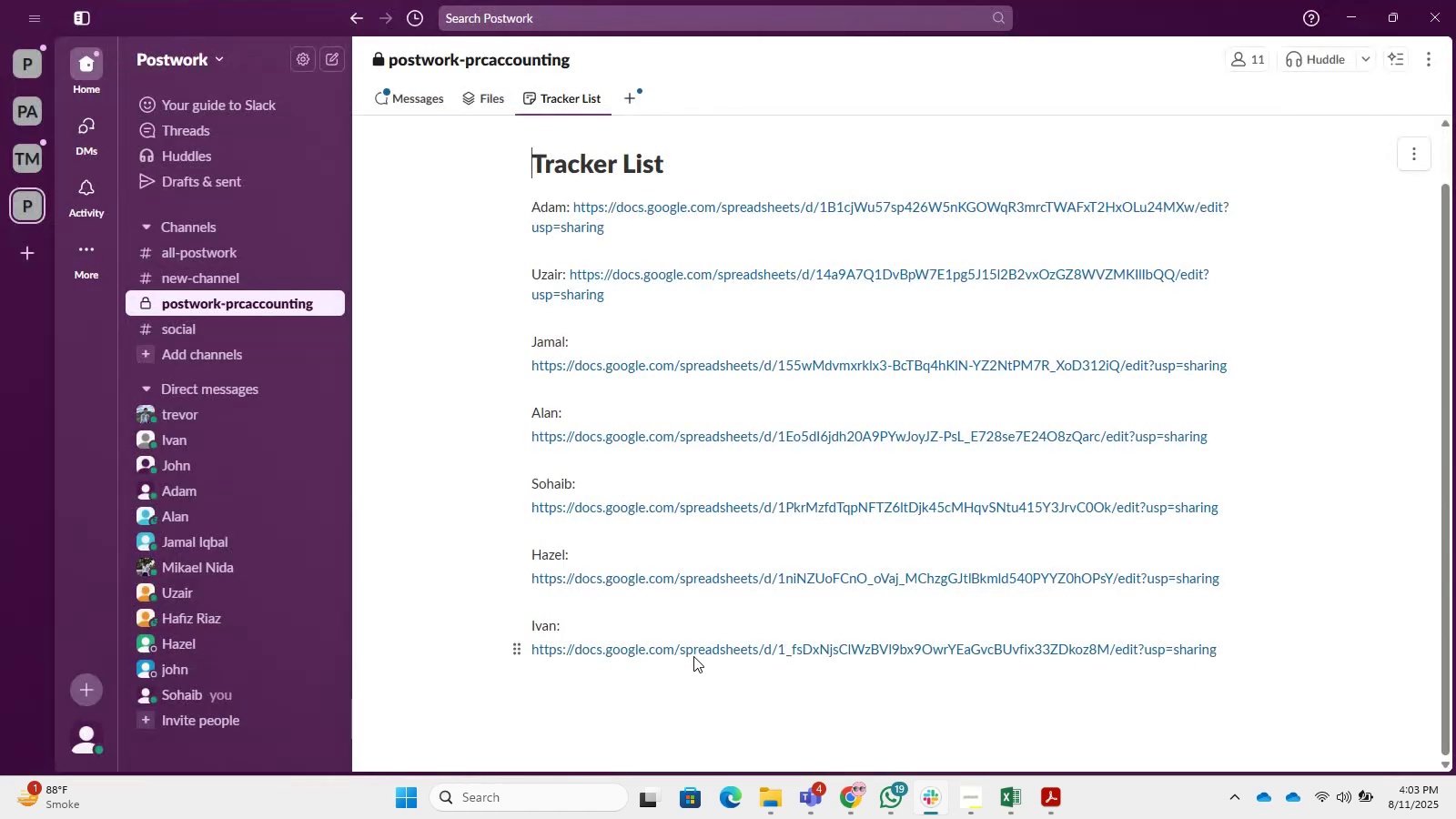 
left_click([431, 87])
 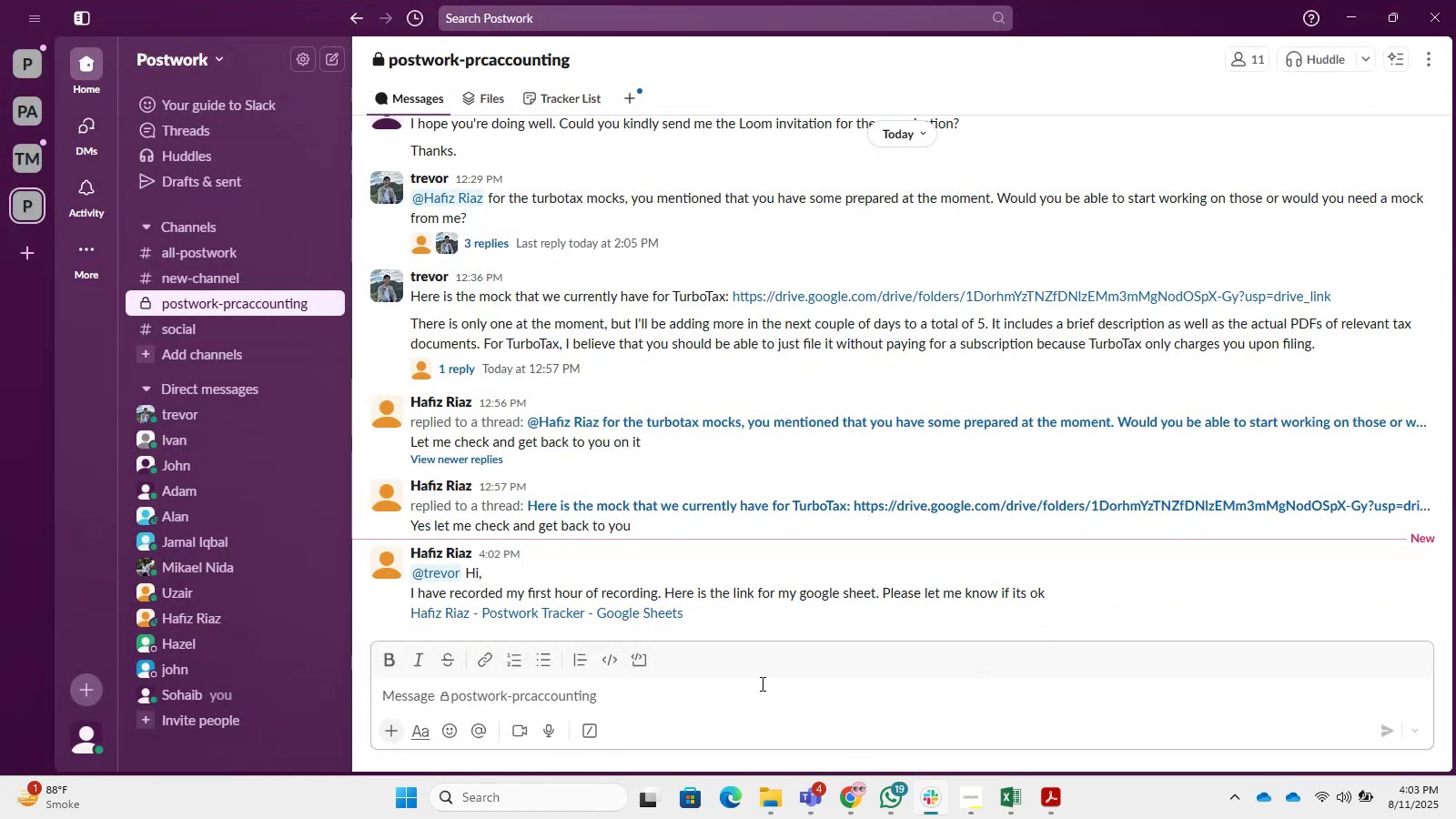 
wait(7.6)
 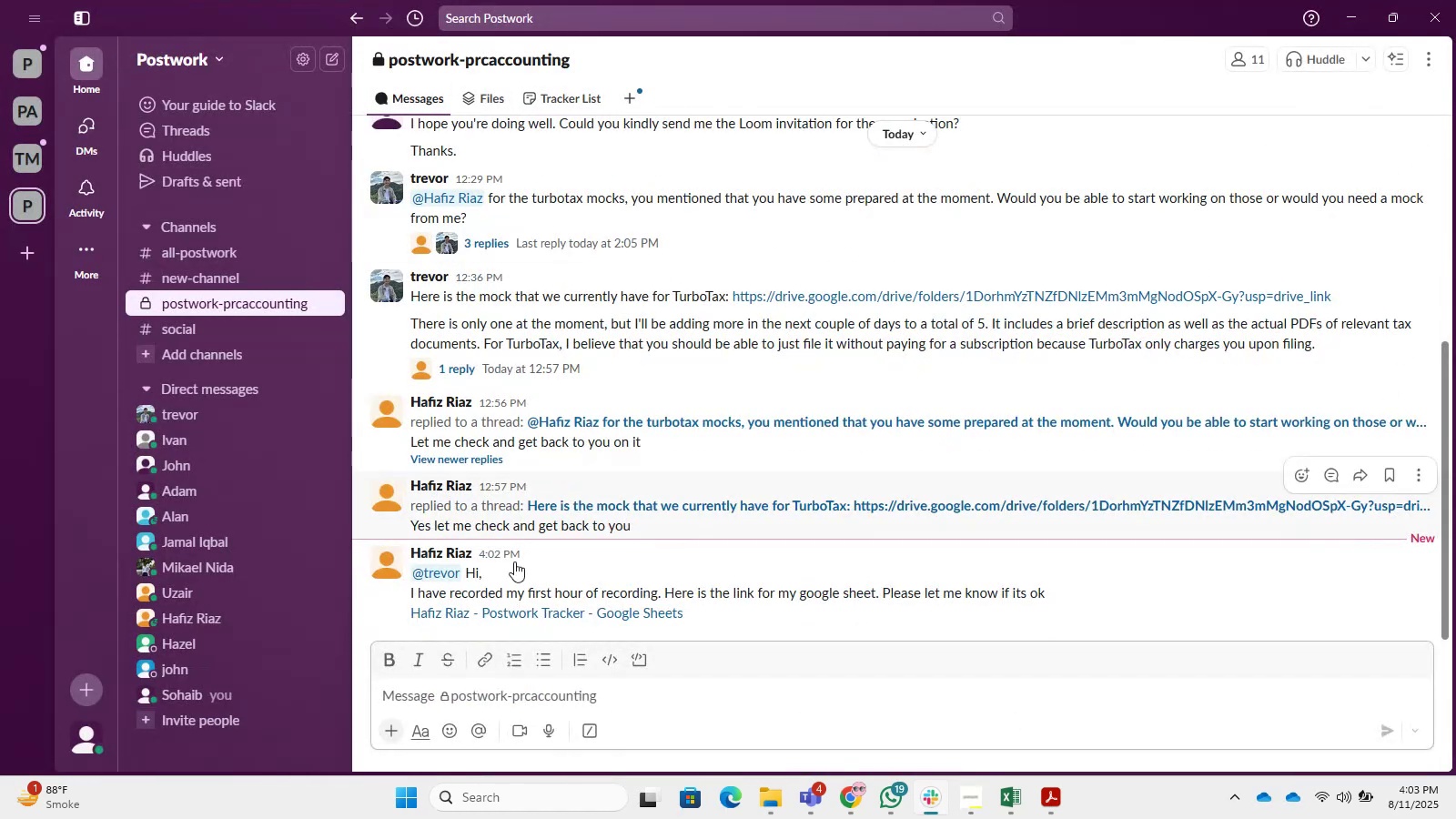 
left_click([647, 613])
 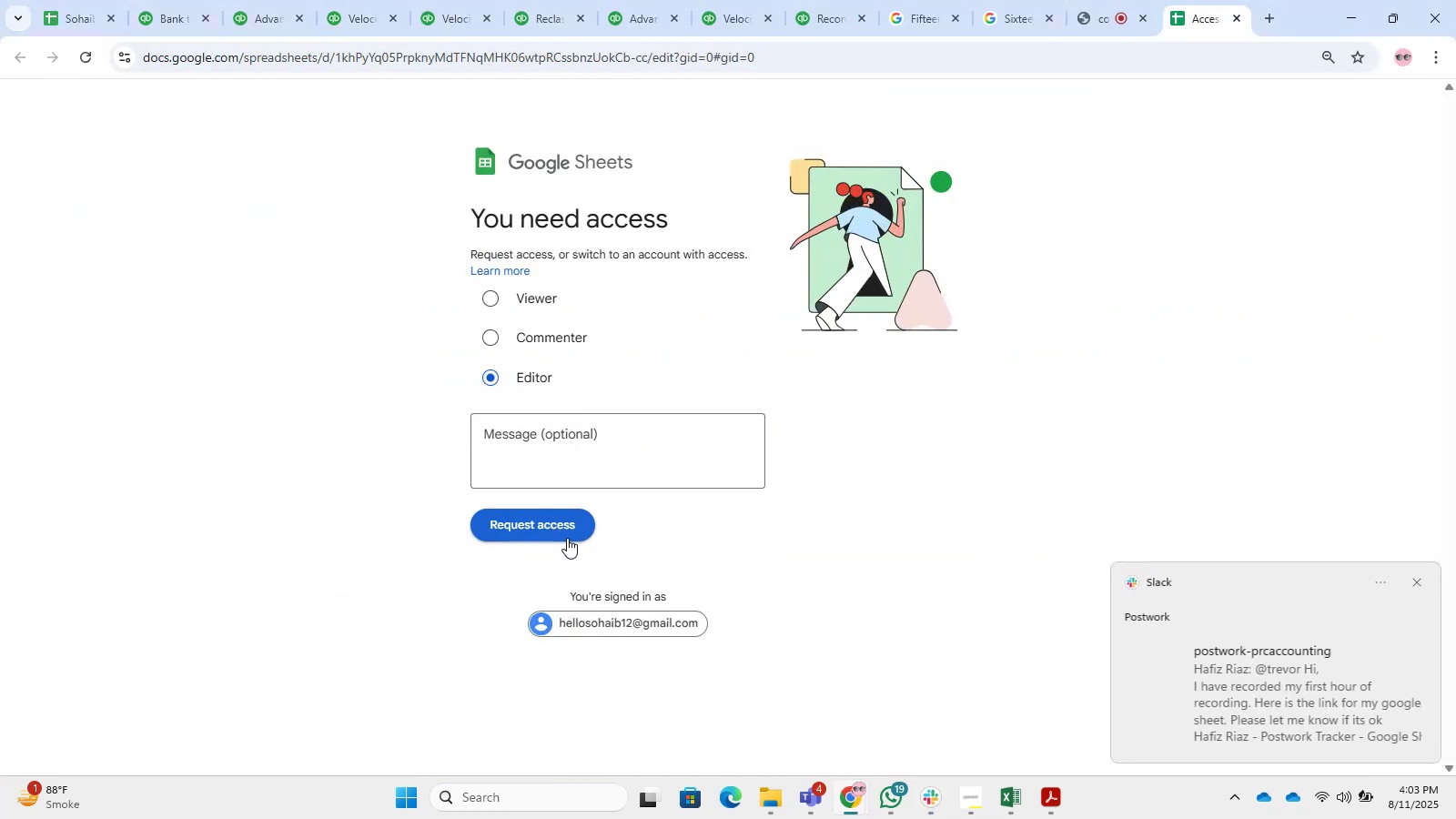 
wait(5.36)
 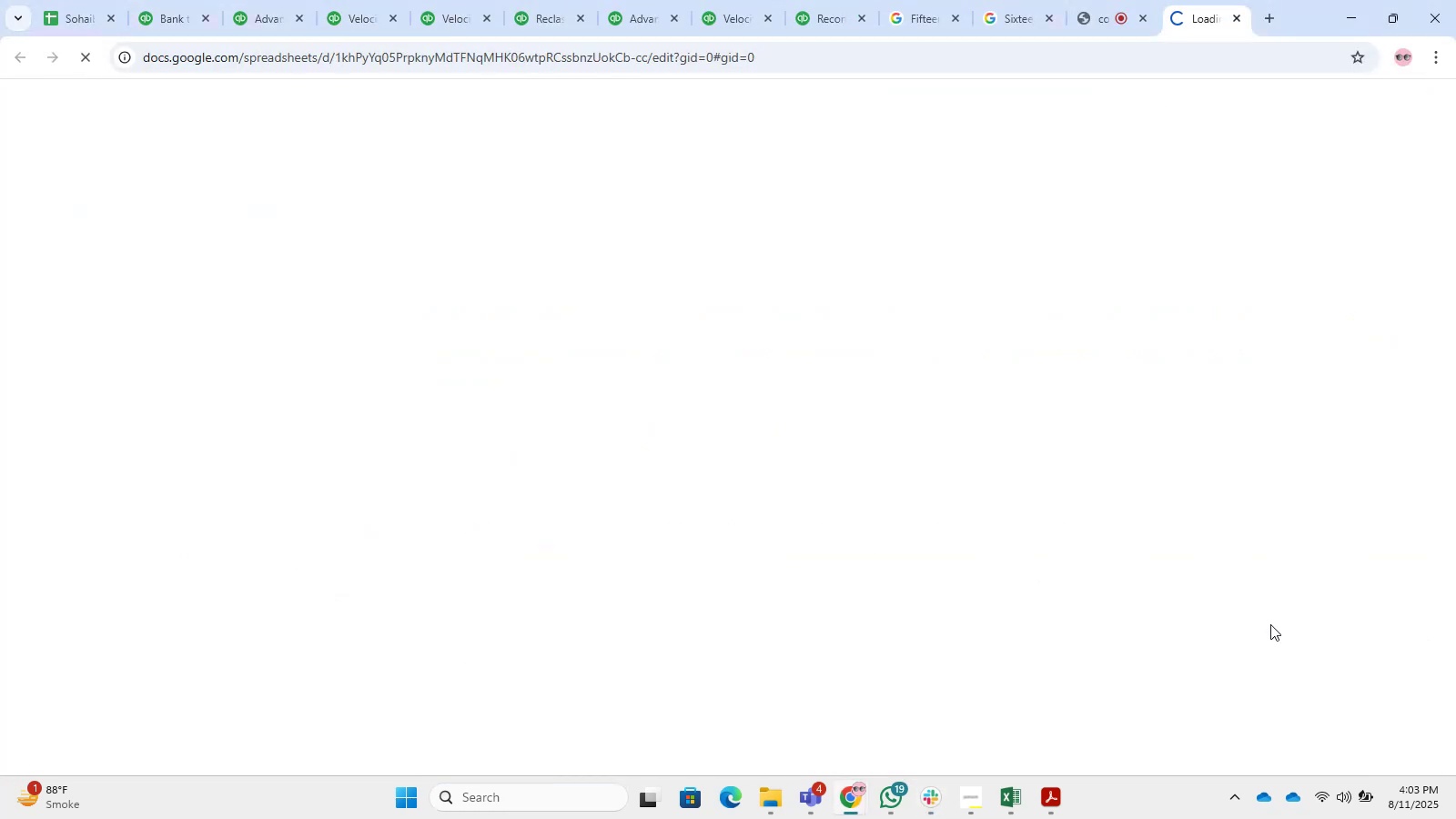 
left_click([1385, 725])
 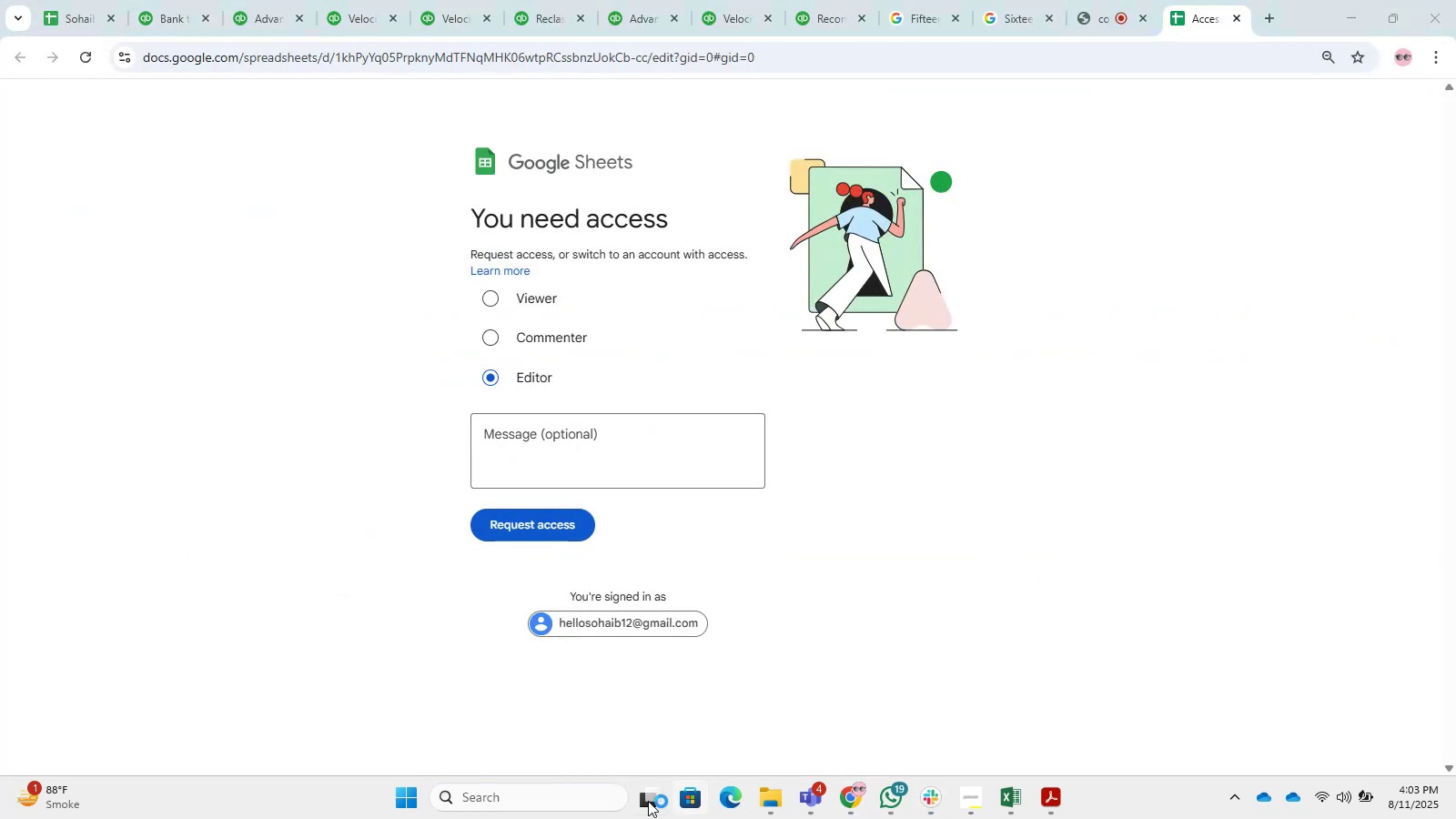 
key(Unknown)
 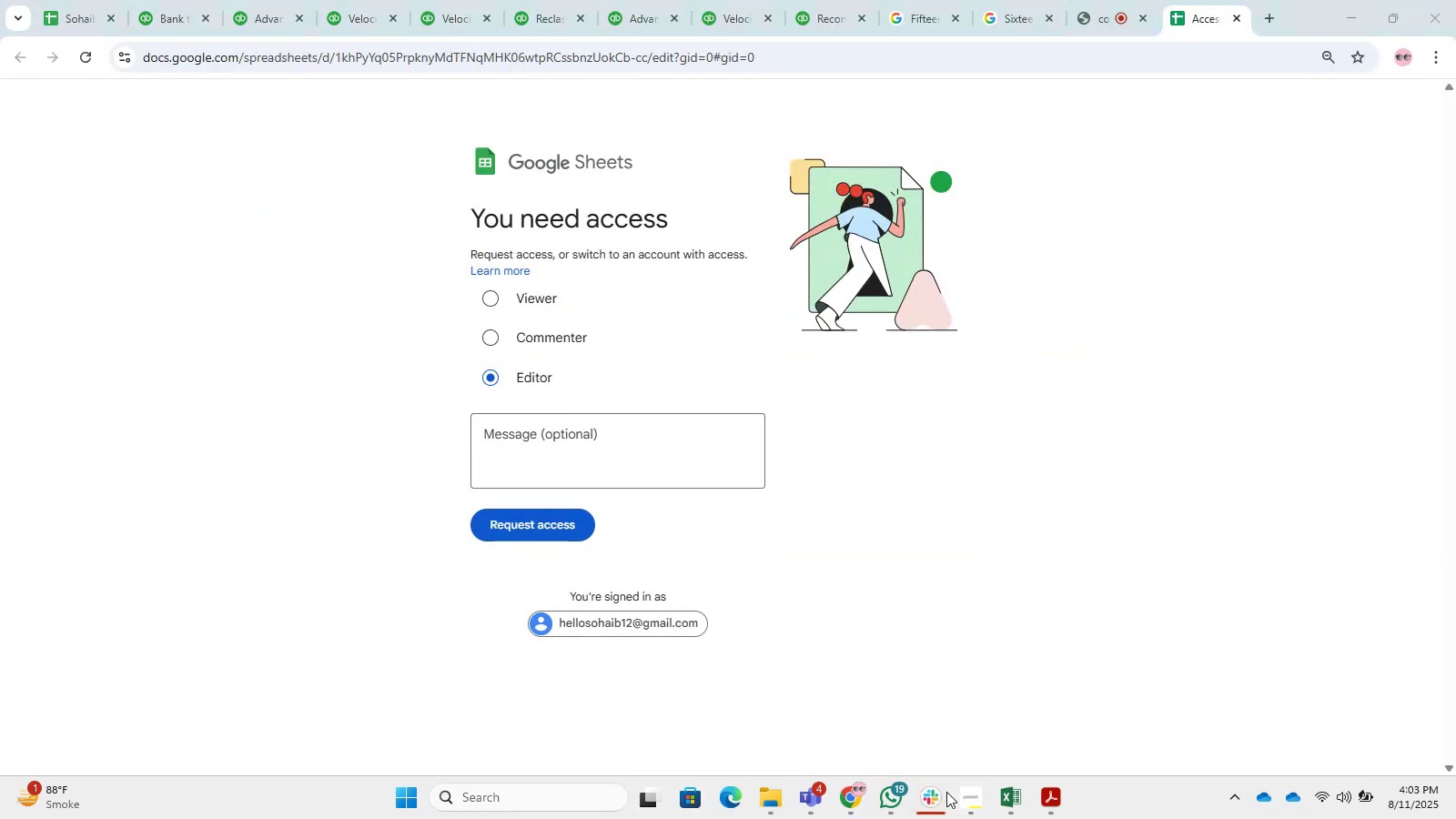 
left_click([937, 798])
 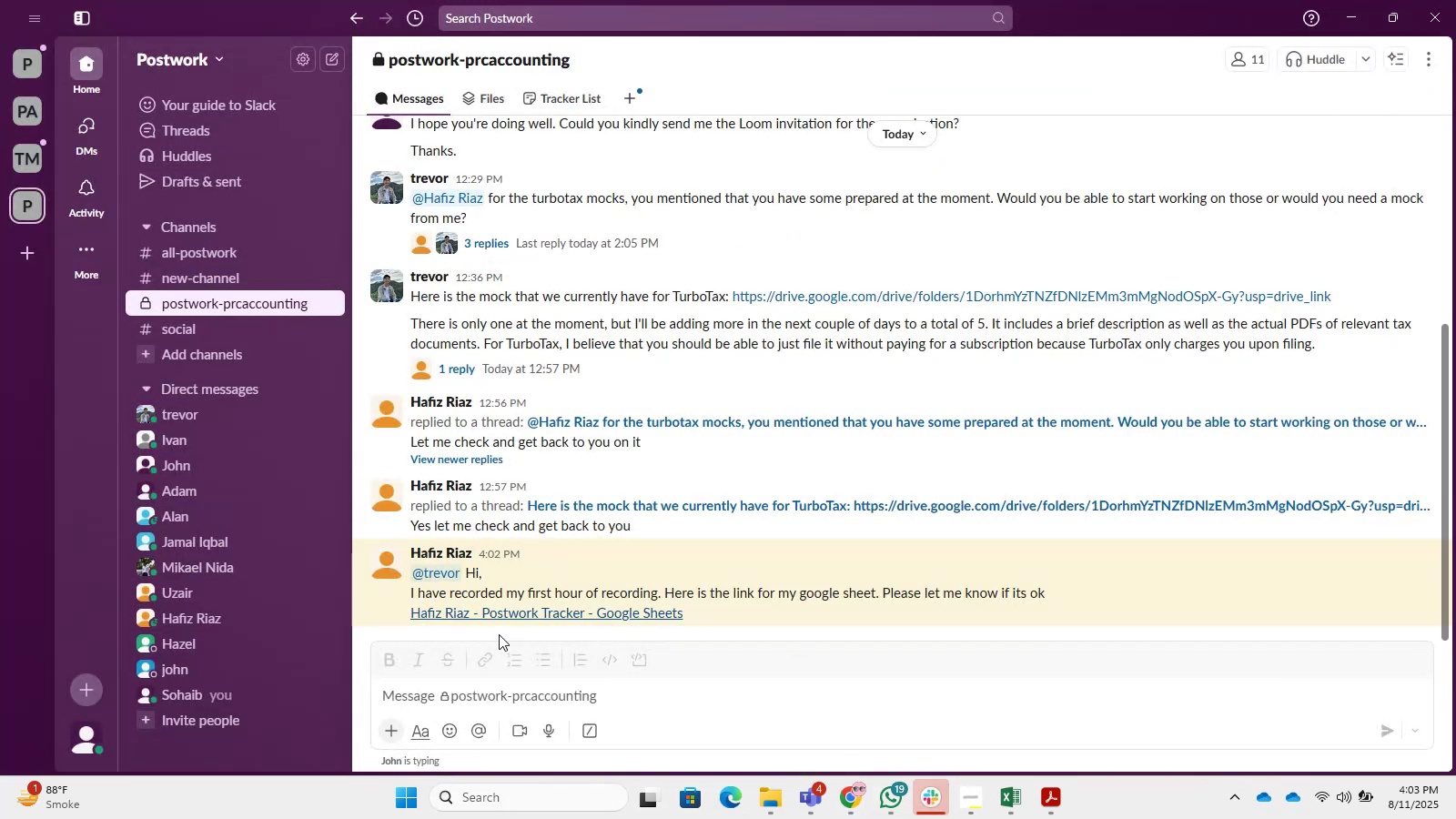 
left_click([472, 612])
 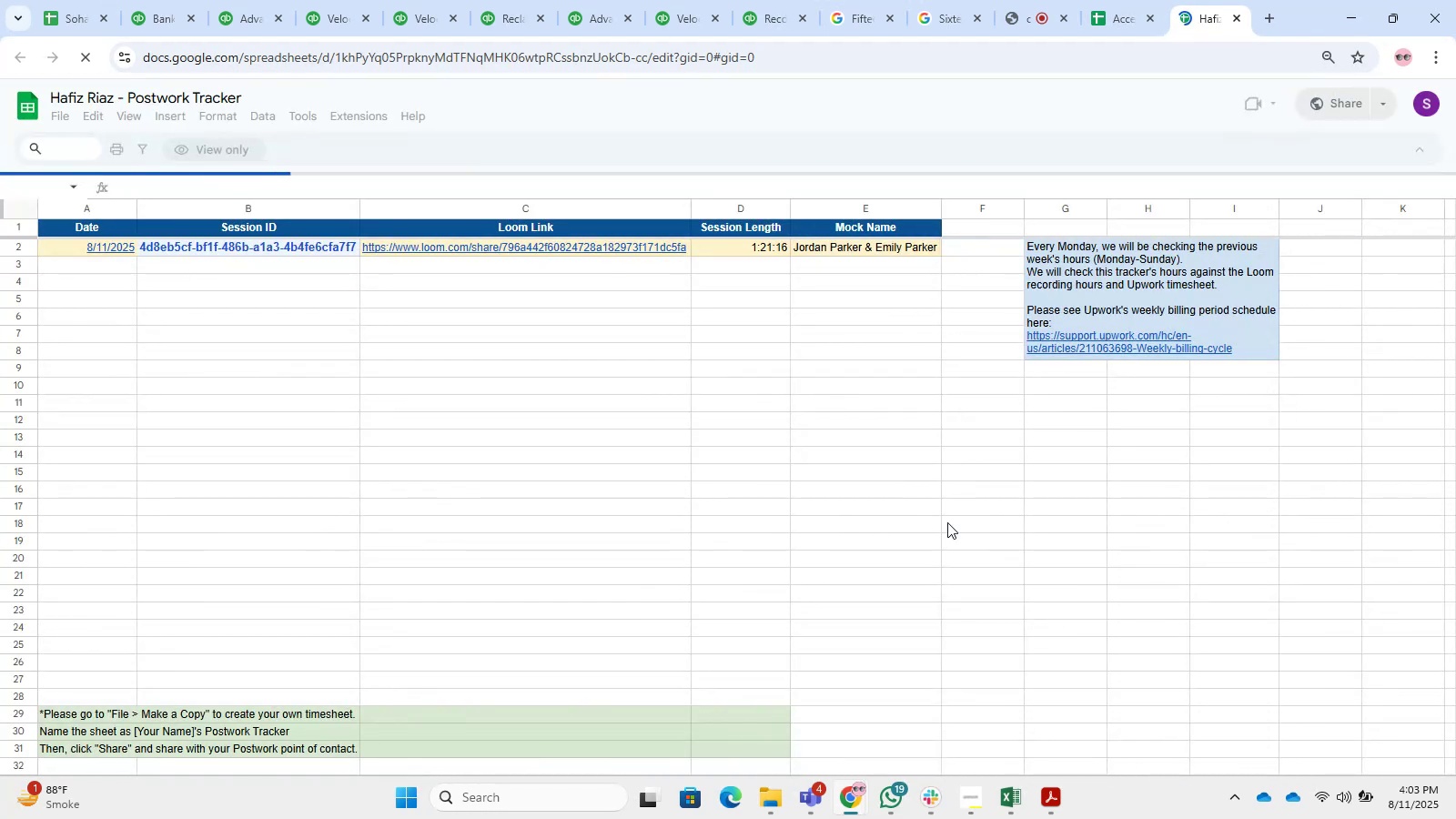 
mouse_move([588, 270])
 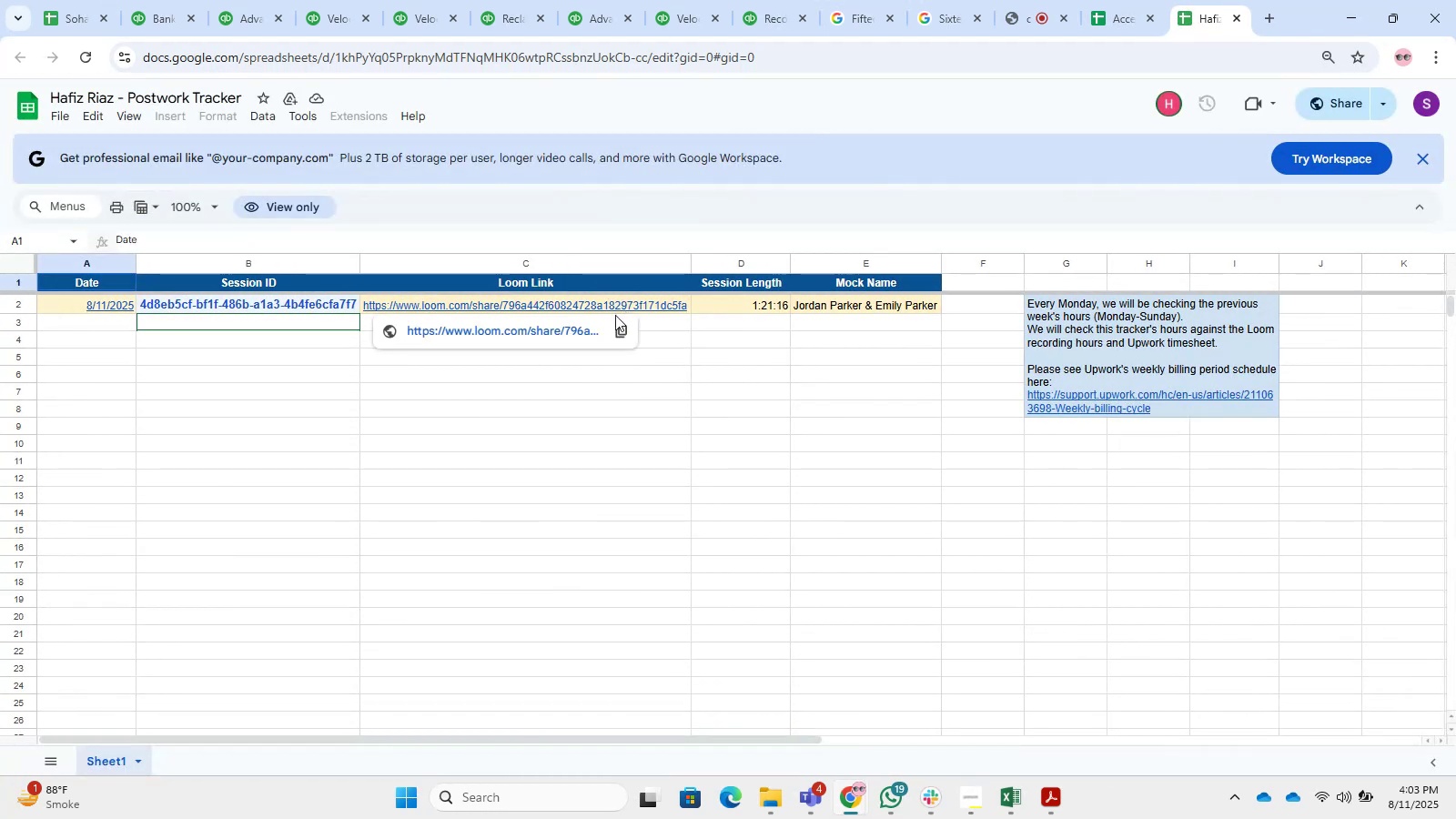 
left_click([567, 301])
 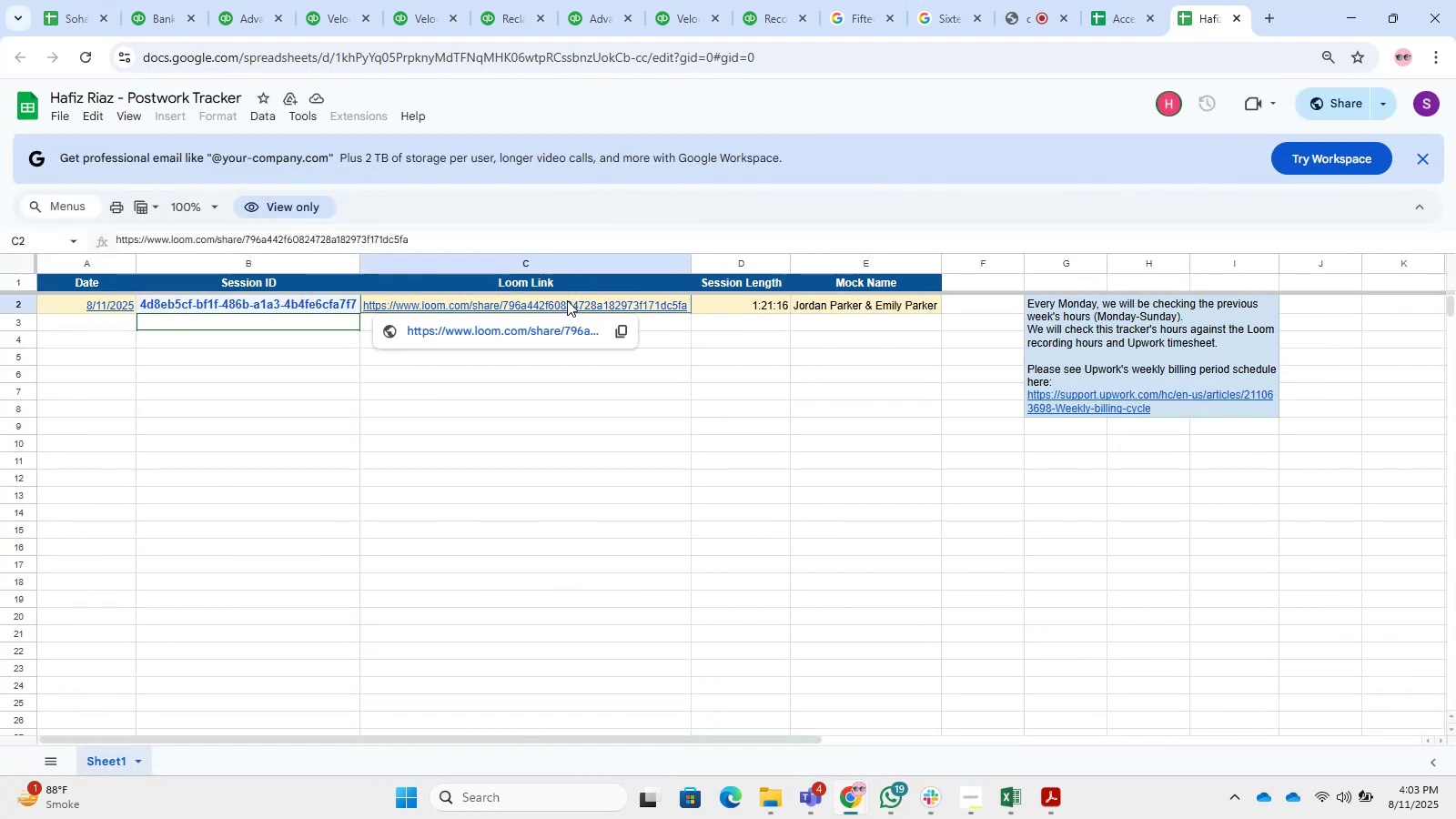 
left_click([567, 300])
 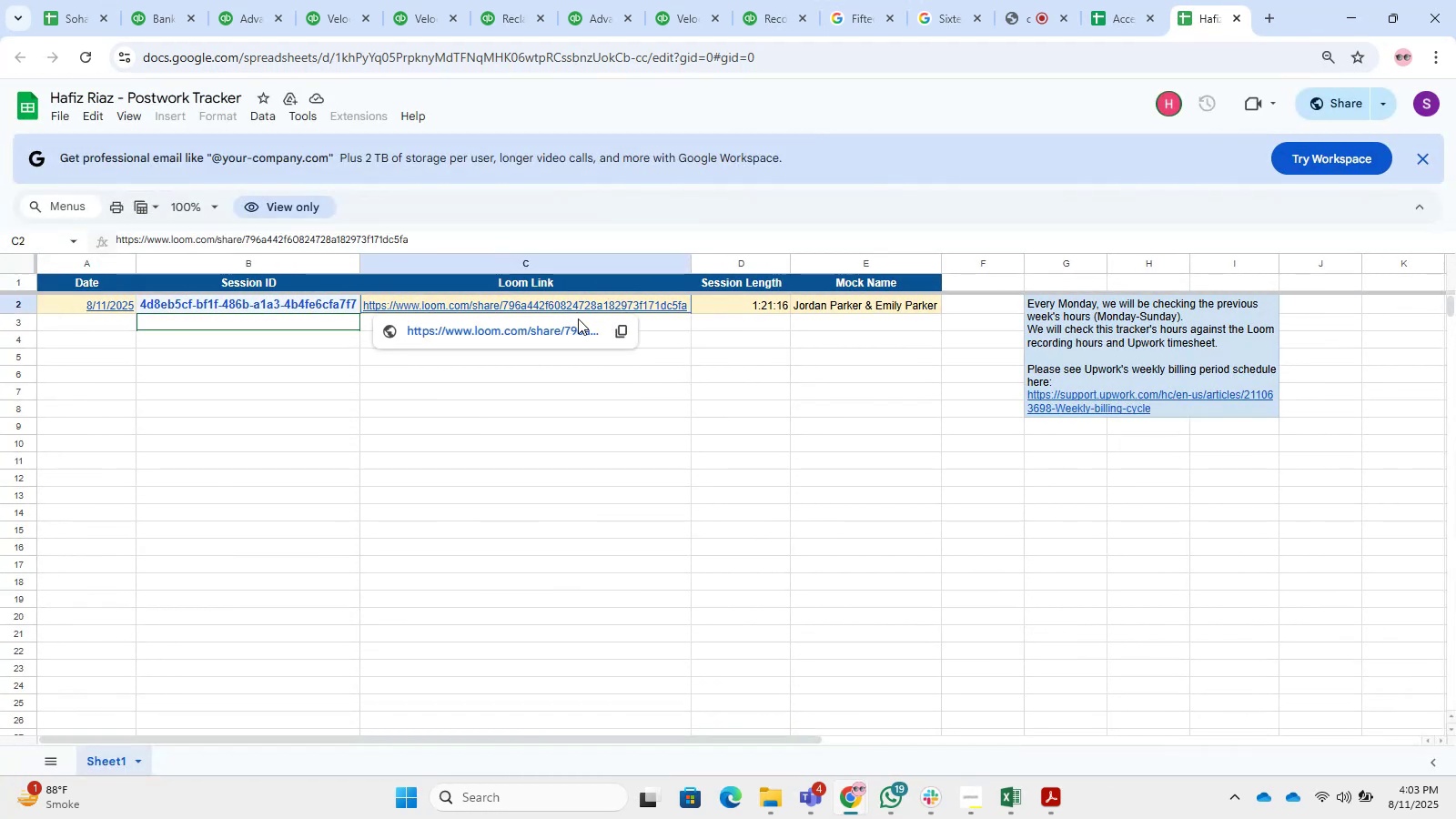 
left_click([578, 319])
 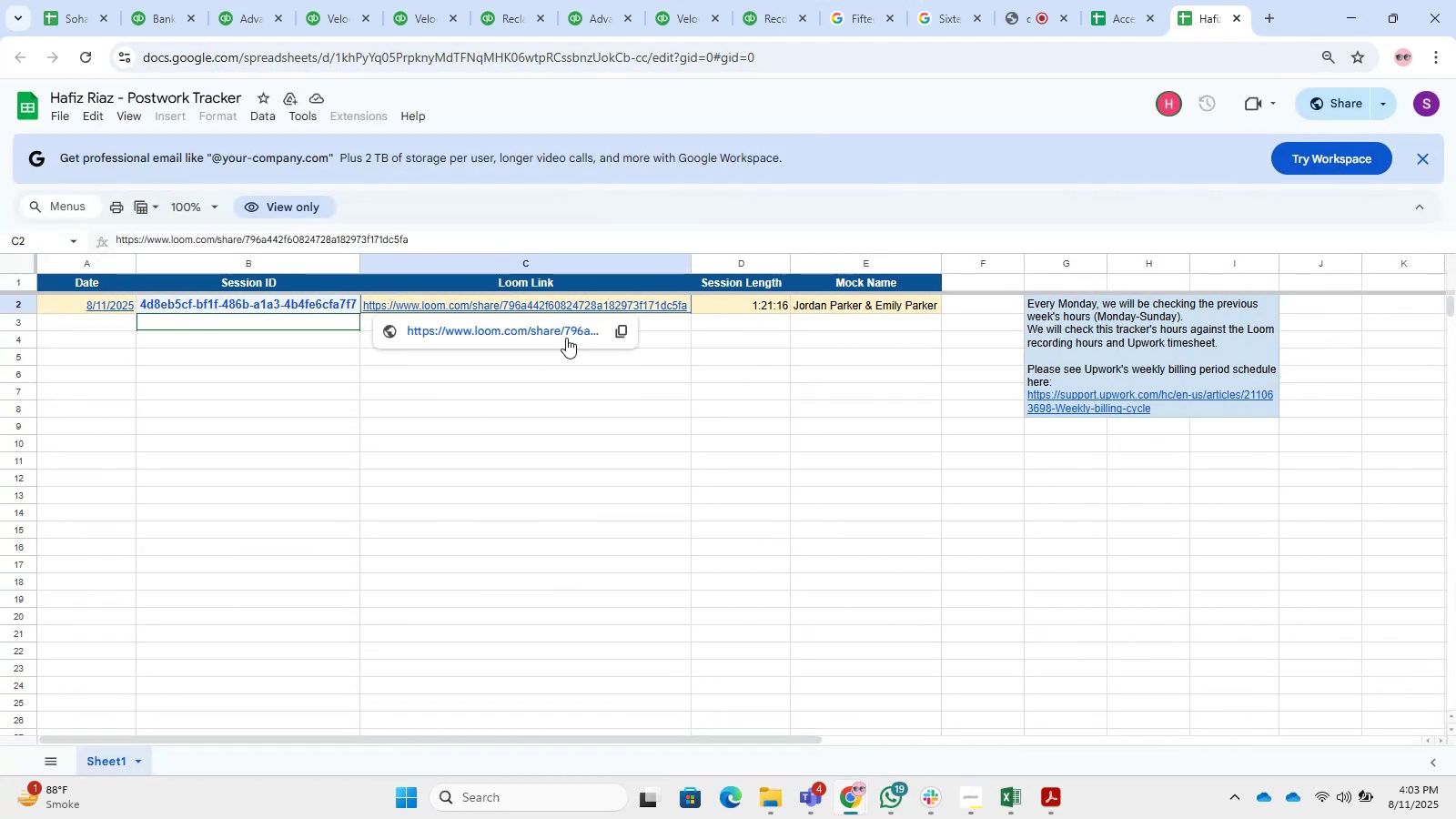 
triple_click([554, 334])
 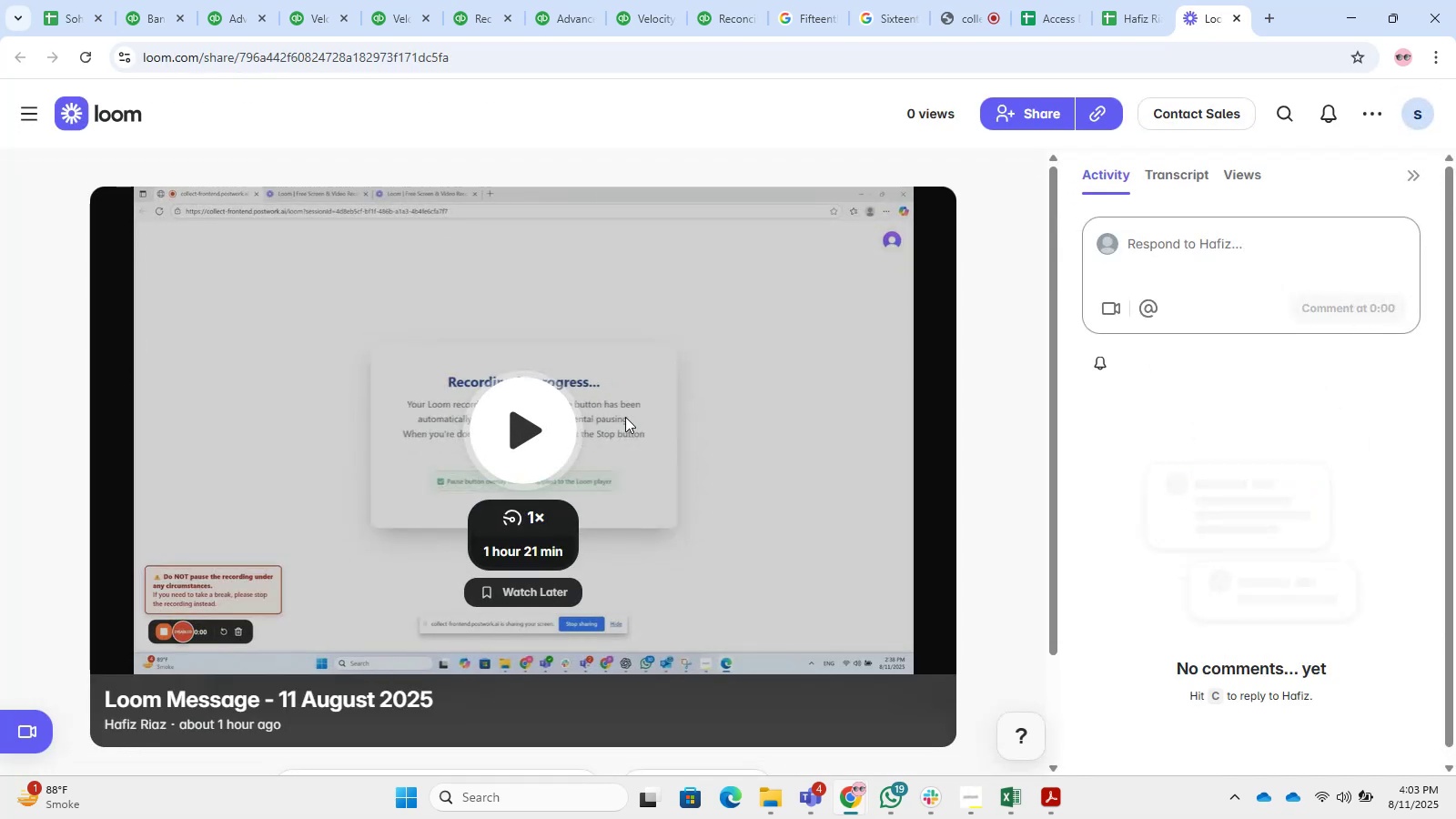 
wait(7.35)
 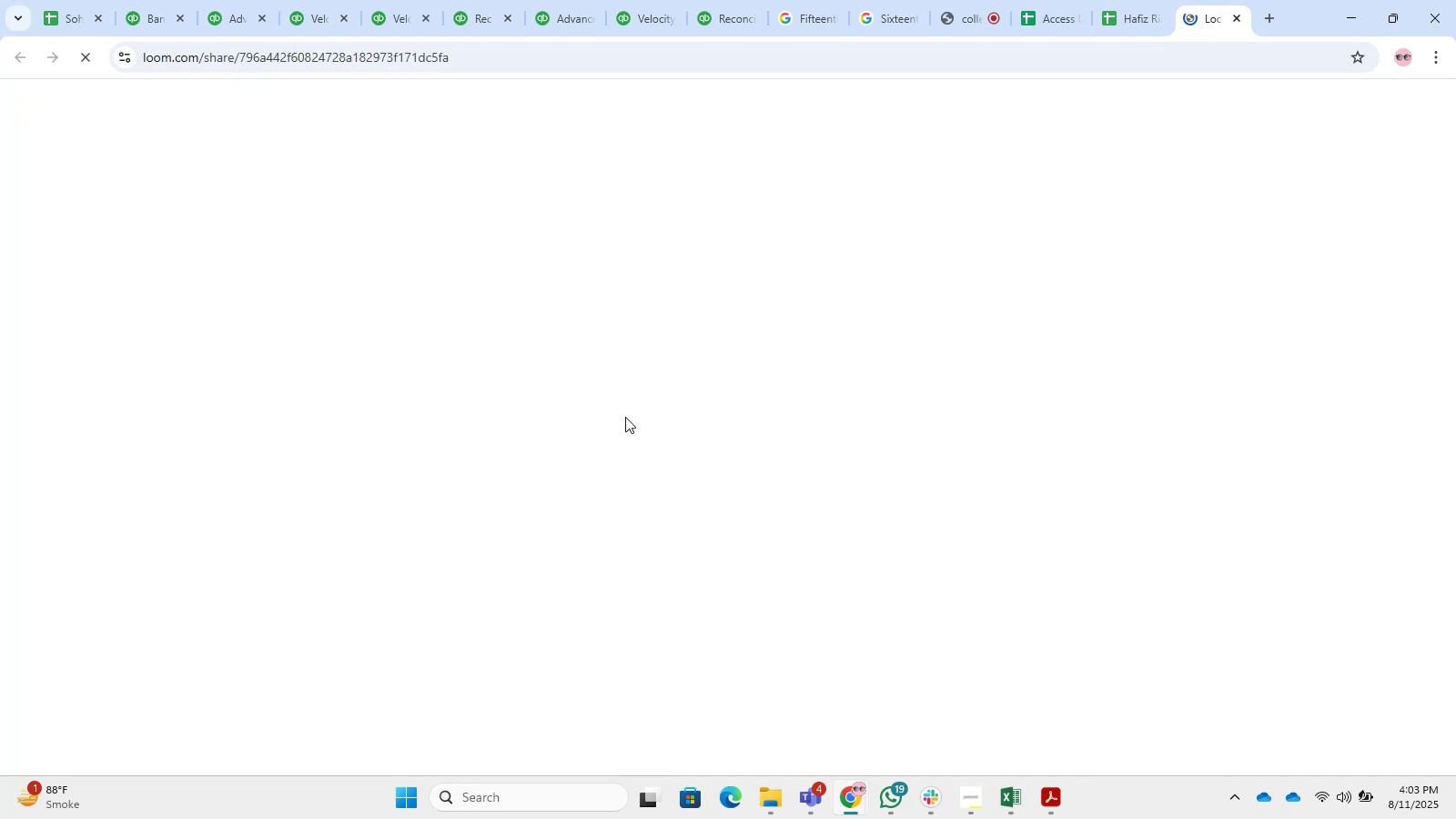 
left_click([510, 443])
 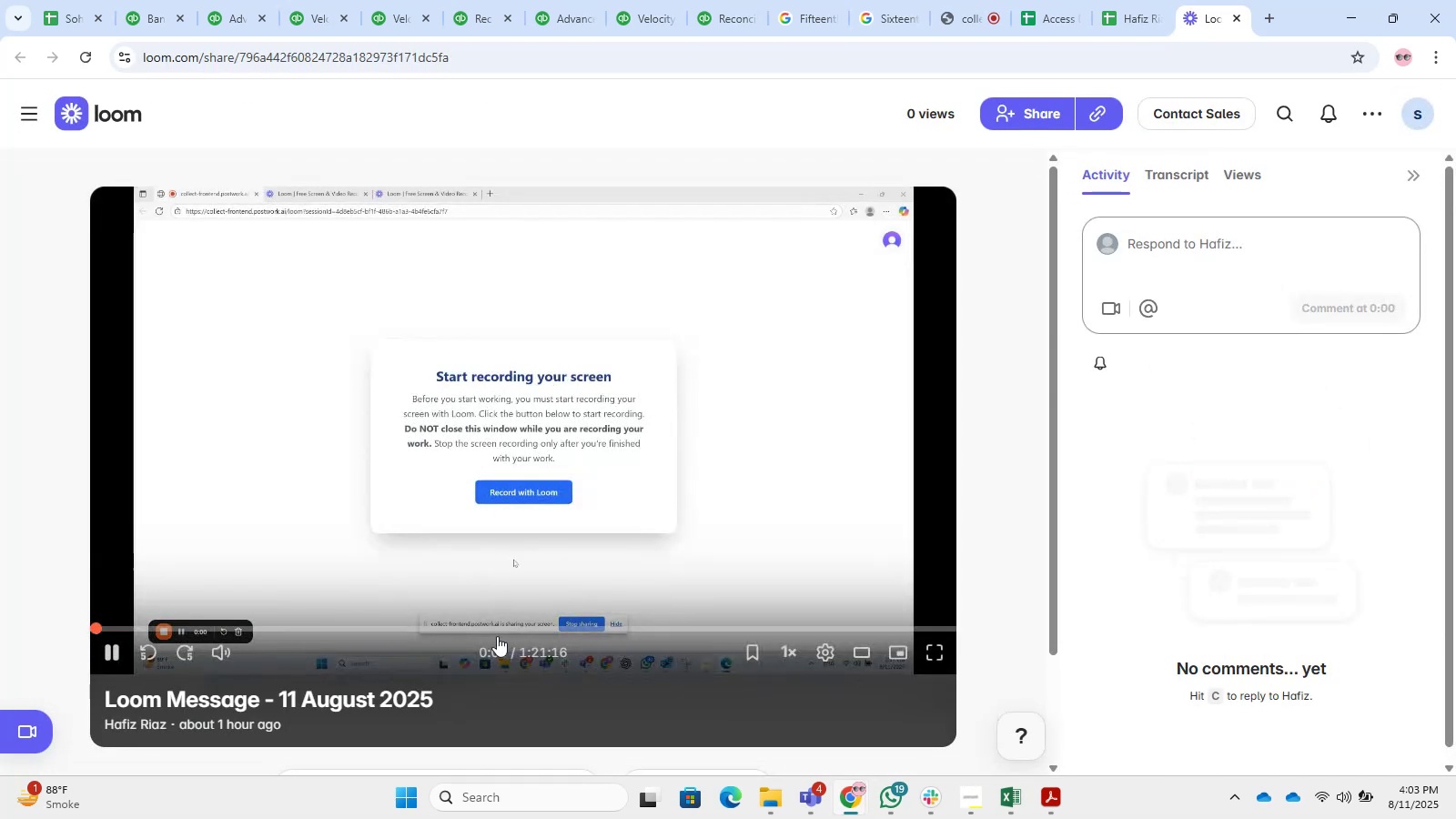 
mouse_move([298, 652])
 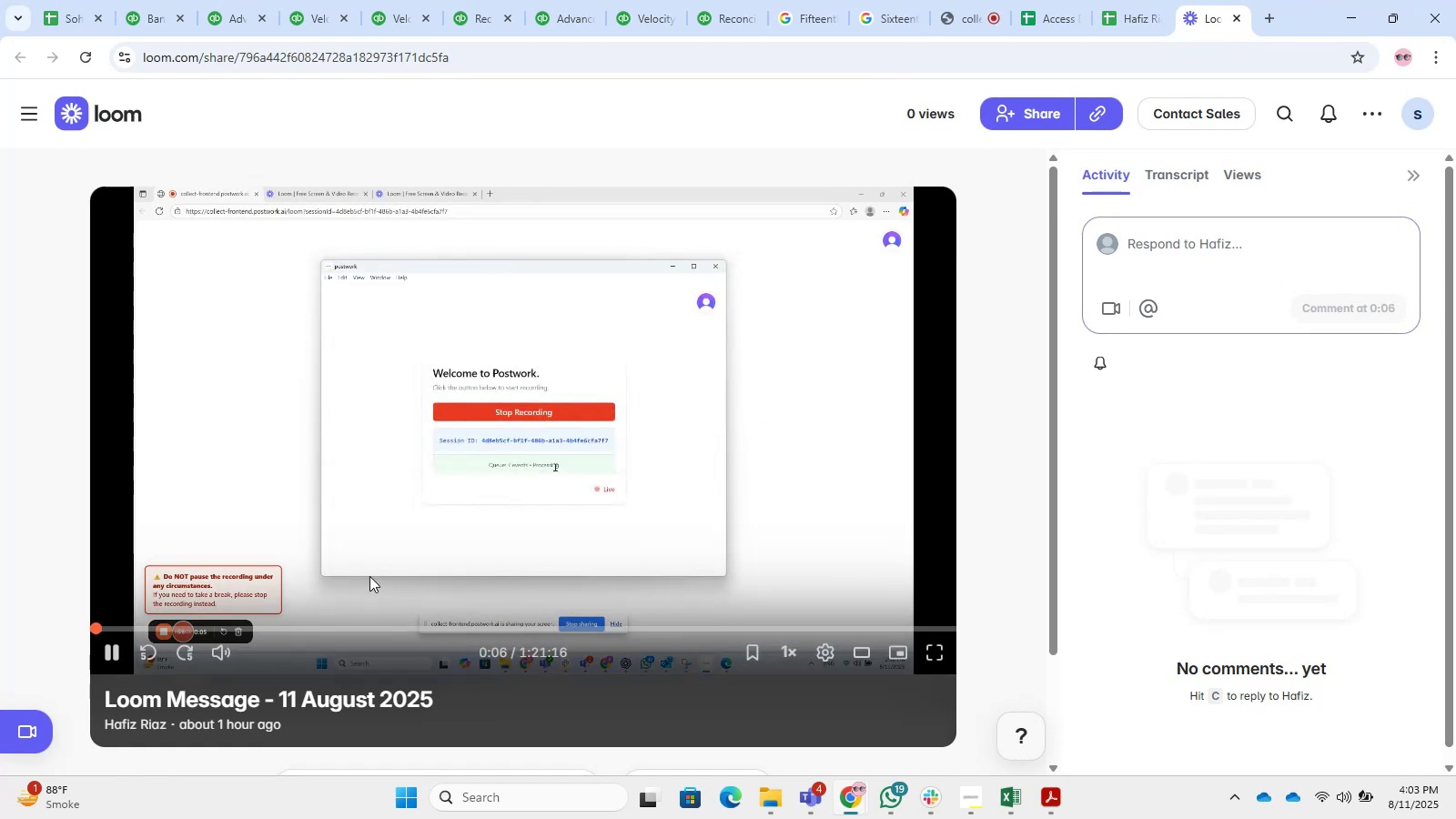 
left_click([187, 627])
 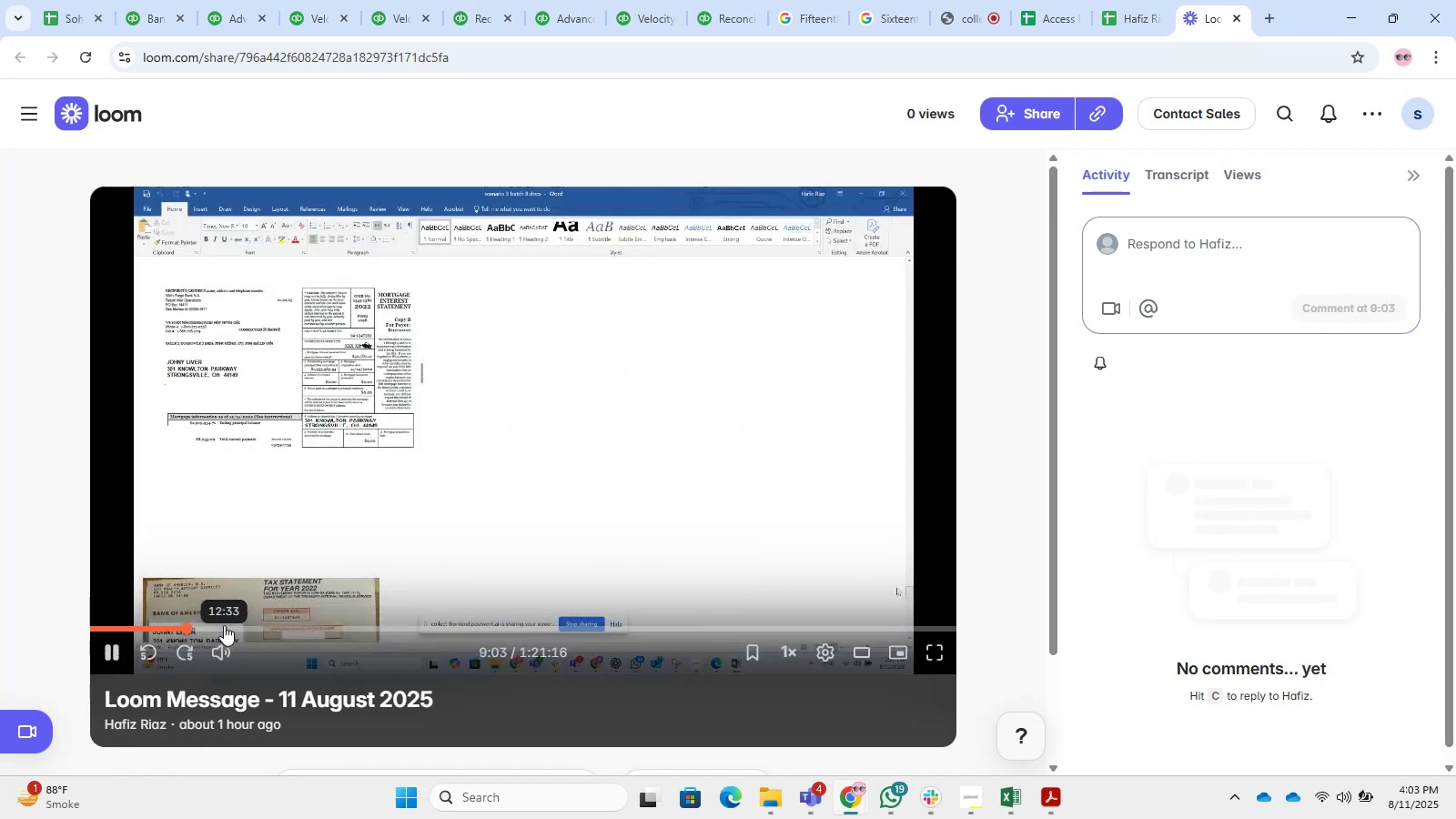 
left_click([241, 625])
 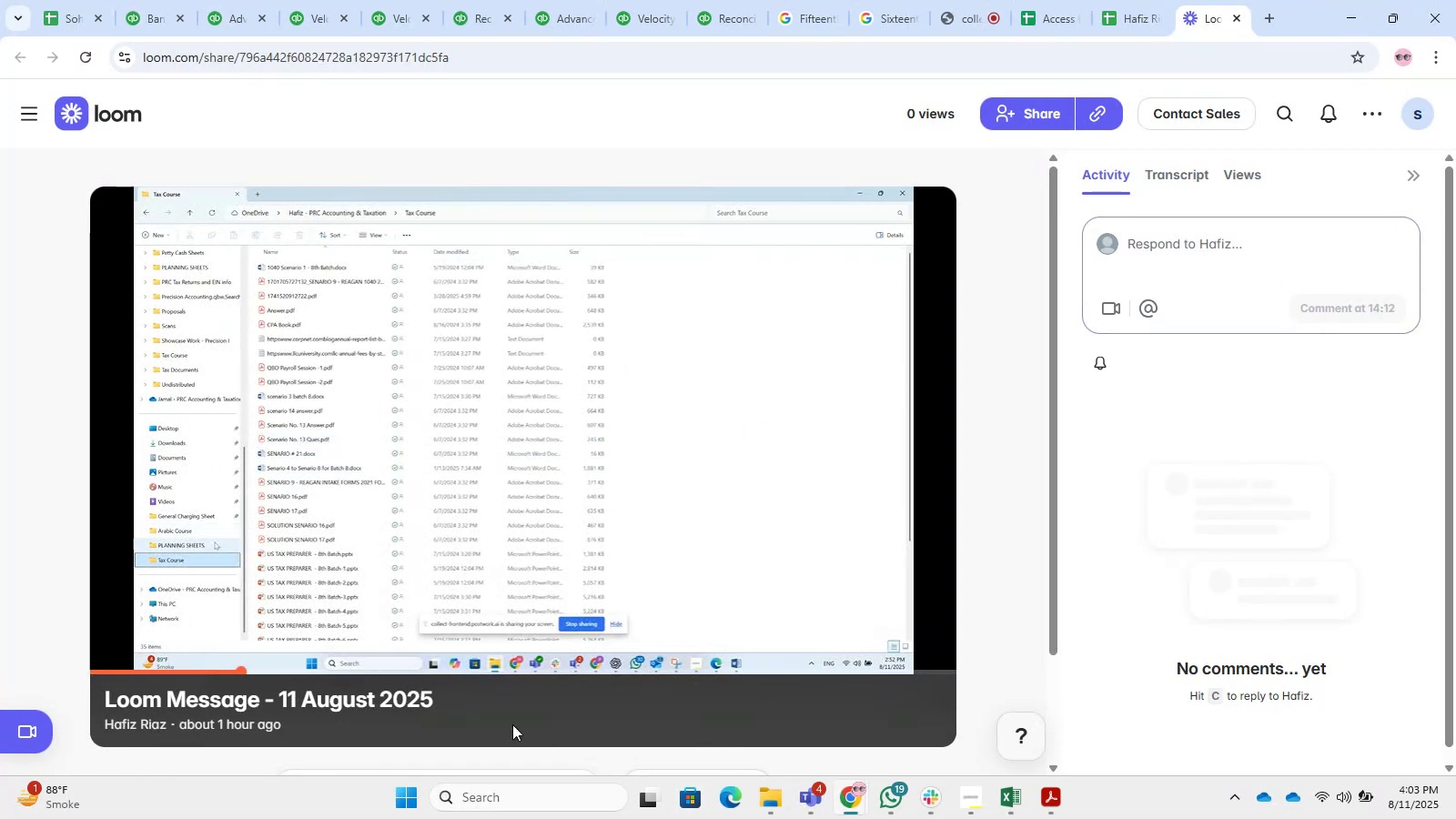 
left_click([310, 629])
 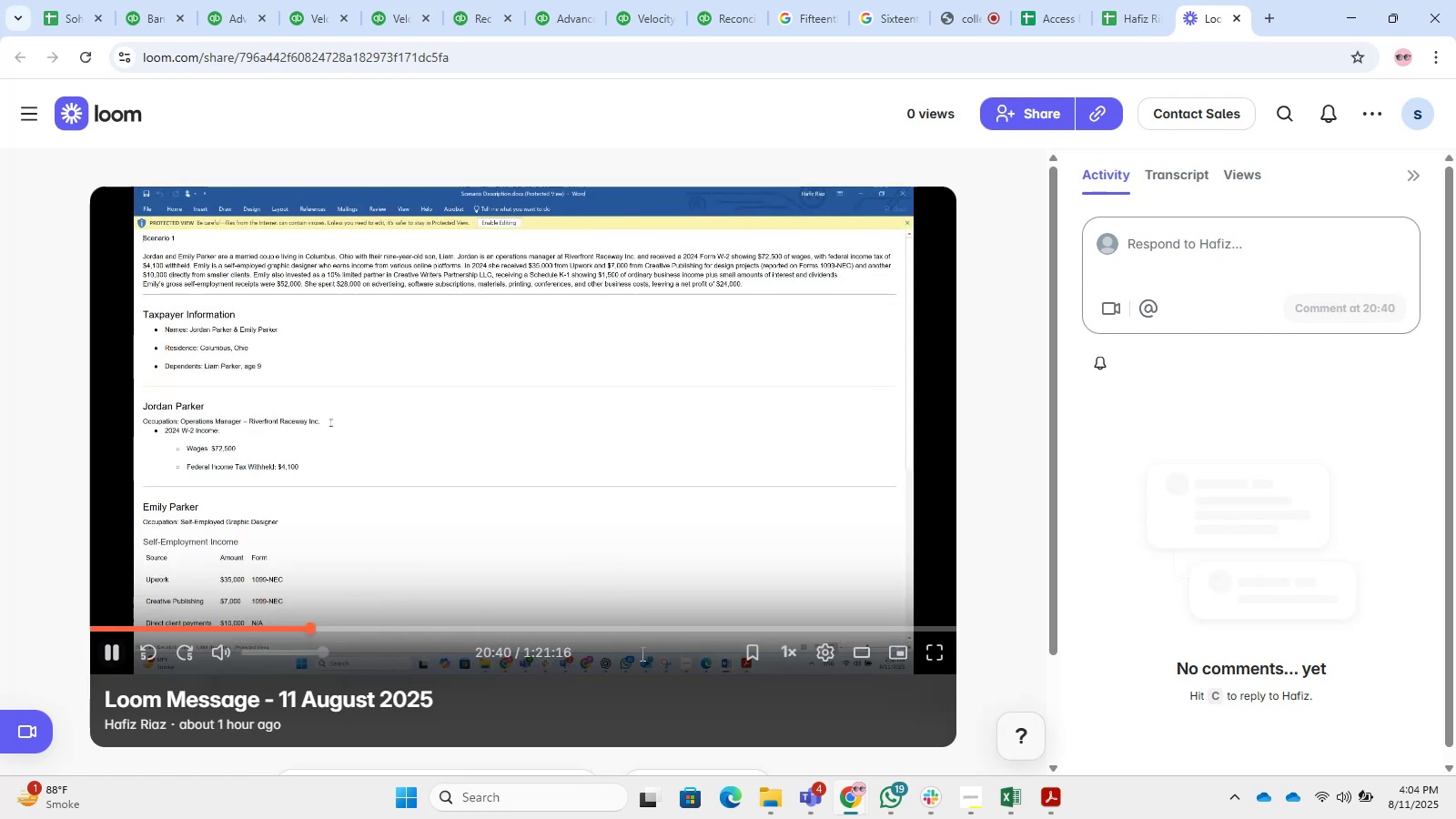 
left_click([784, 655])
 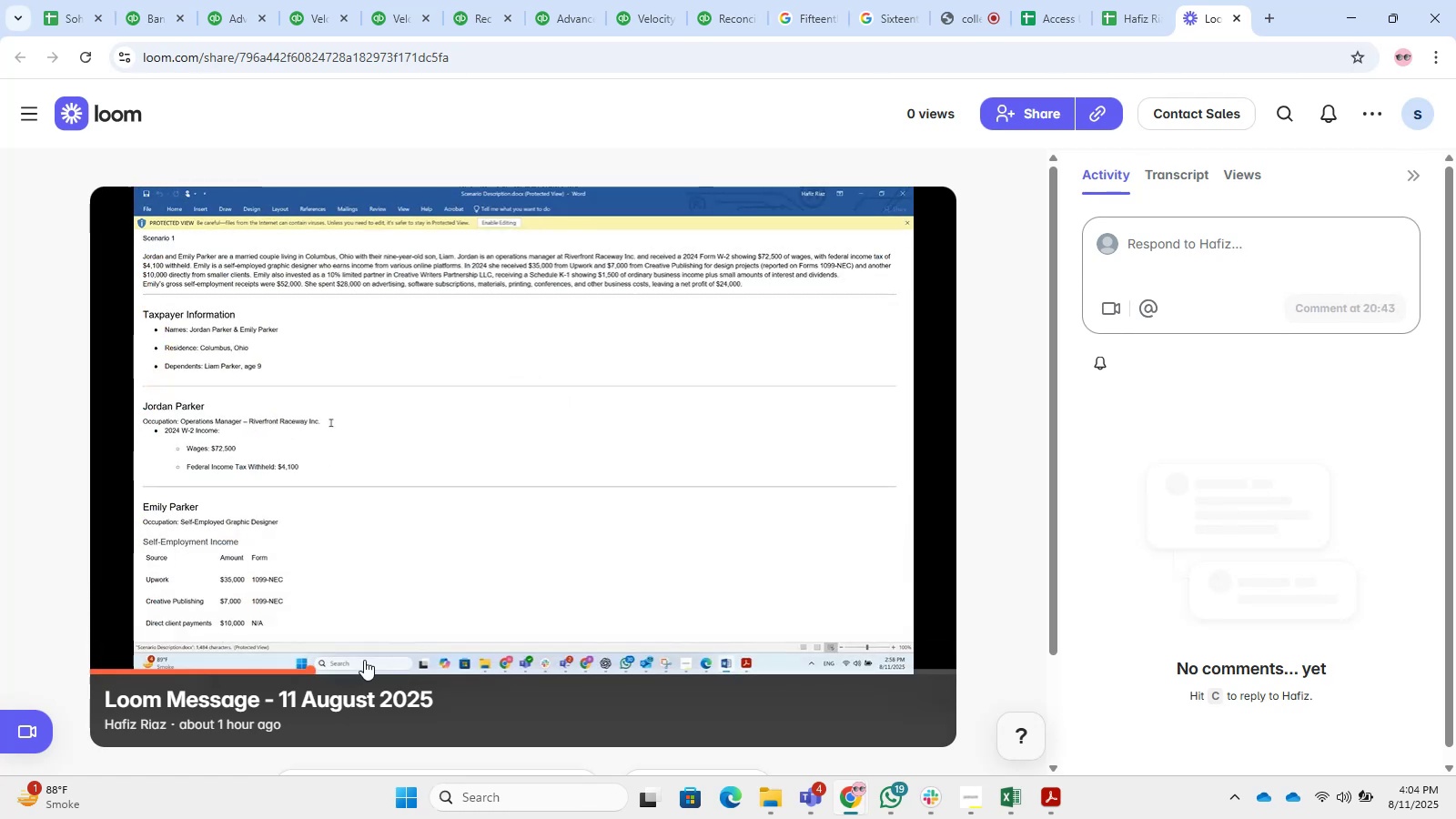 
left_click([373, 632])
 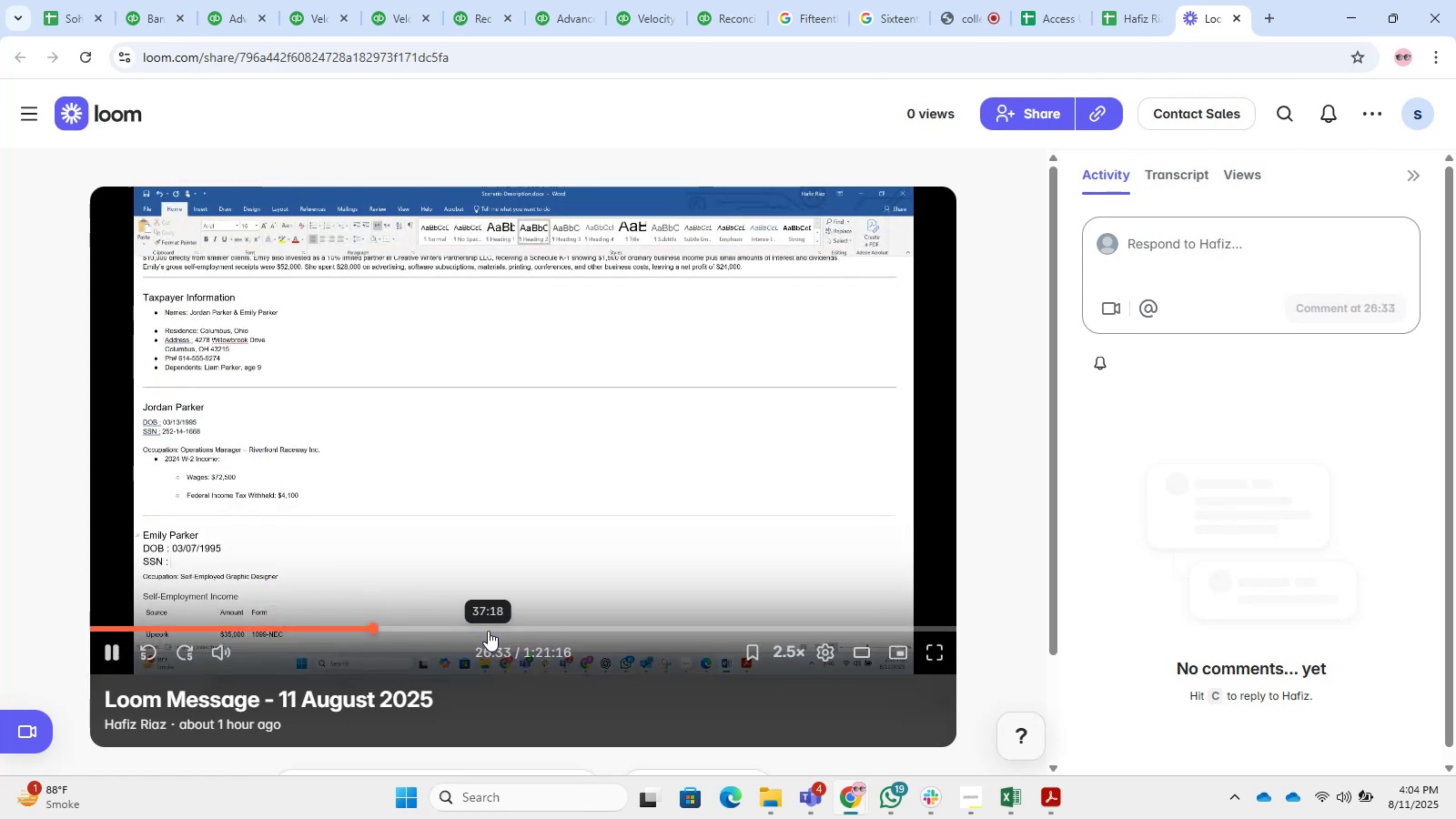 
left_click([470, 629])
 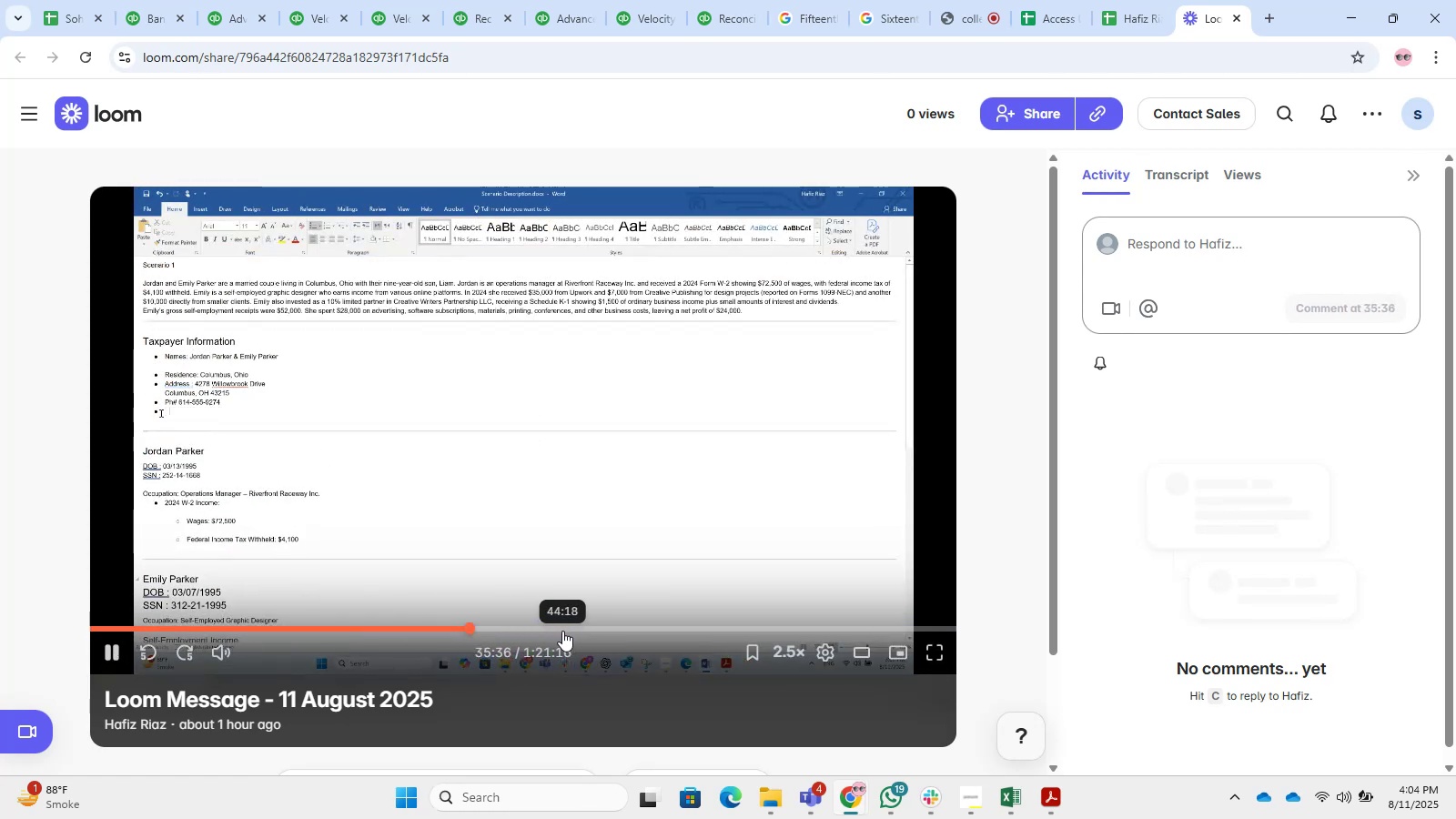 
left_click([563, 639])
 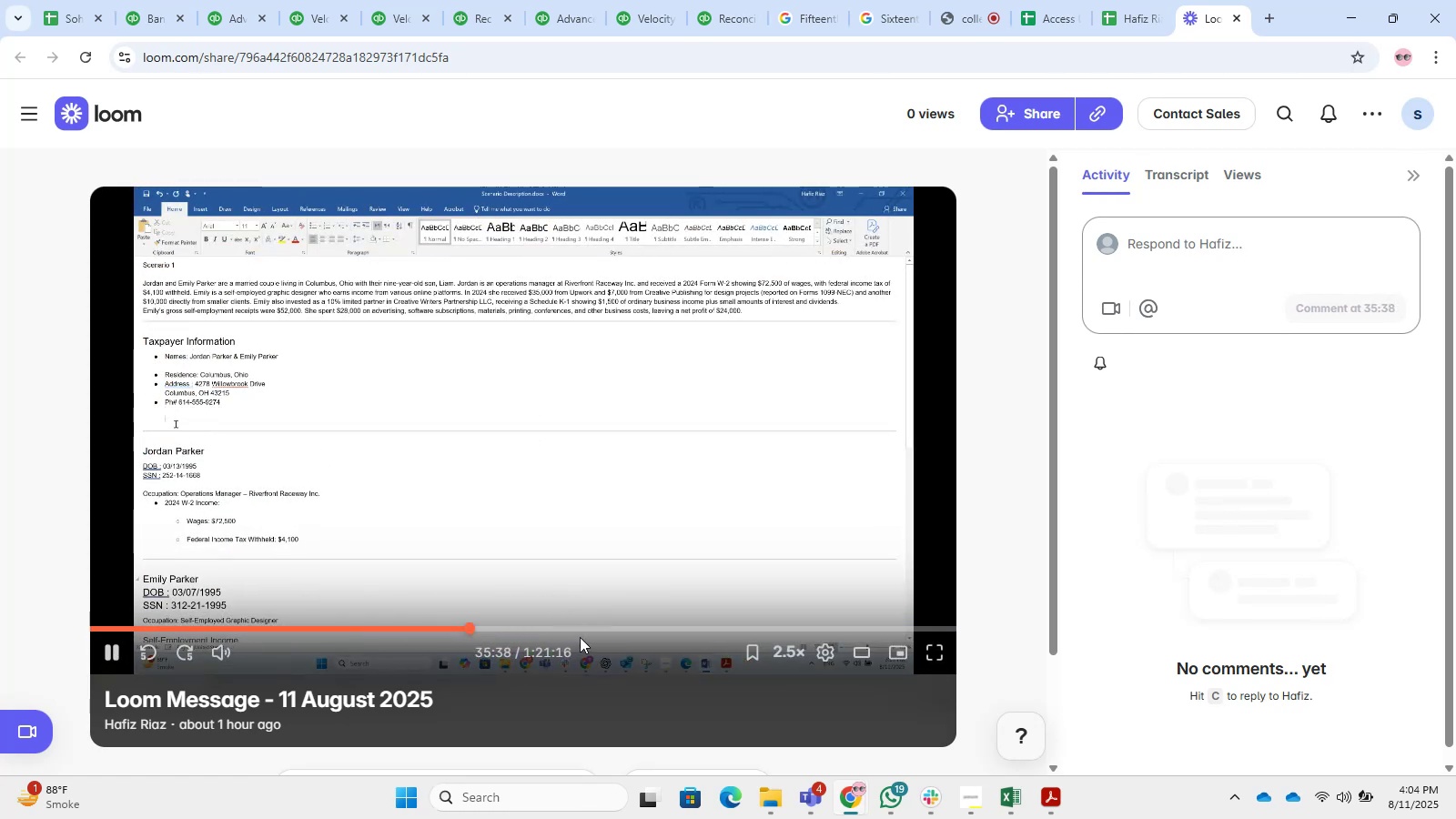 
left_click([555, 621])
 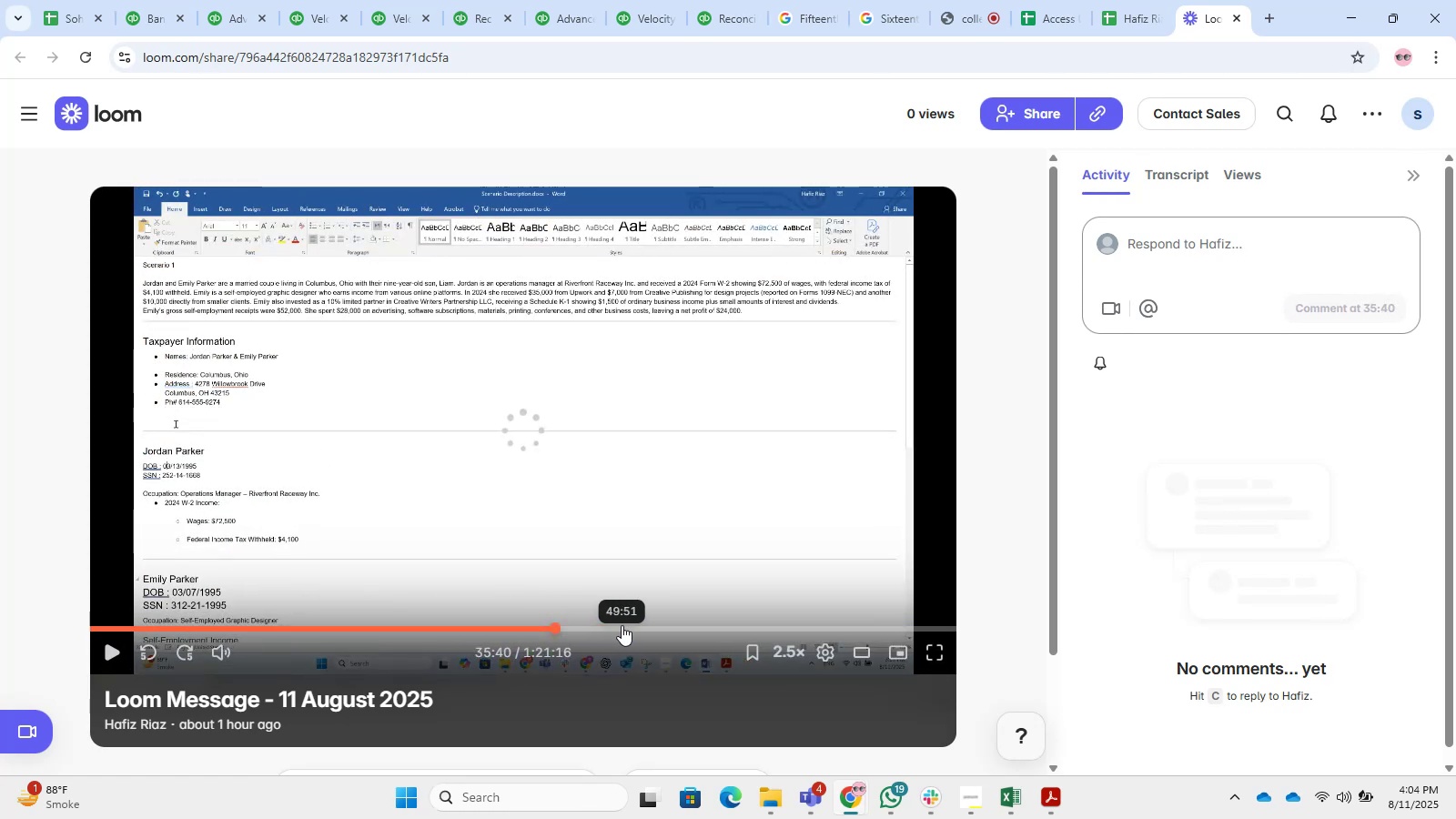 
left_click([622, 625])
 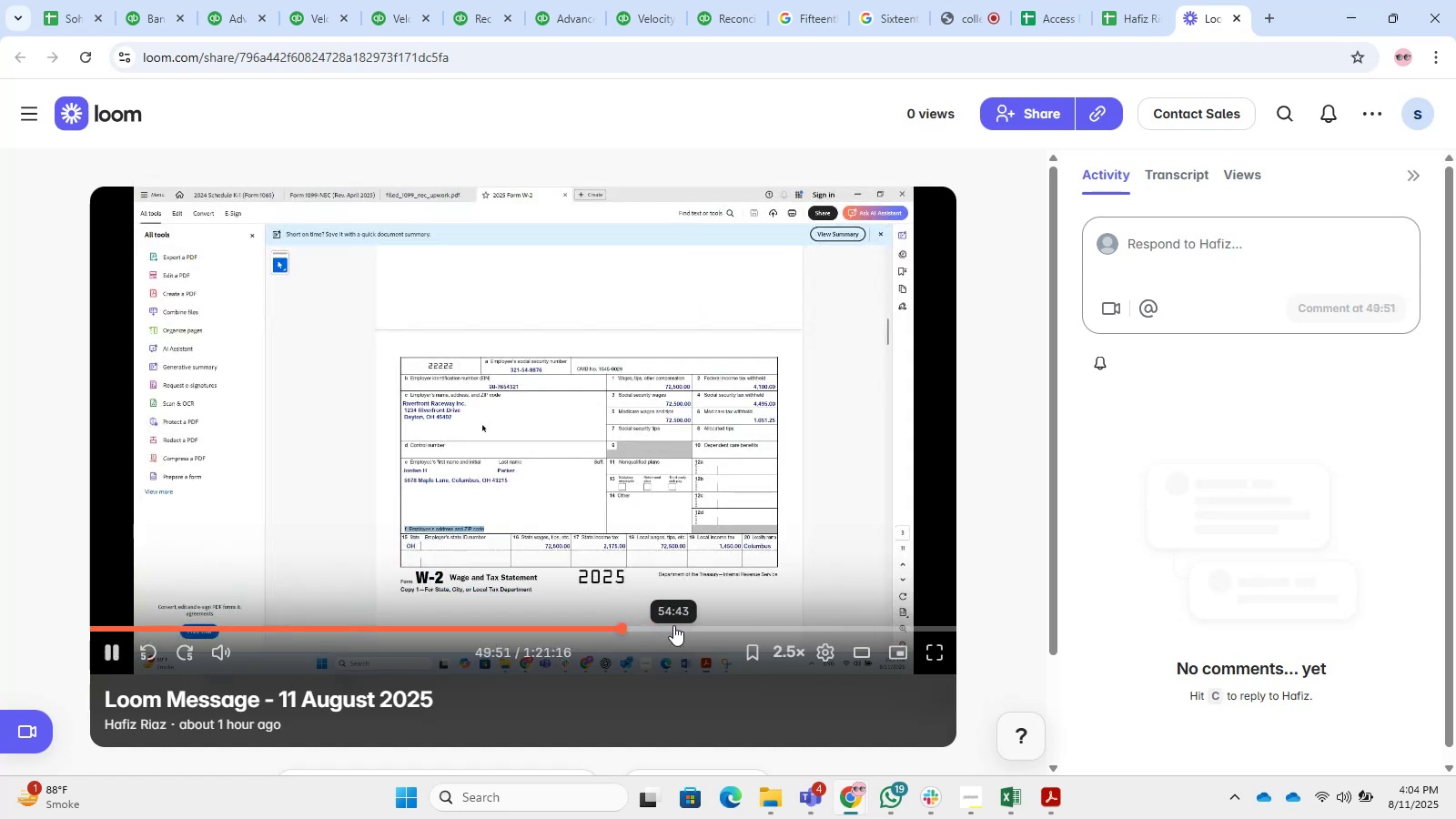 
left_click([673, 625])
 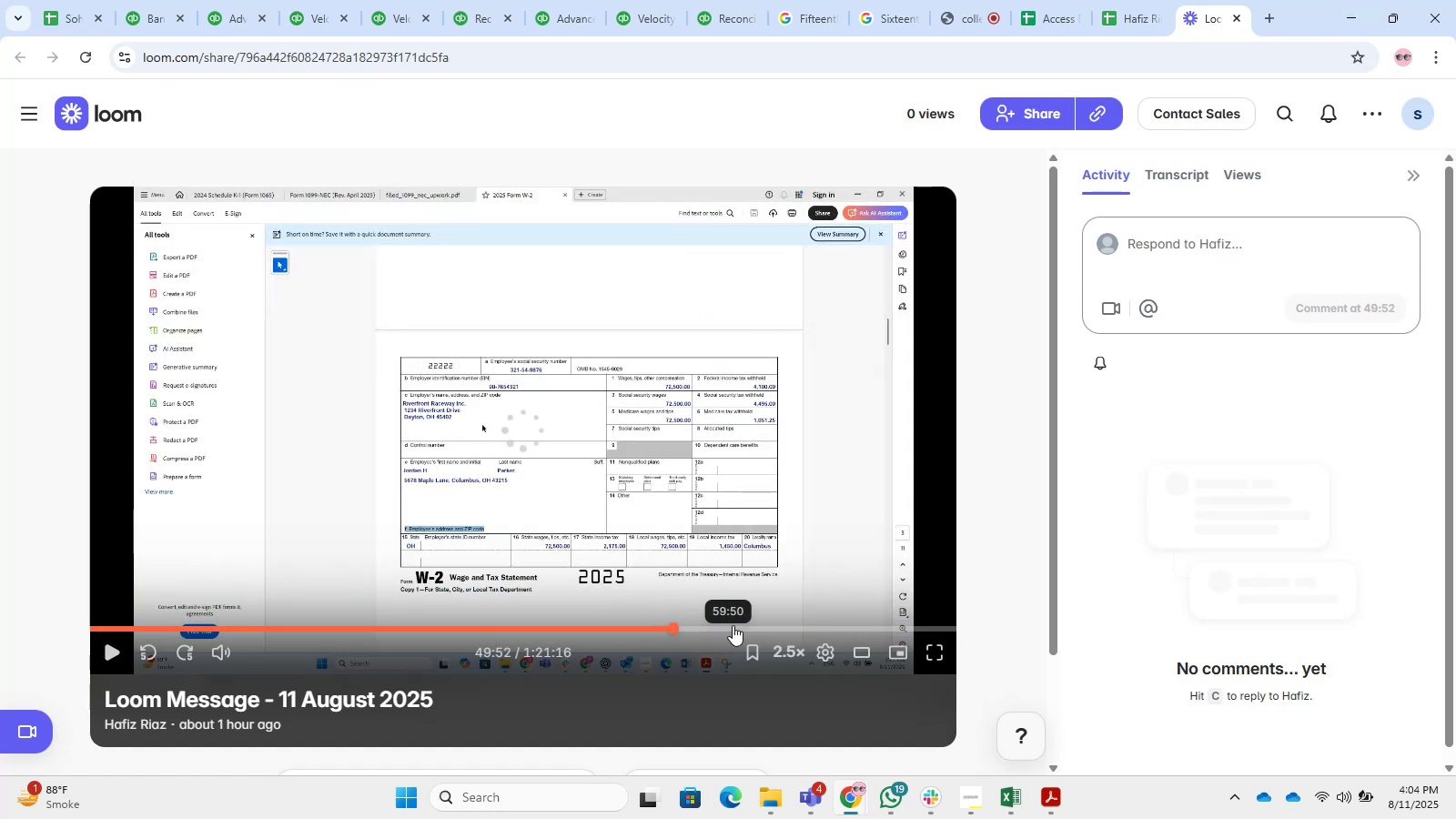 
left_click([759, 625])
 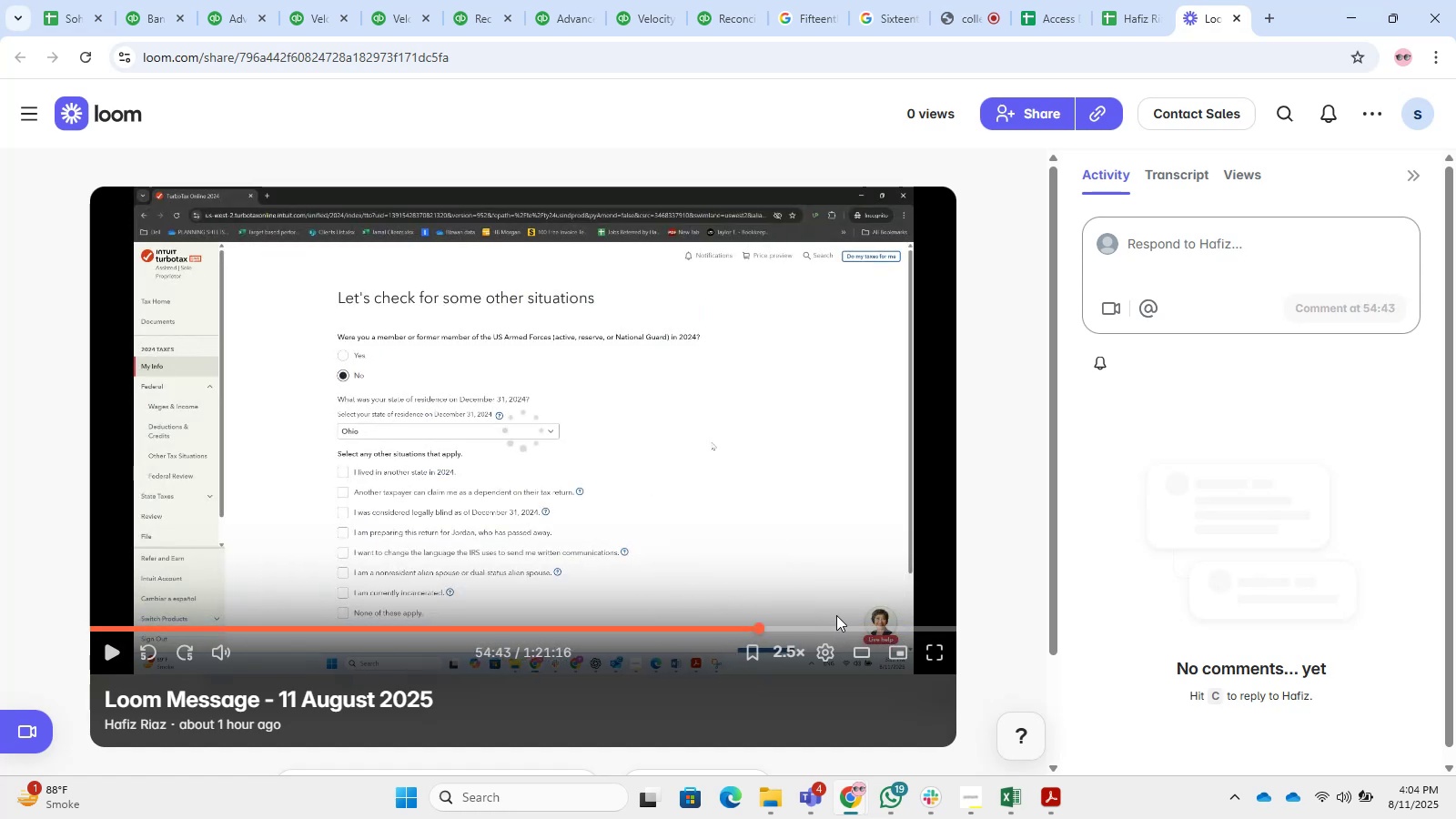 
left_click([846, 616])
 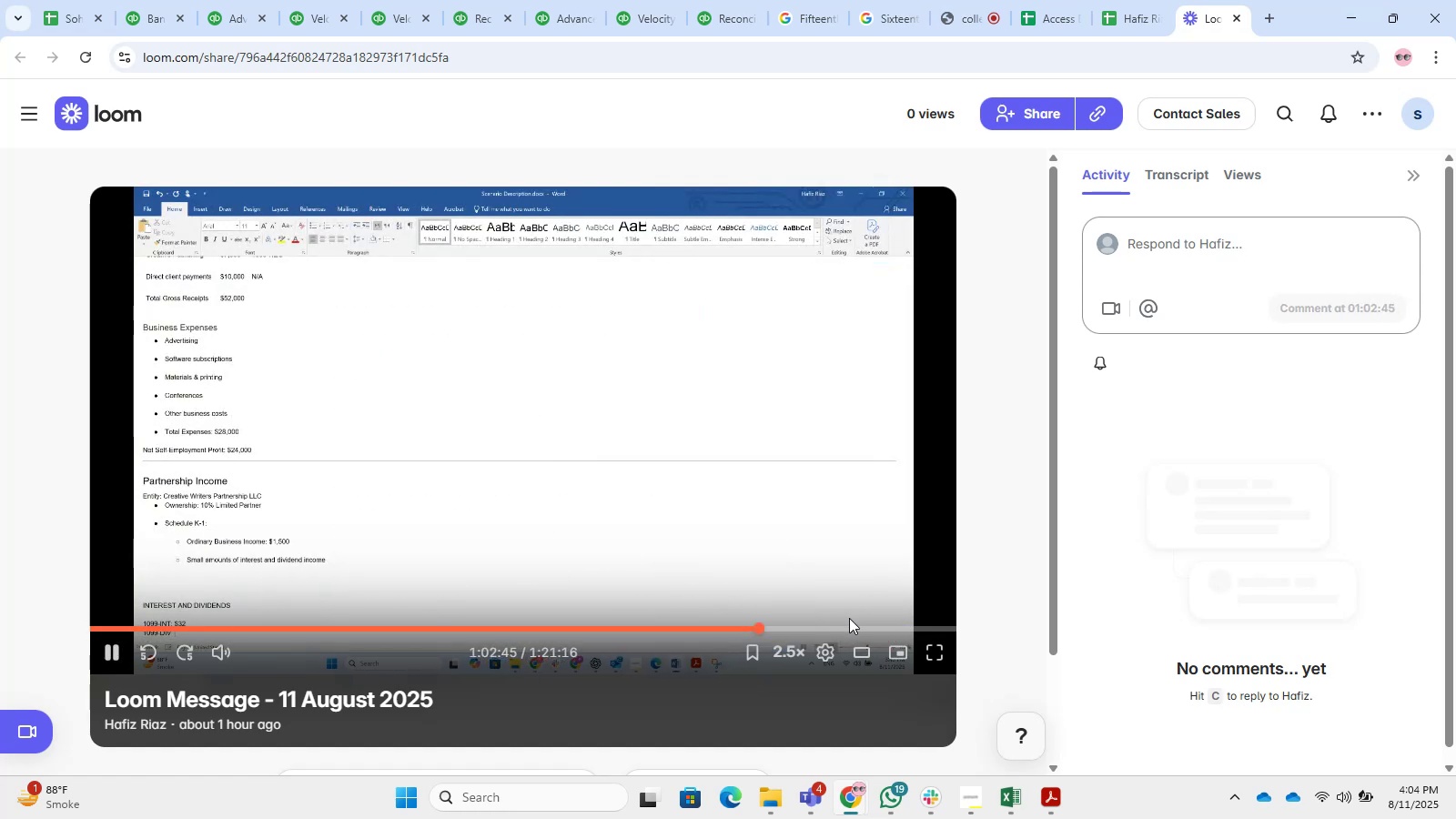 
left_click([852, 622])
 